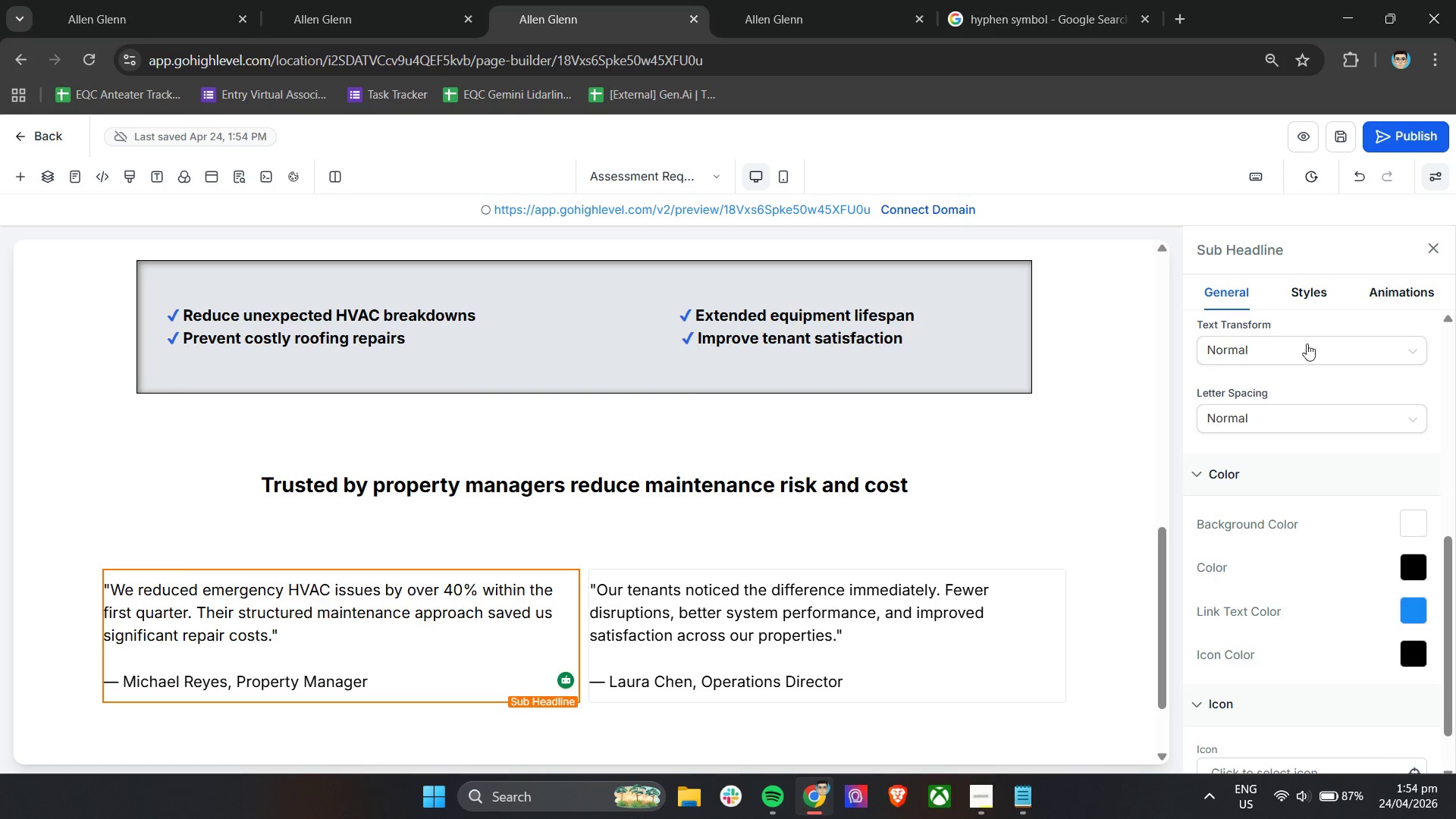 
left_click([1309, 292])
 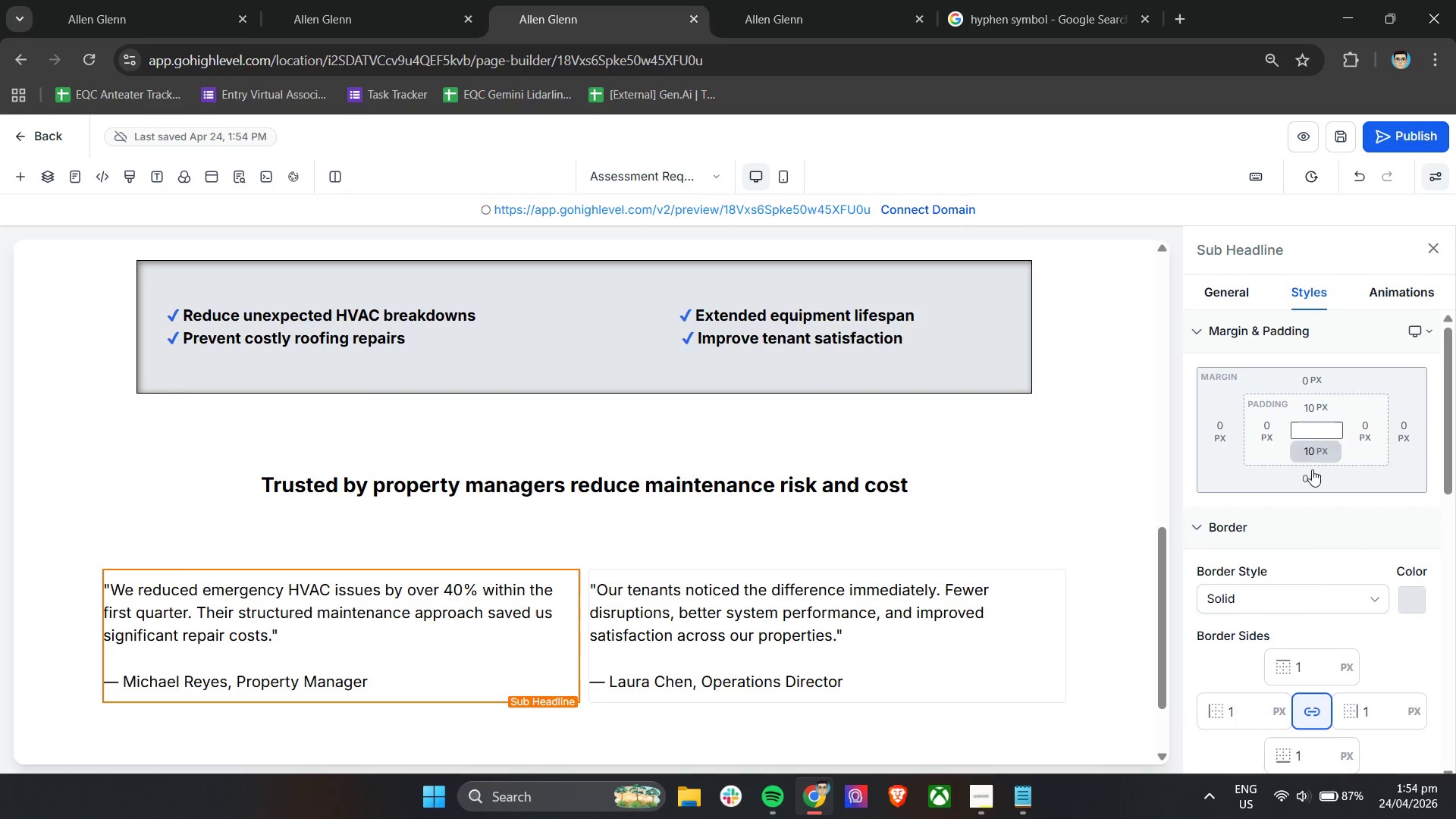 
scroll: coordinate [1198, 586], scroll_direction: down, amount: 5.0
 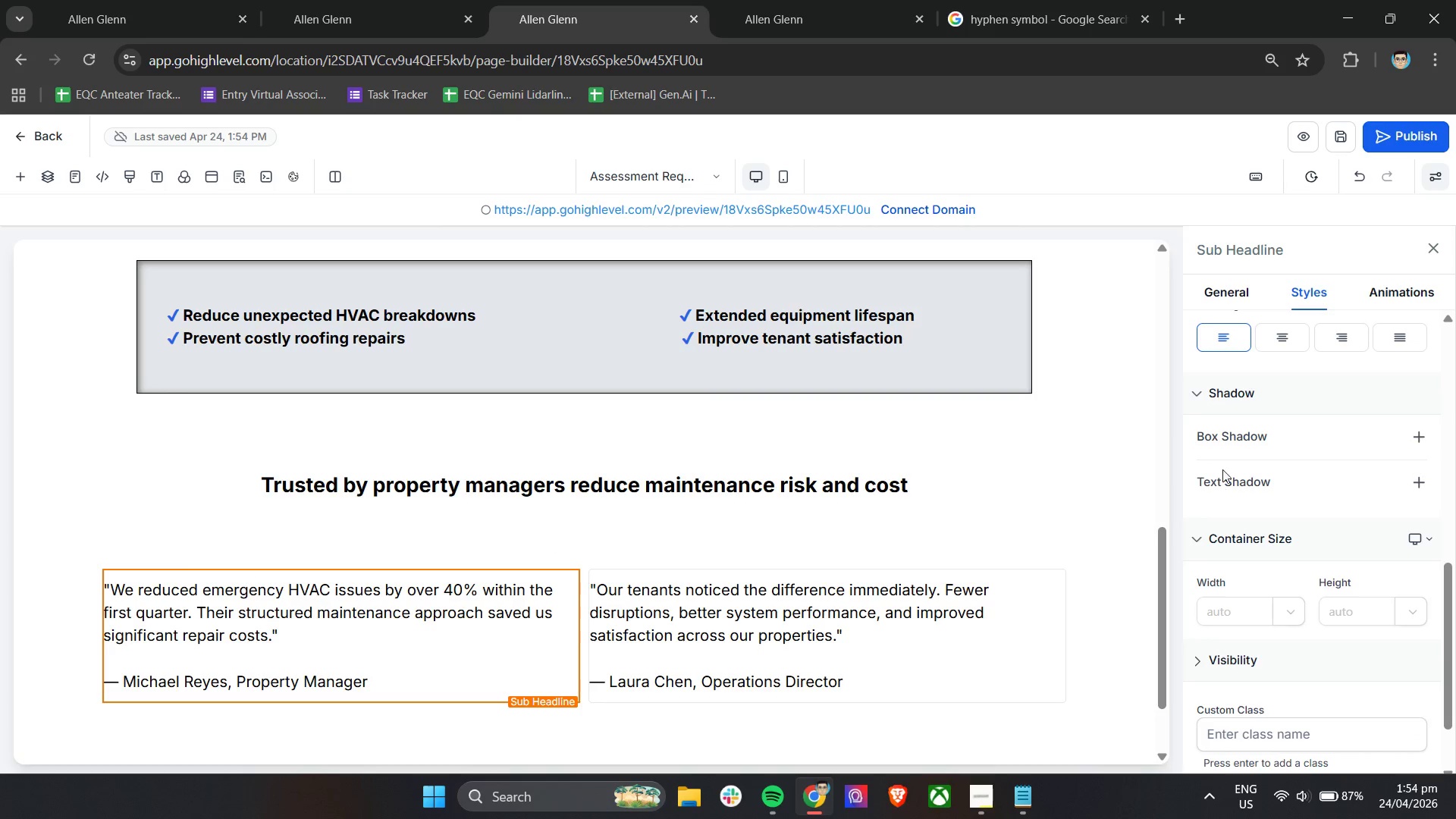 
left_click([1225, 450])
 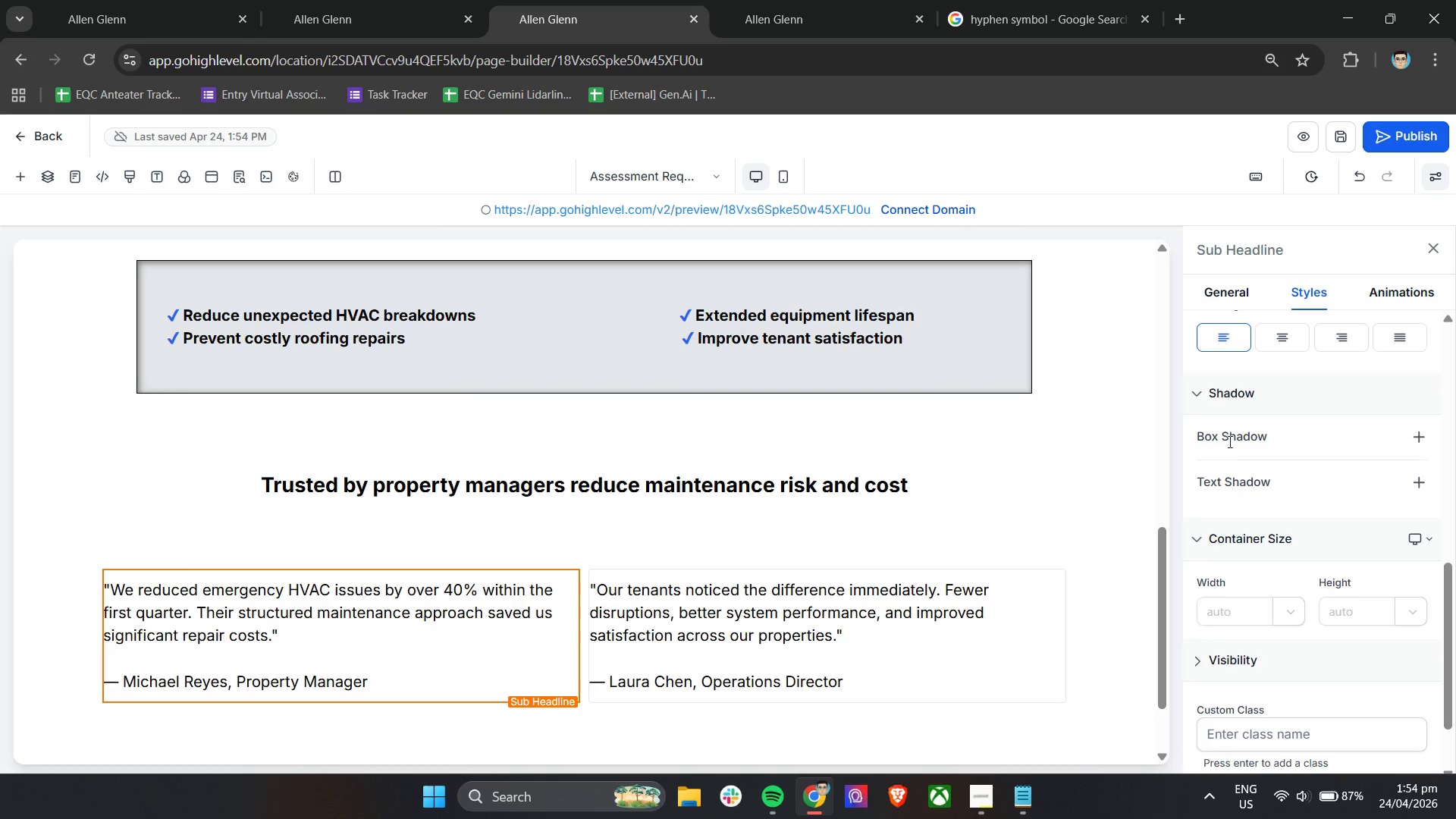 
left_click([1228, 435])
 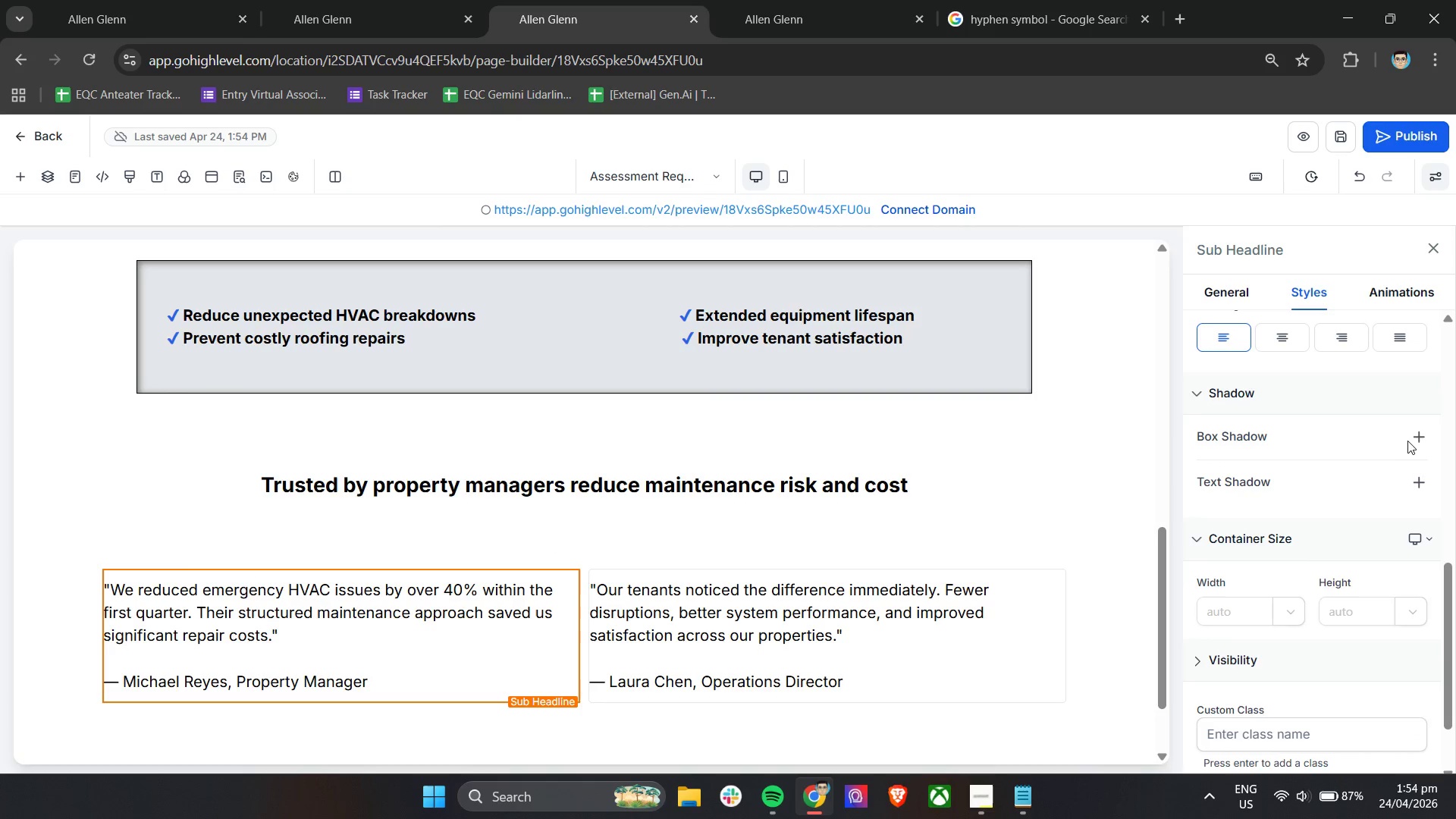 
left_click([1413, 435])
 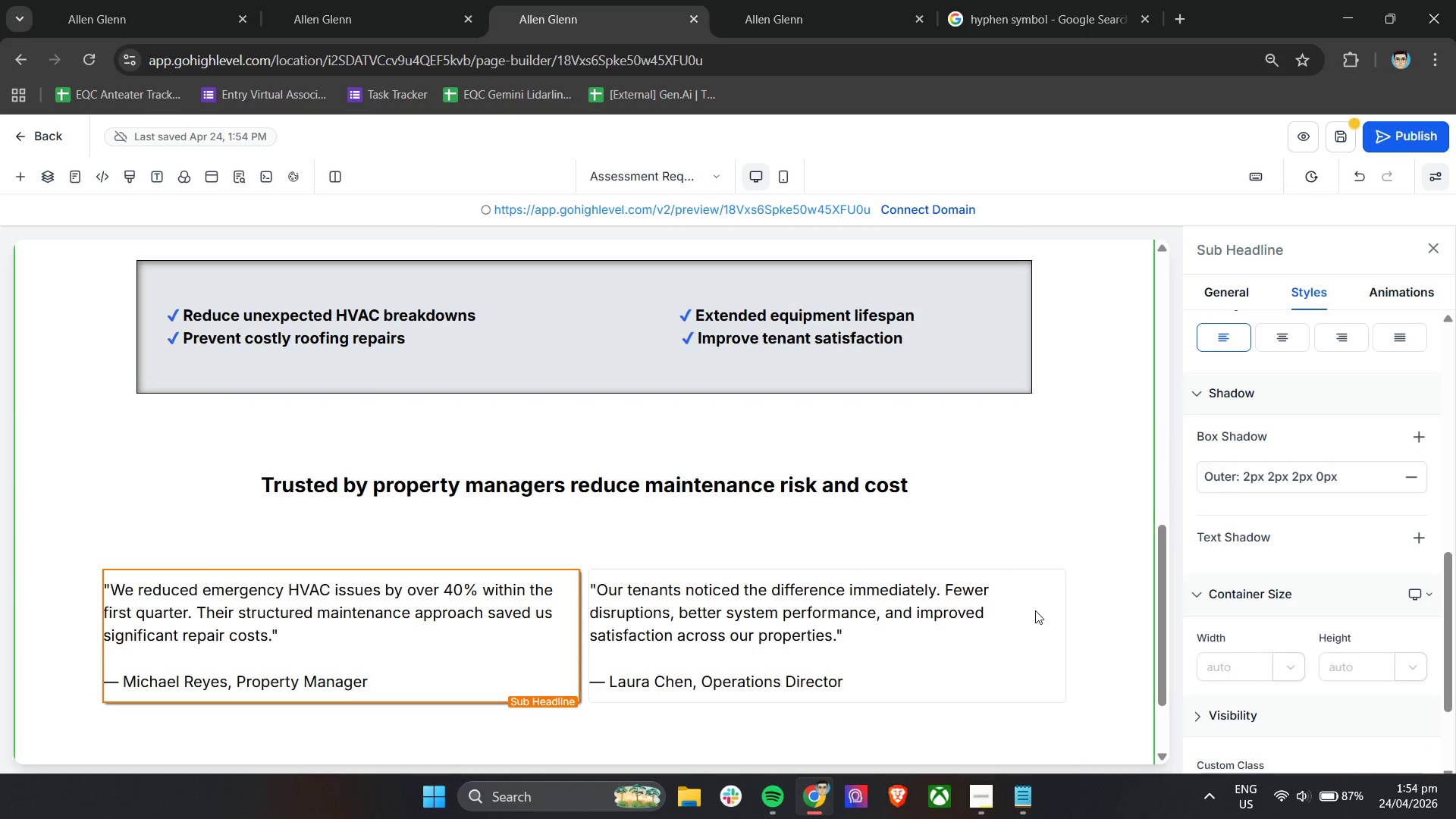 
left_click([956, 657])
 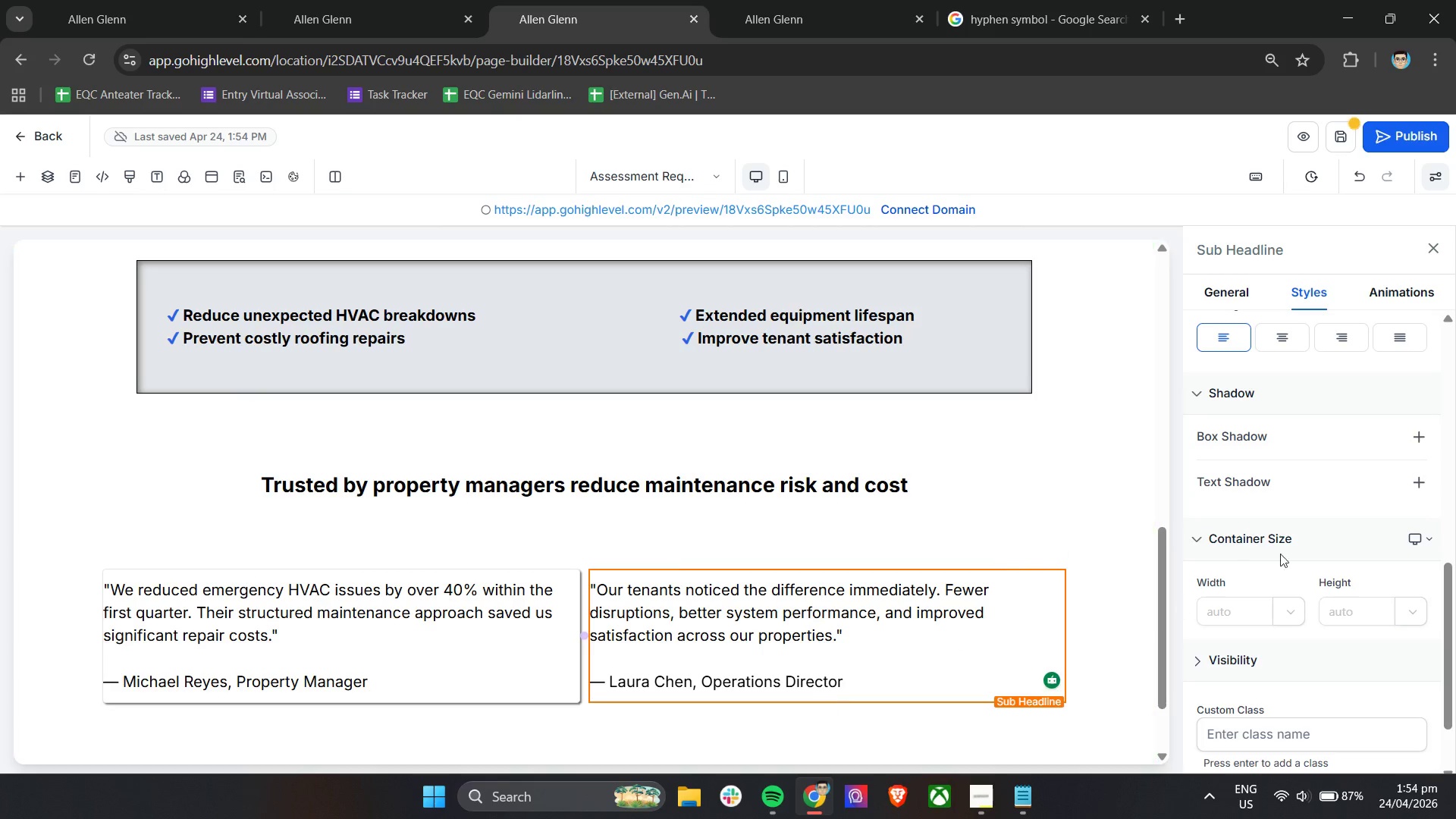 
scroll: coordinate [1310, 540], scroll_direction: down, amount: 3.0
 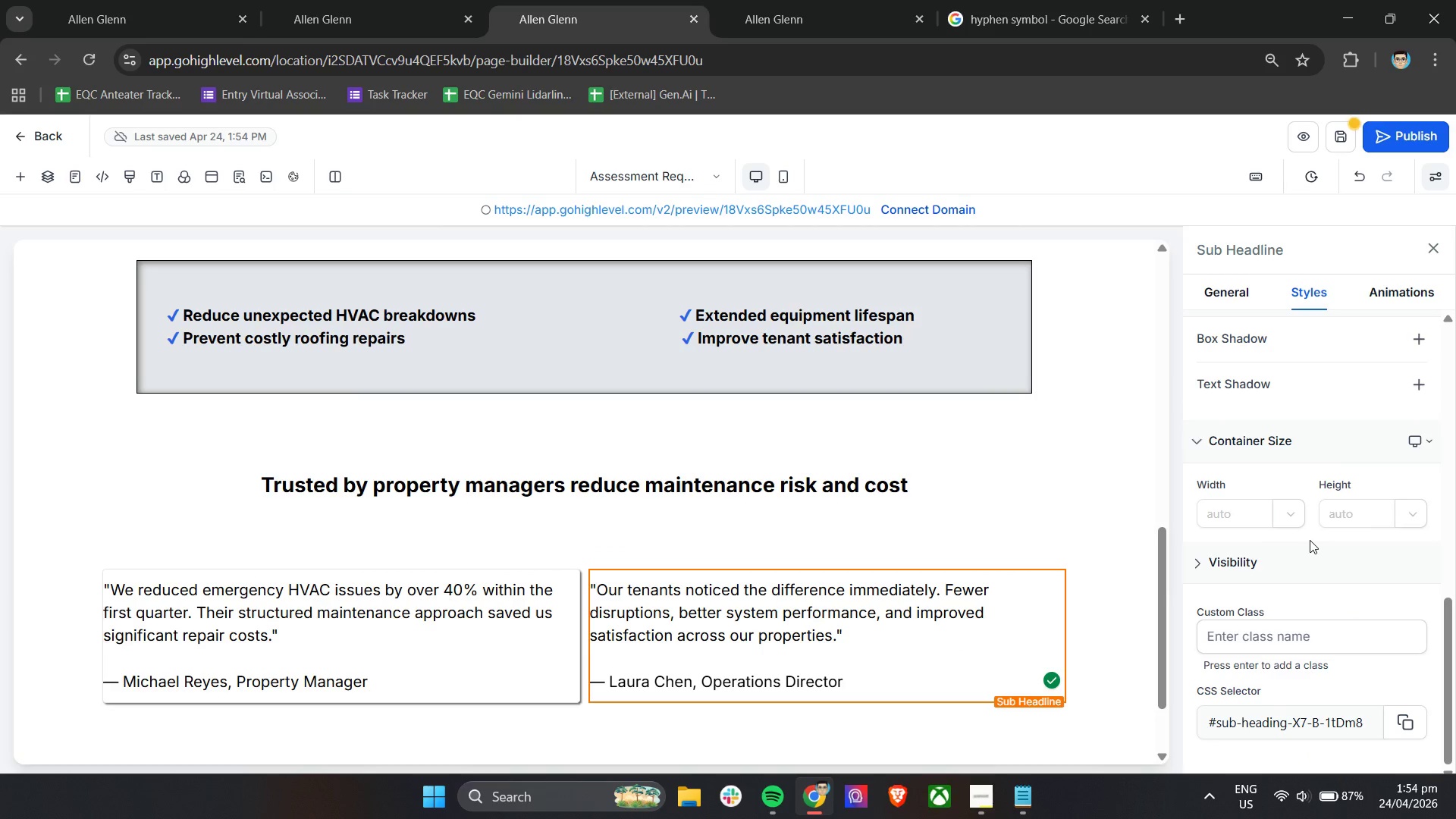 
scroll: coordinate [1310, 540], scroll_direction: up, amount: 2.0
 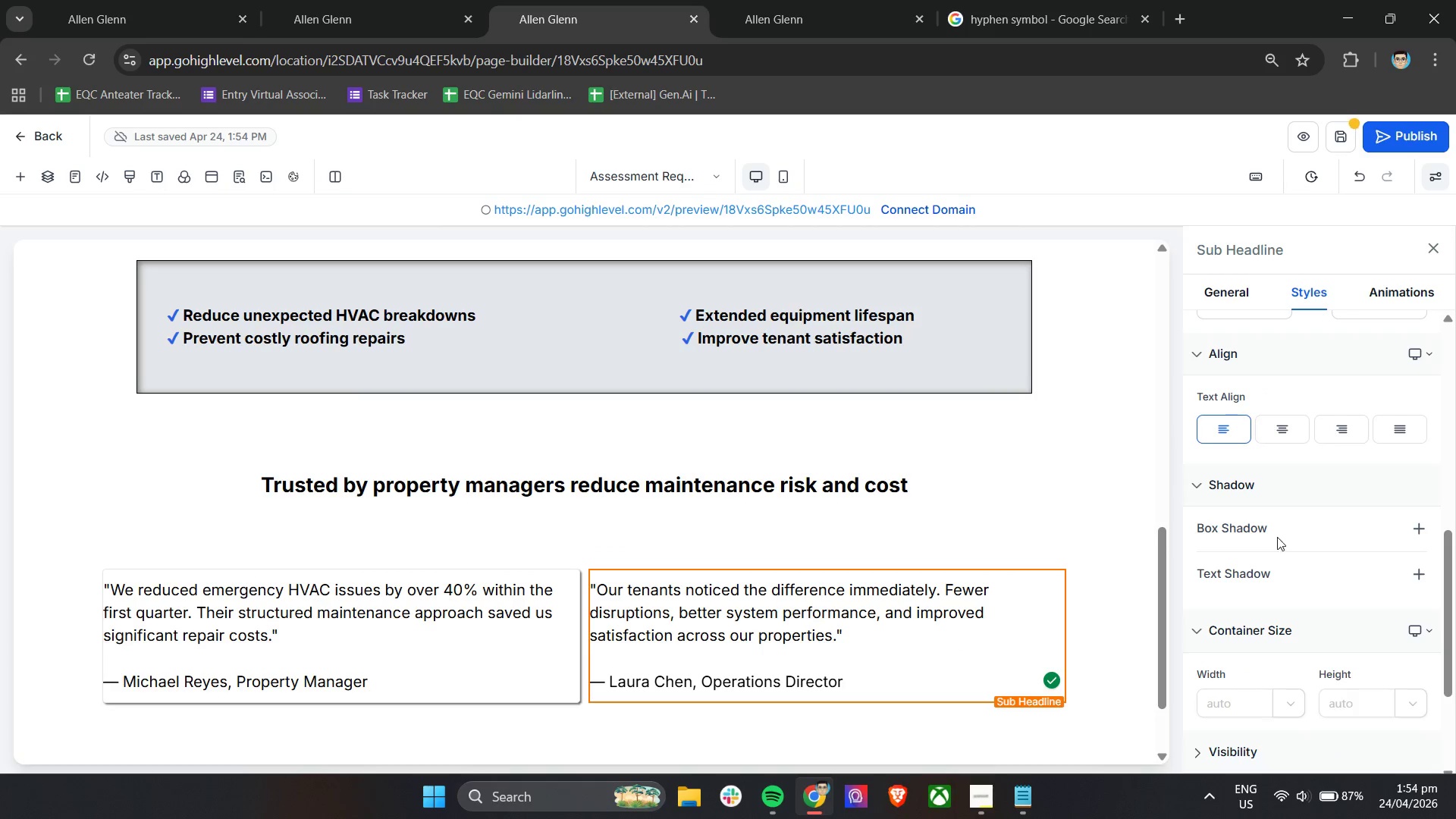 
left_click([1273, 523])
 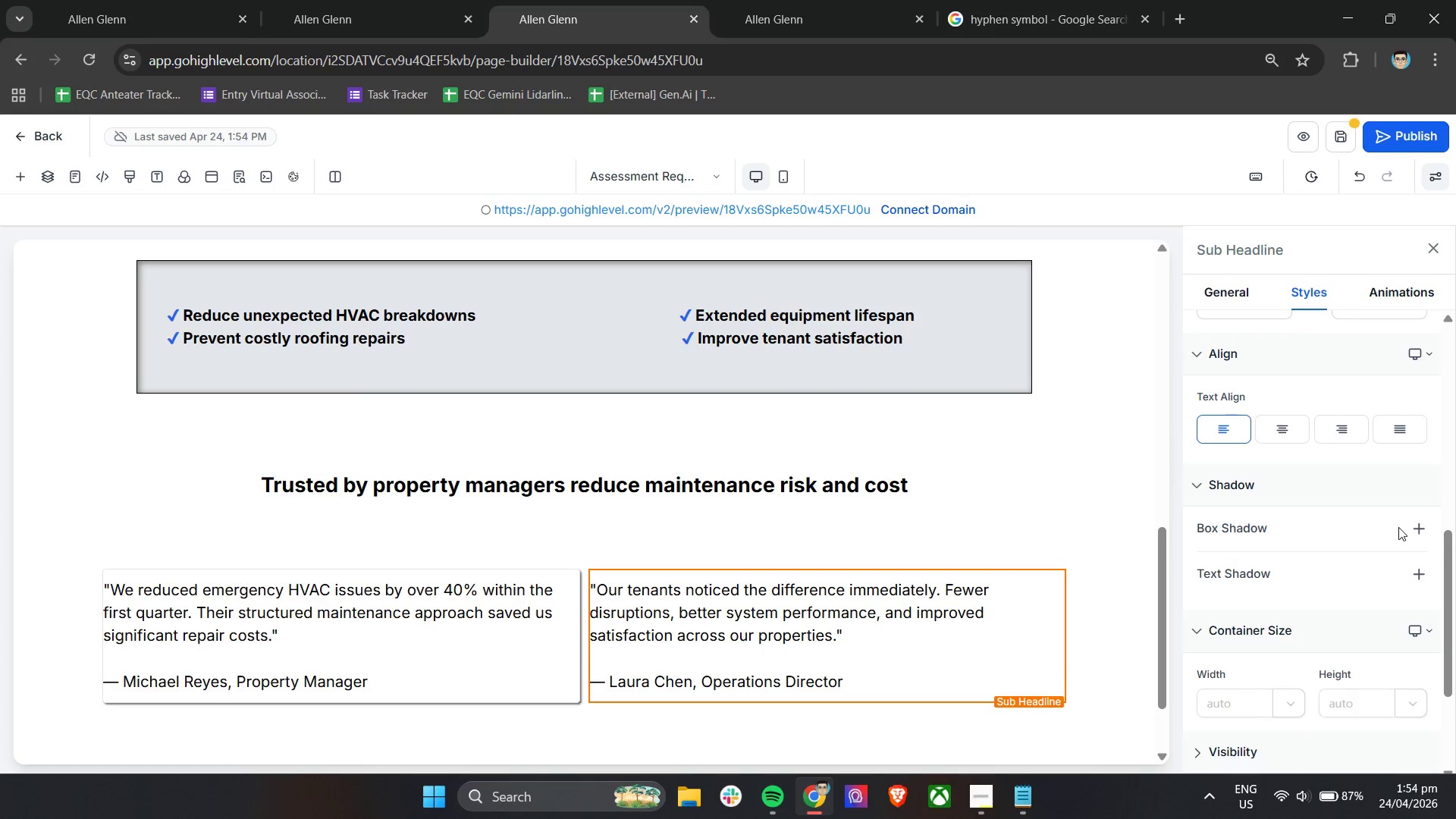 
left_click([1418, 526])
 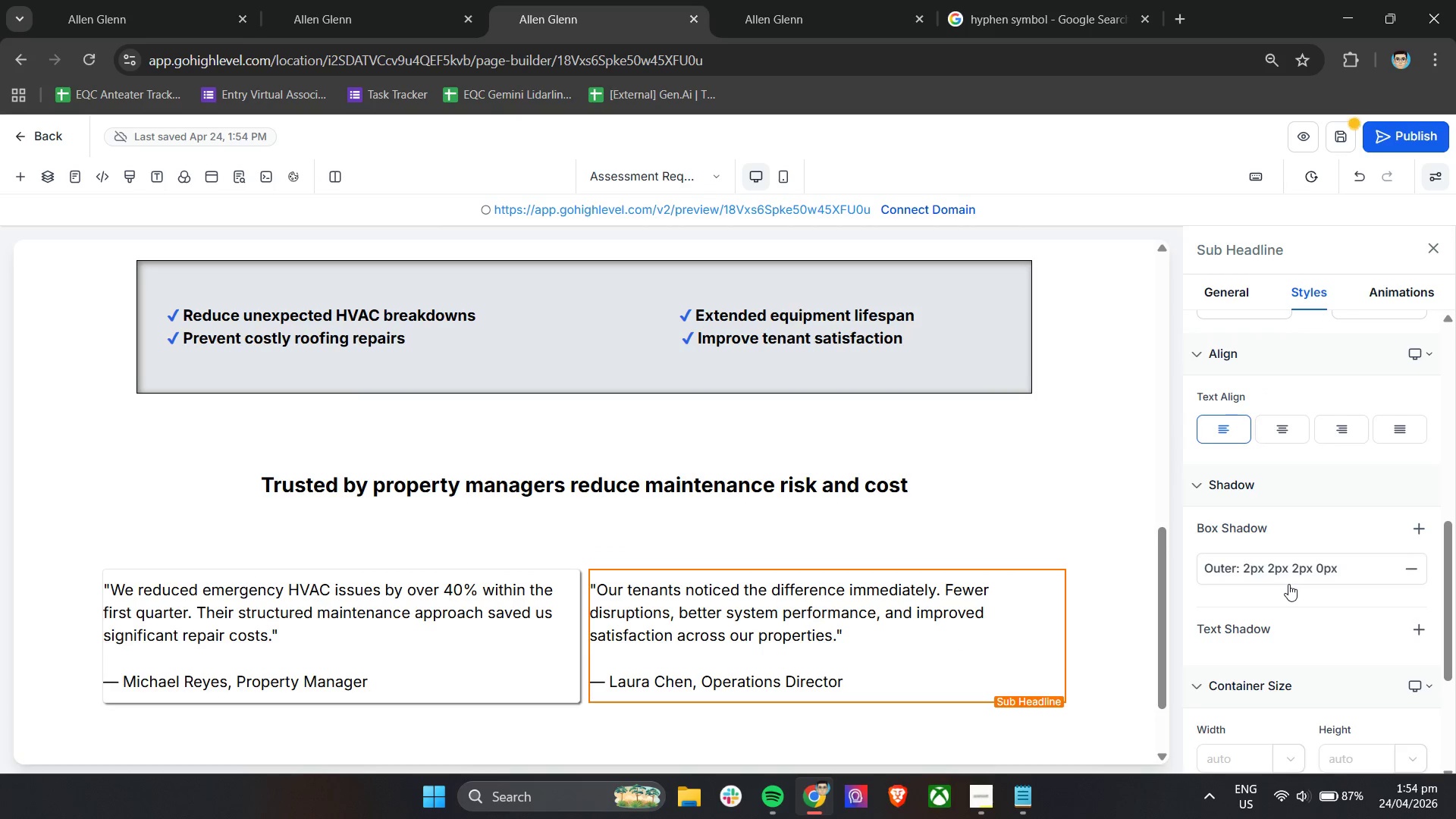 
left_click([1288, 575])
 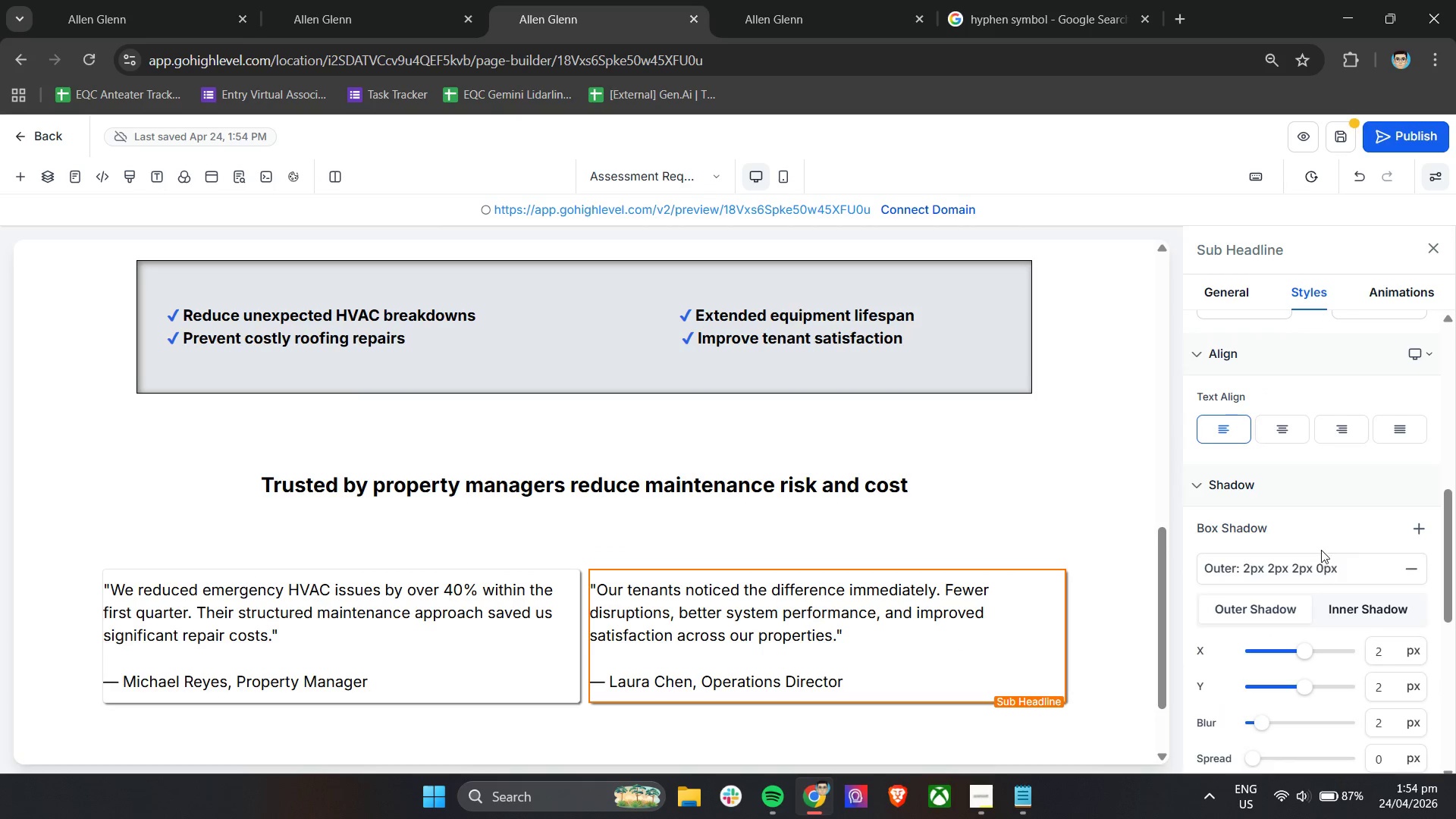 
scroll: coordinate [1326, 558], scroll_direction: down, amount: 1.0
 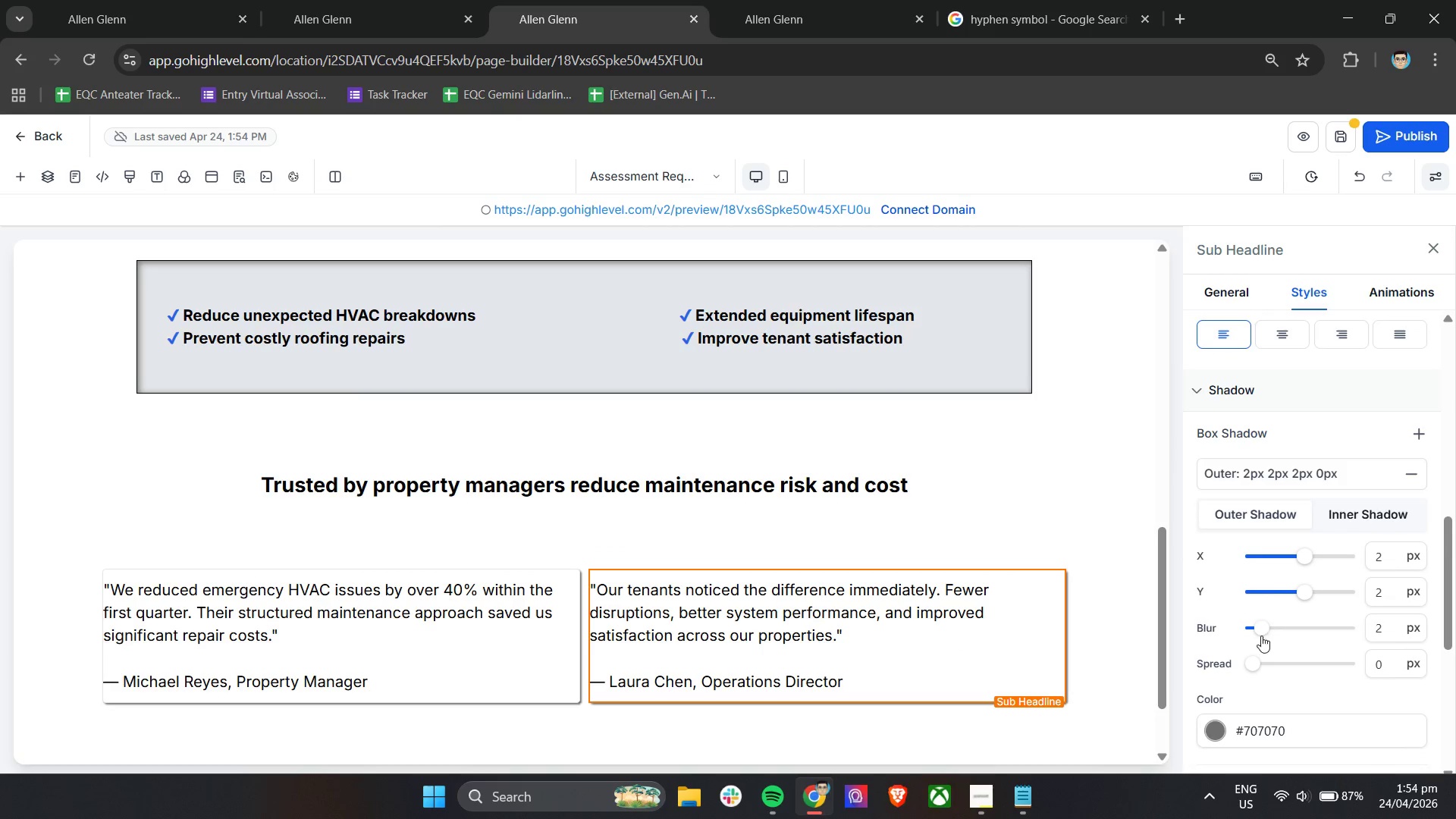 
left_click_drag(start_coordinate=[1261, 633], to_coordinate=[1275, 632])
 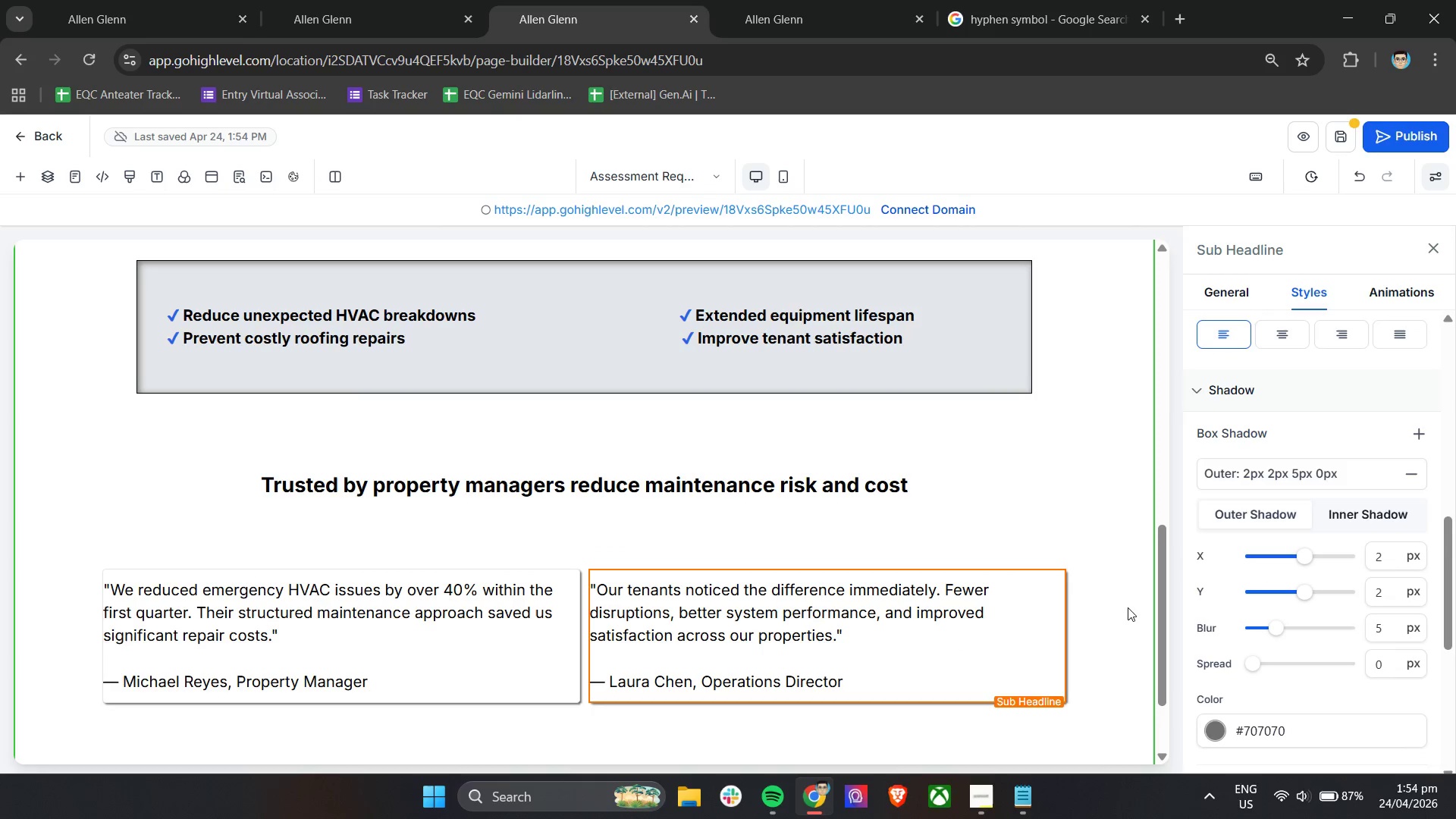 
left_click([1125, 606])
 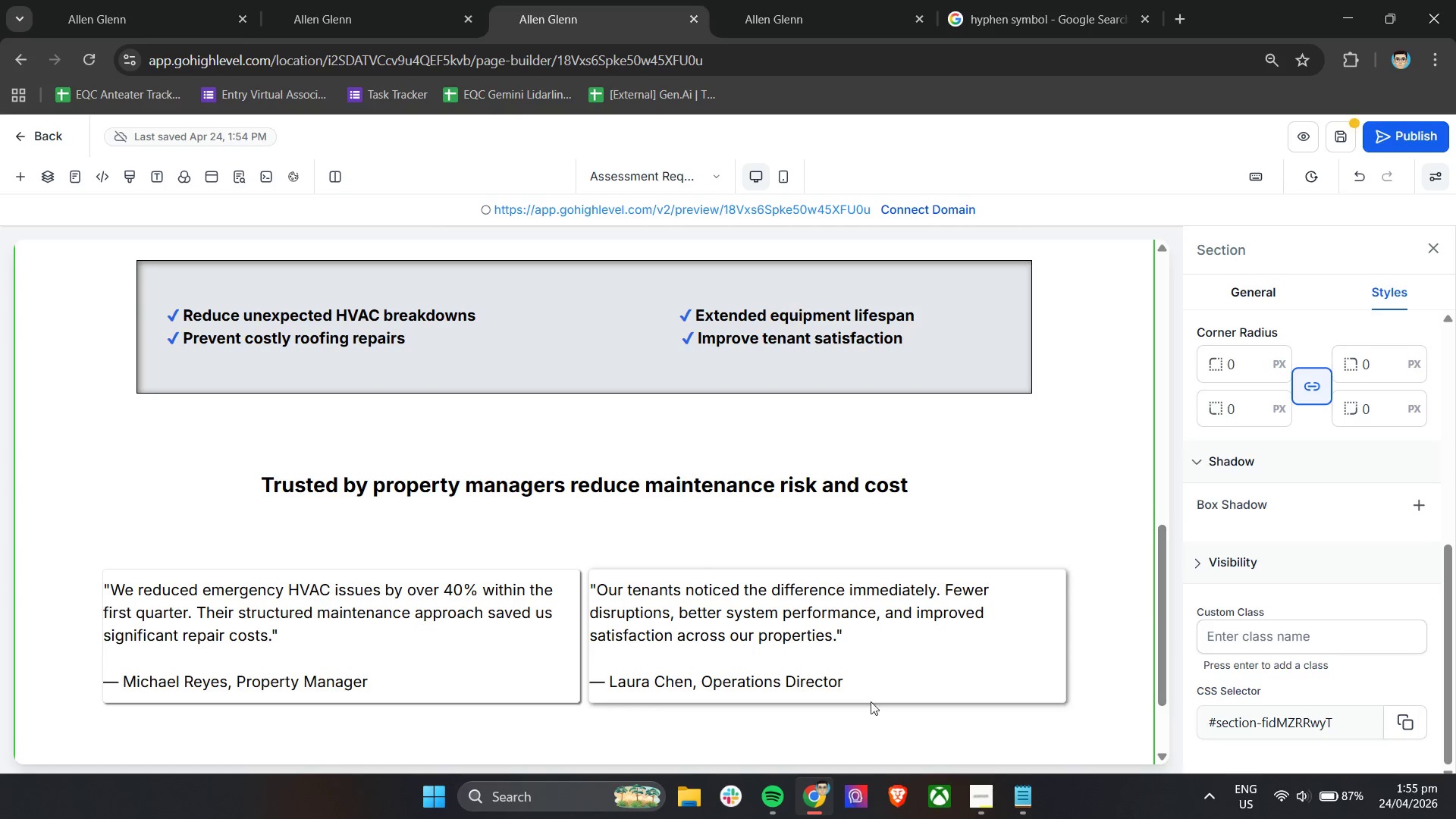 
left_click([486, 682])
 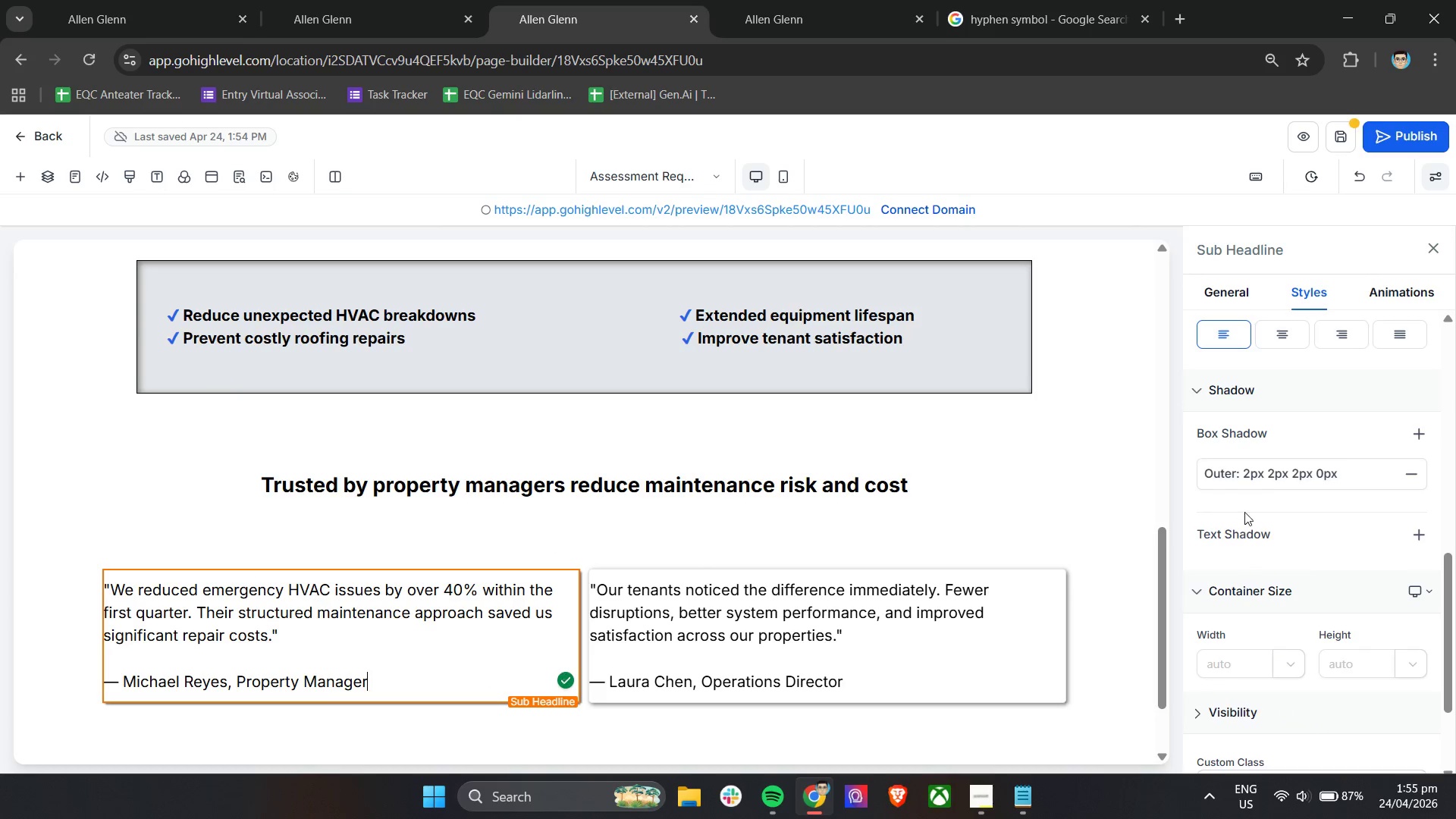 
left_click([1296, 473])
 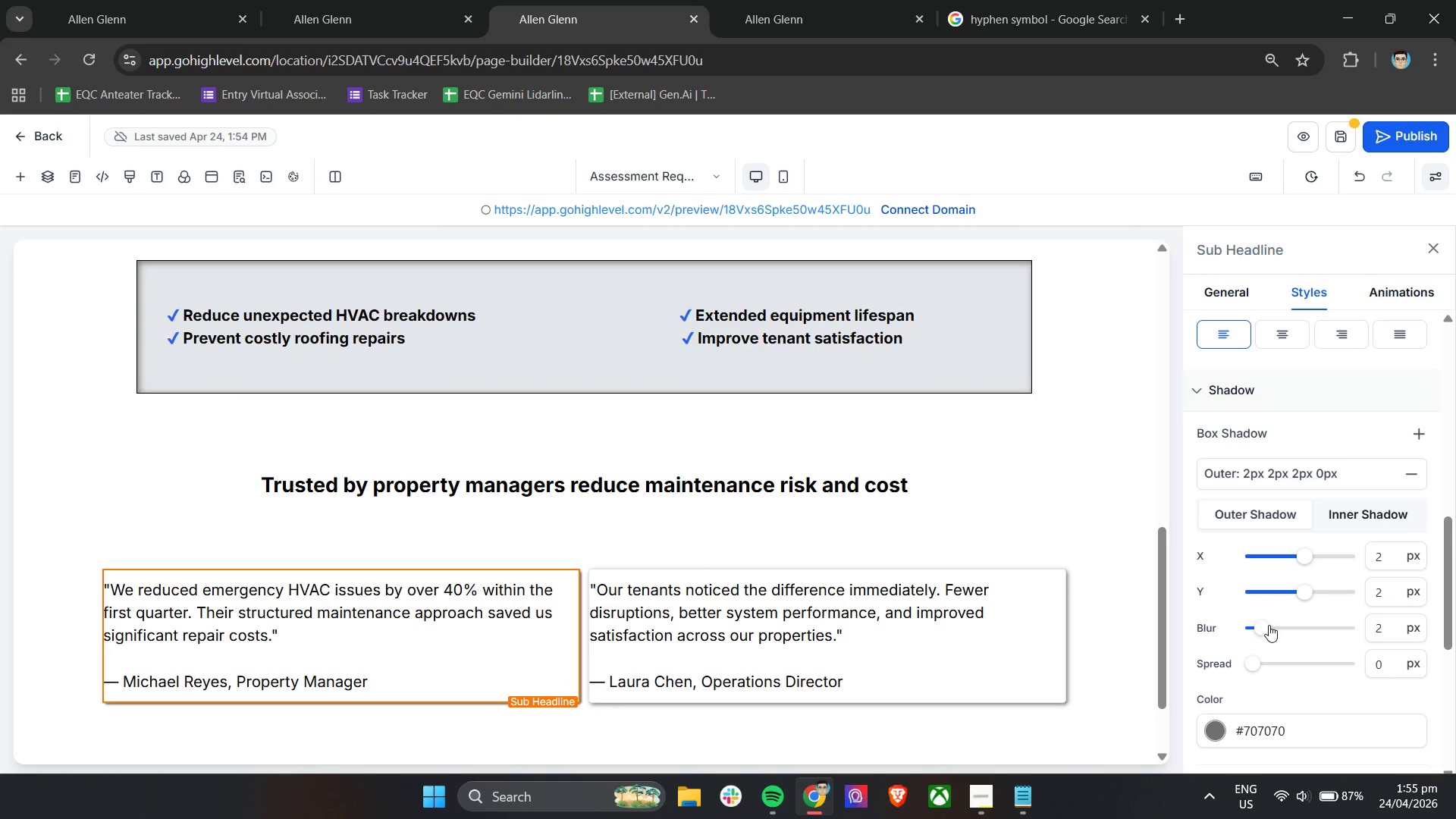 
left_click_drag(start_coordinate=[1263, 625], to_coordinate=[1275, 627])
 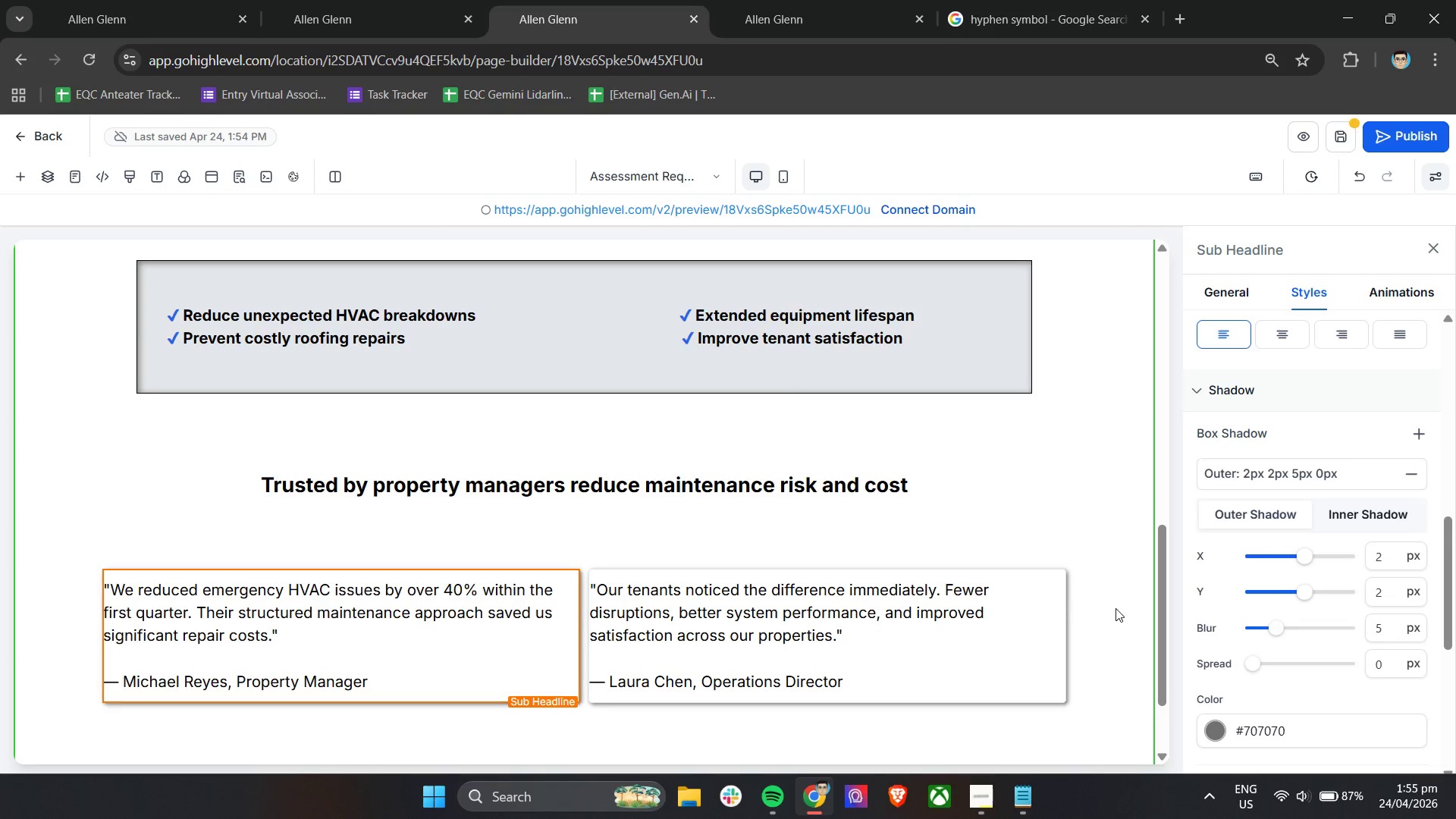 
left_click([1108, 604])
 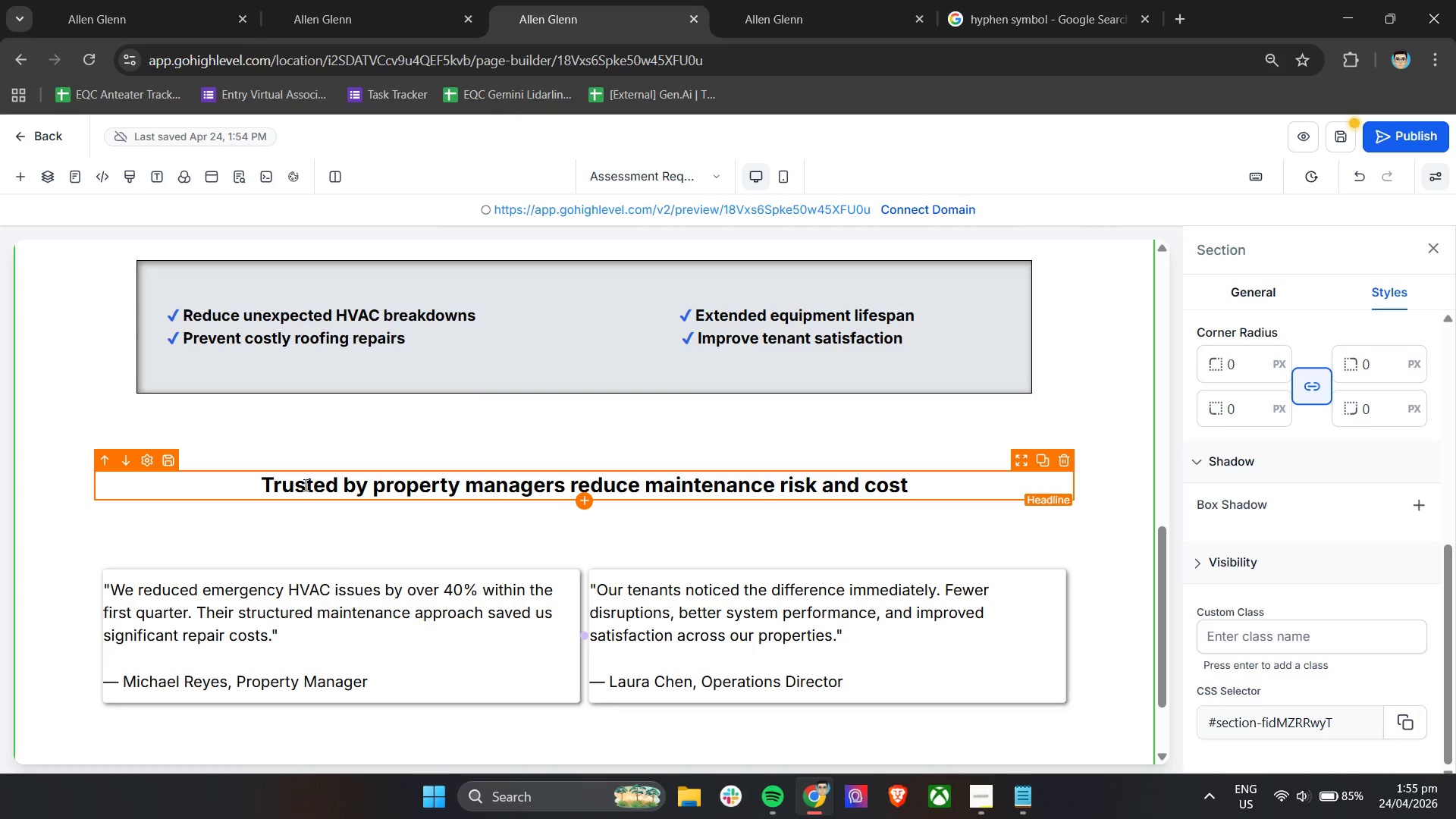 
wait(52.06)
 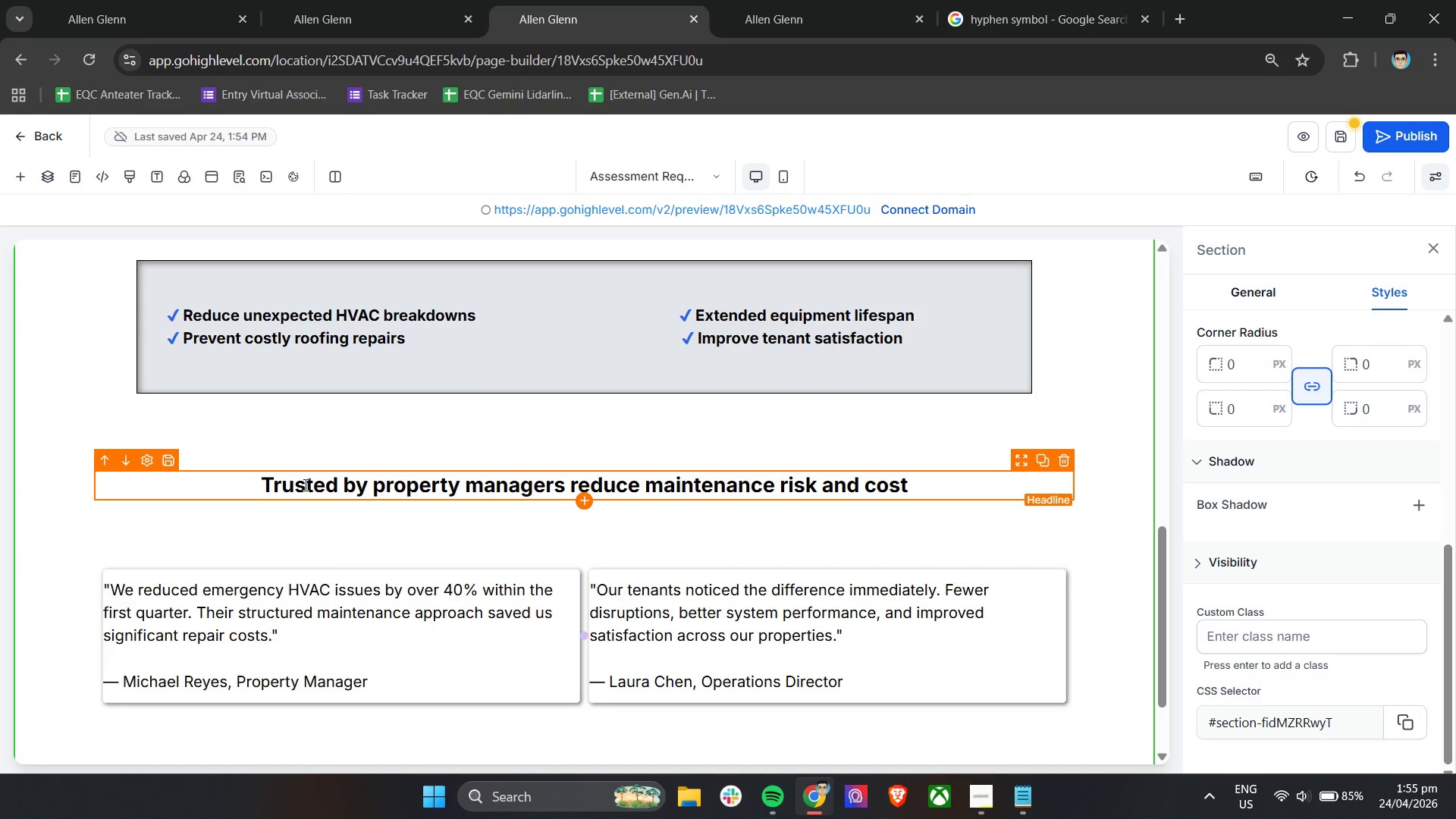 
left_click([562, 491])
 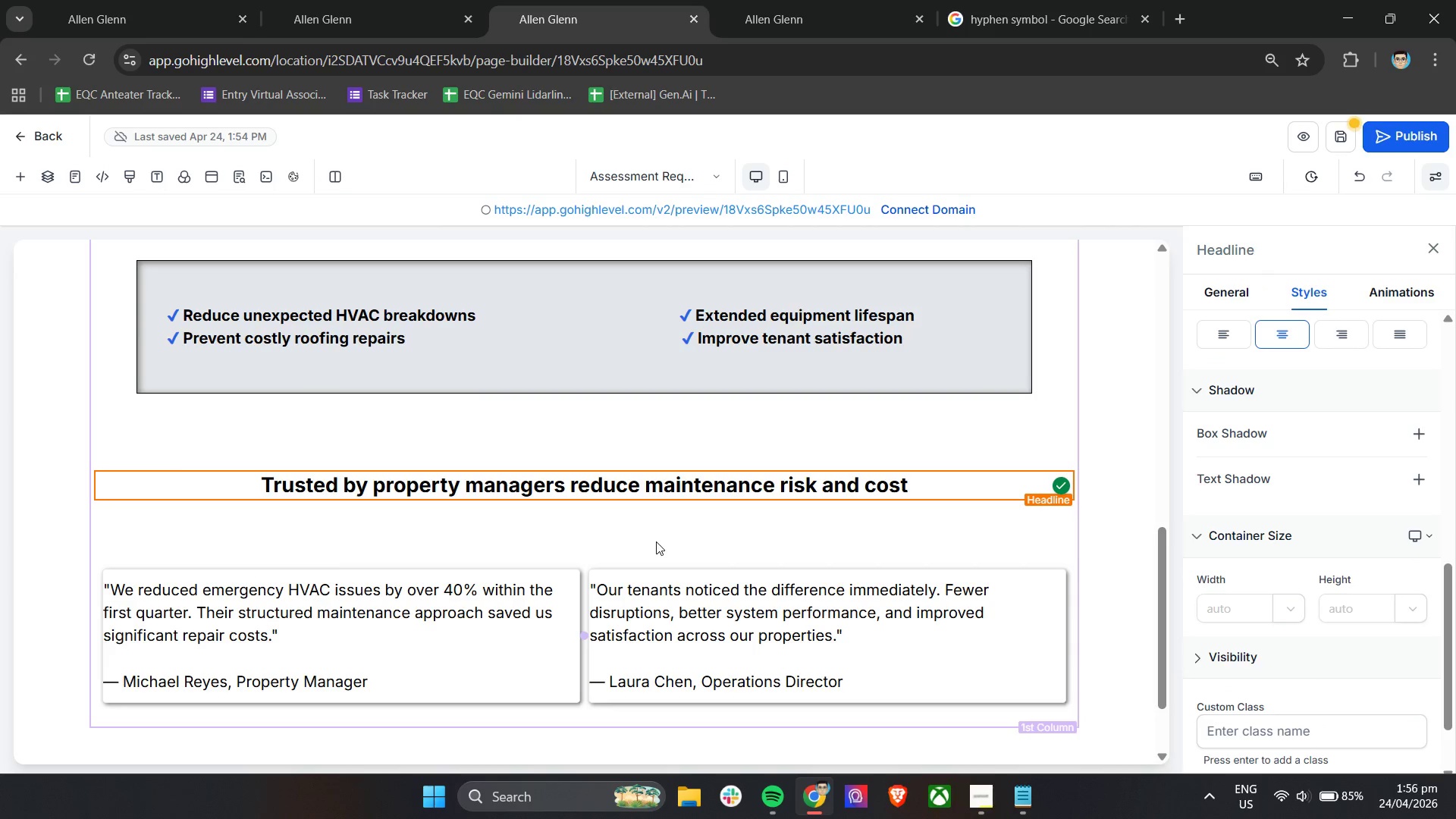 
type( to)
 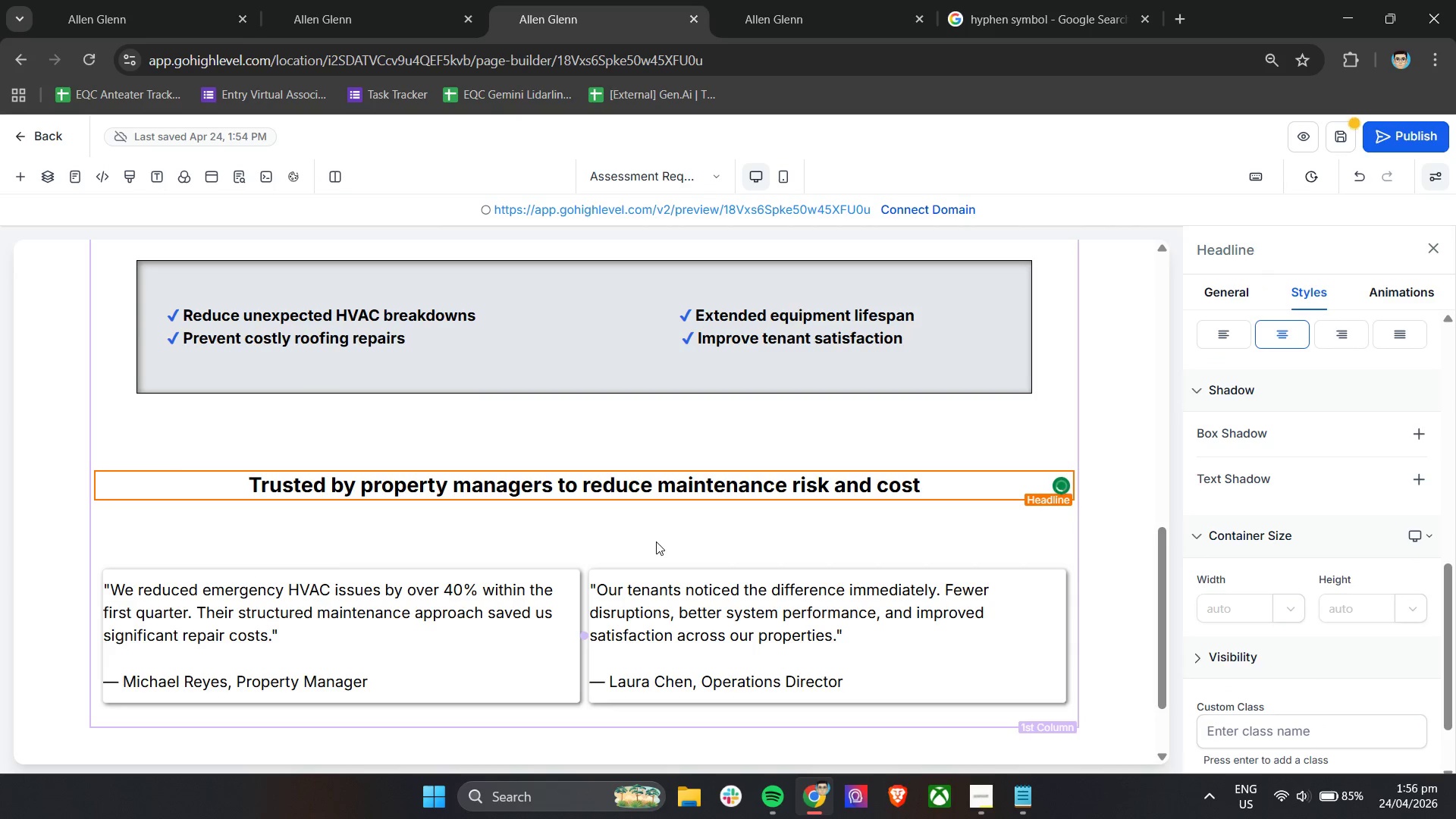 
left_click([656, 541])
 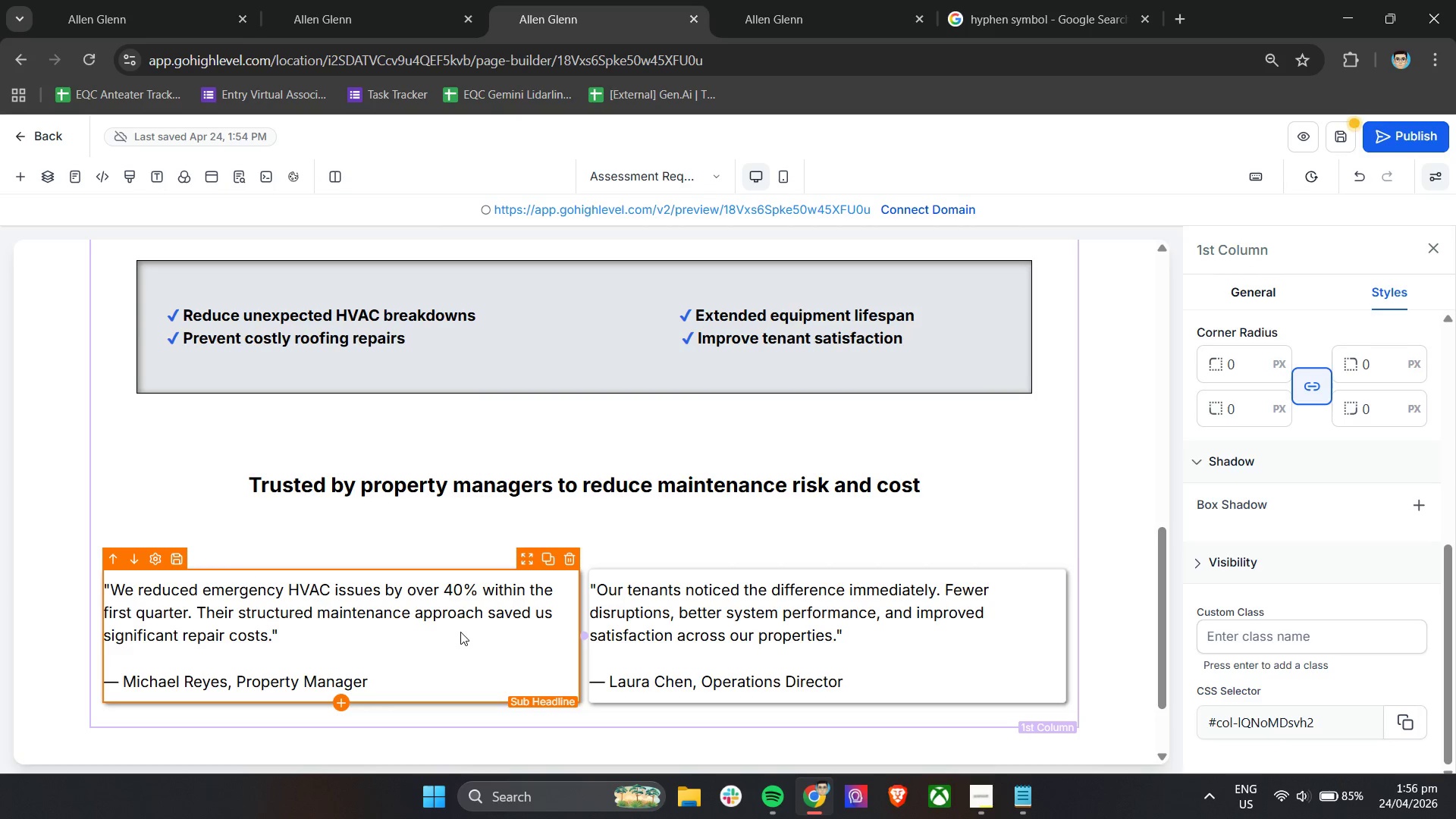 
wait(31.91)
 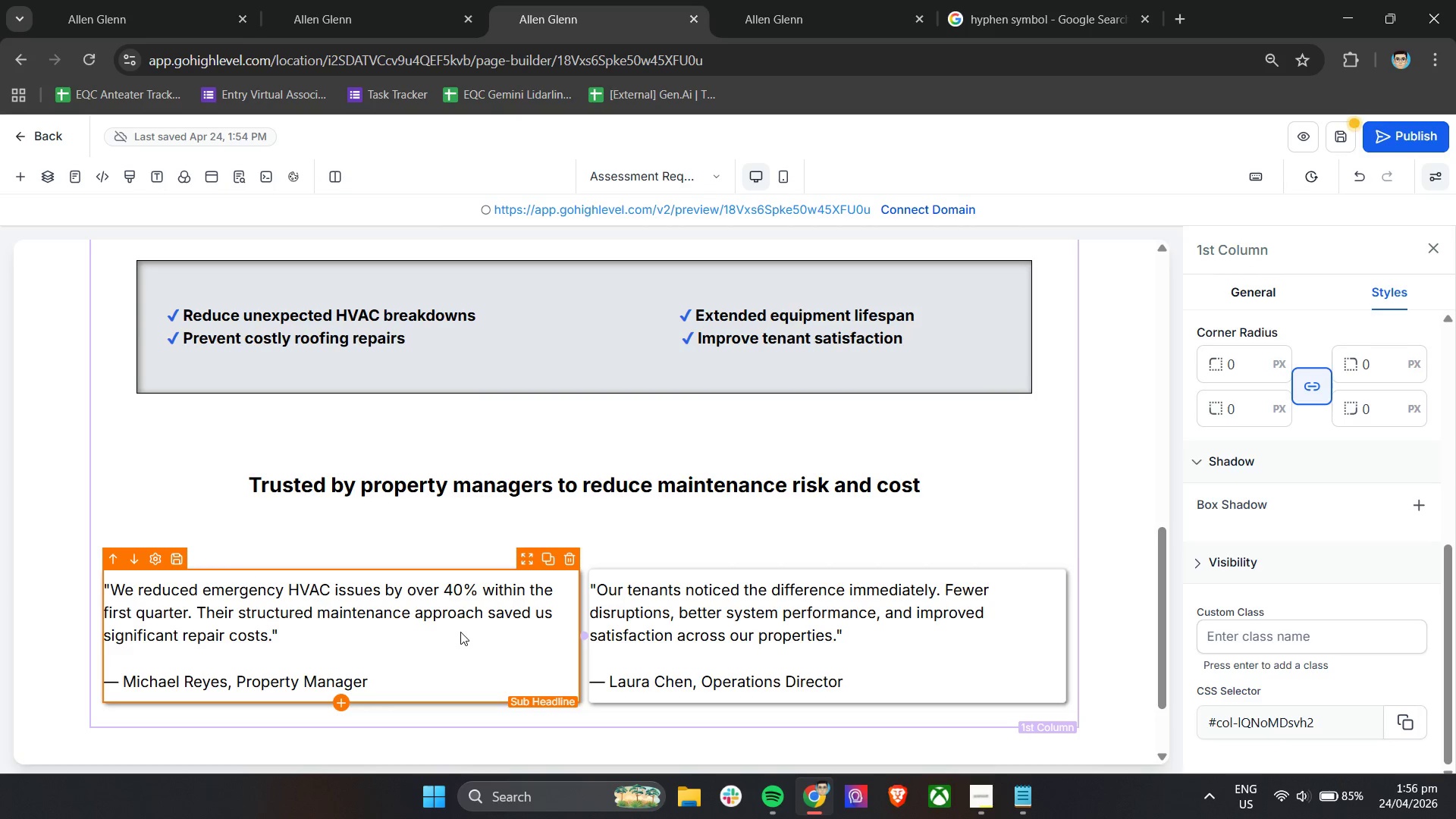 
left_click([195, 663])
 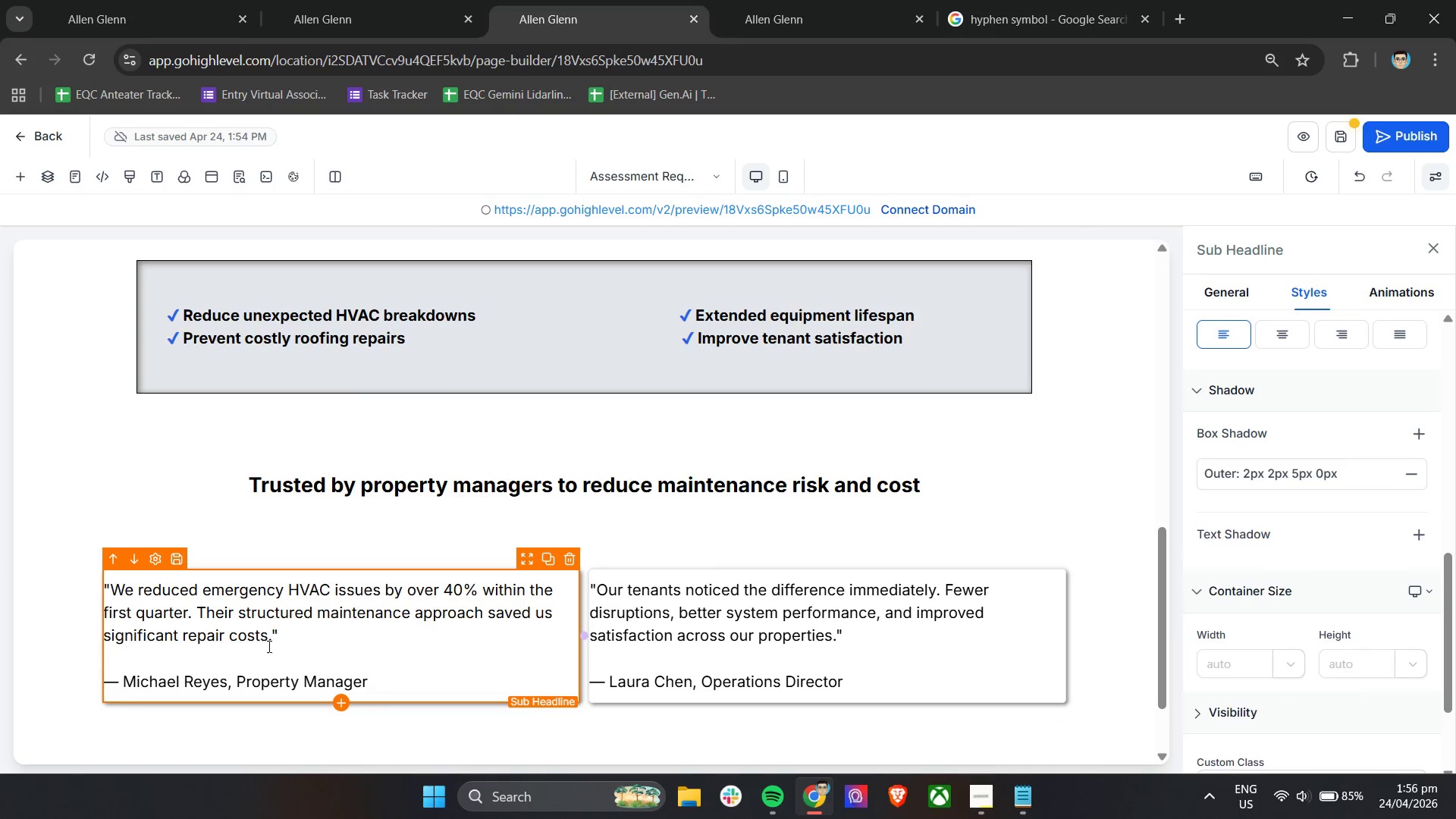 
left_click([287, 640])
 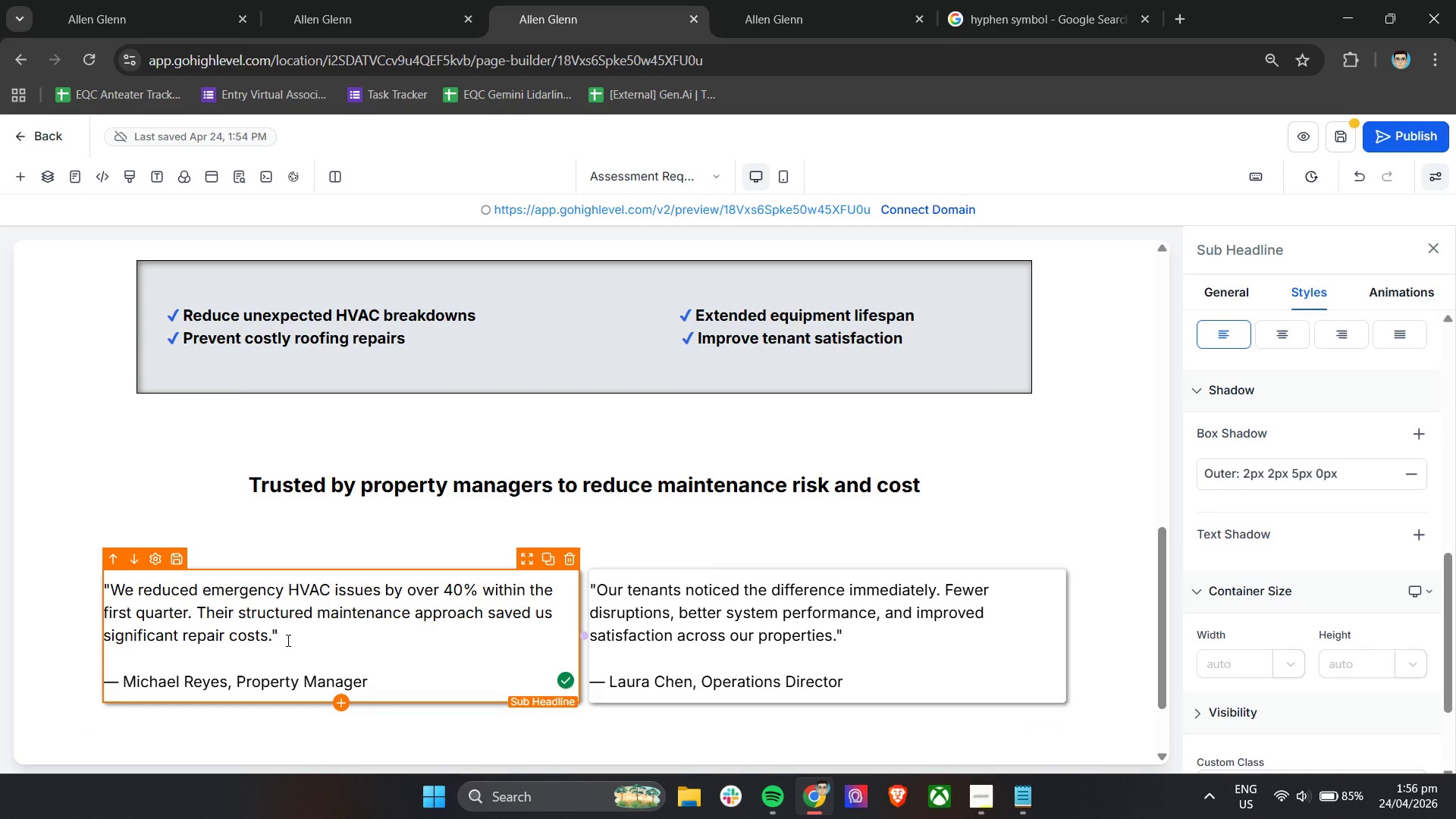 
key(Enter)
 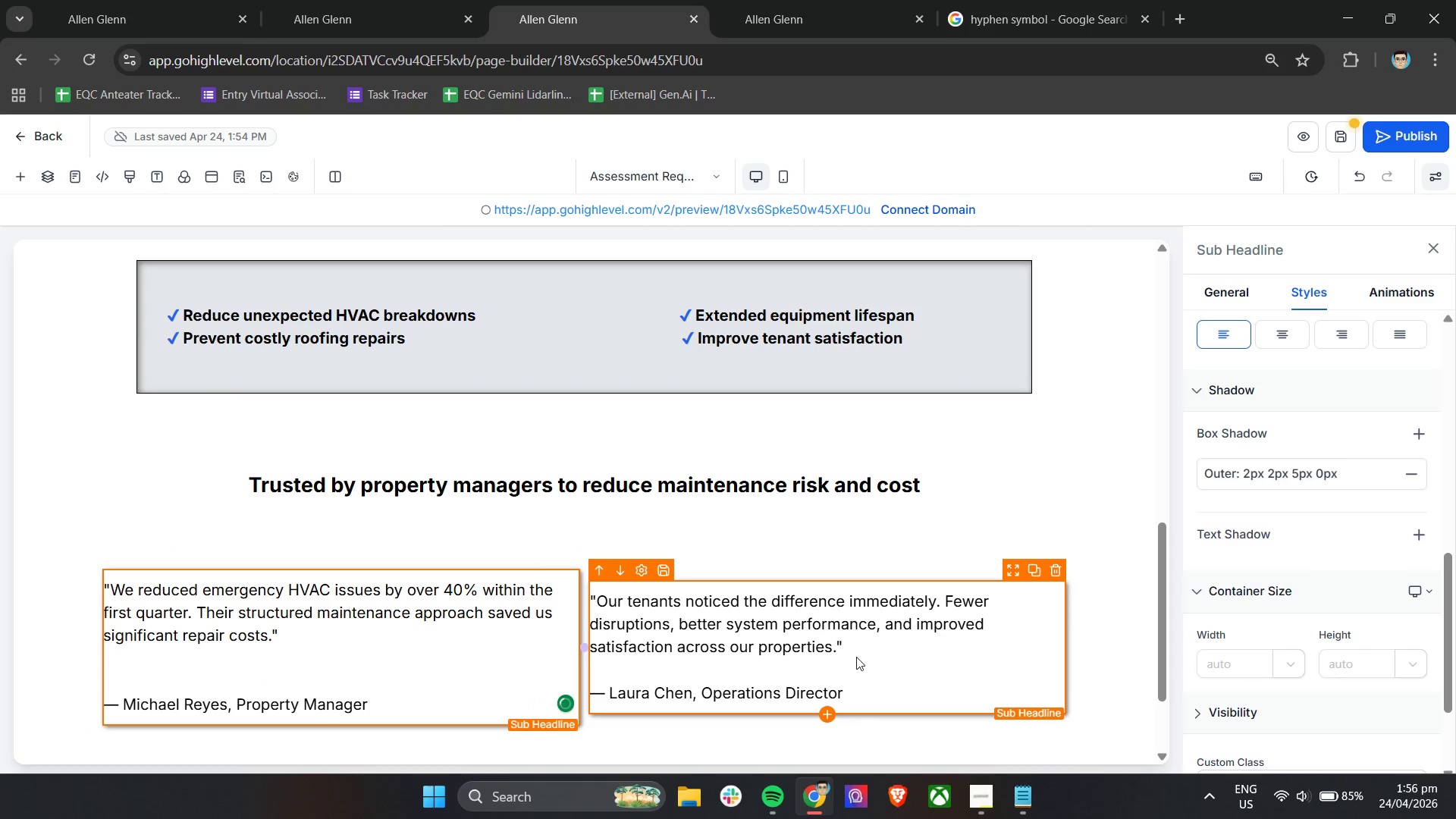 
double_click([846, 639])
 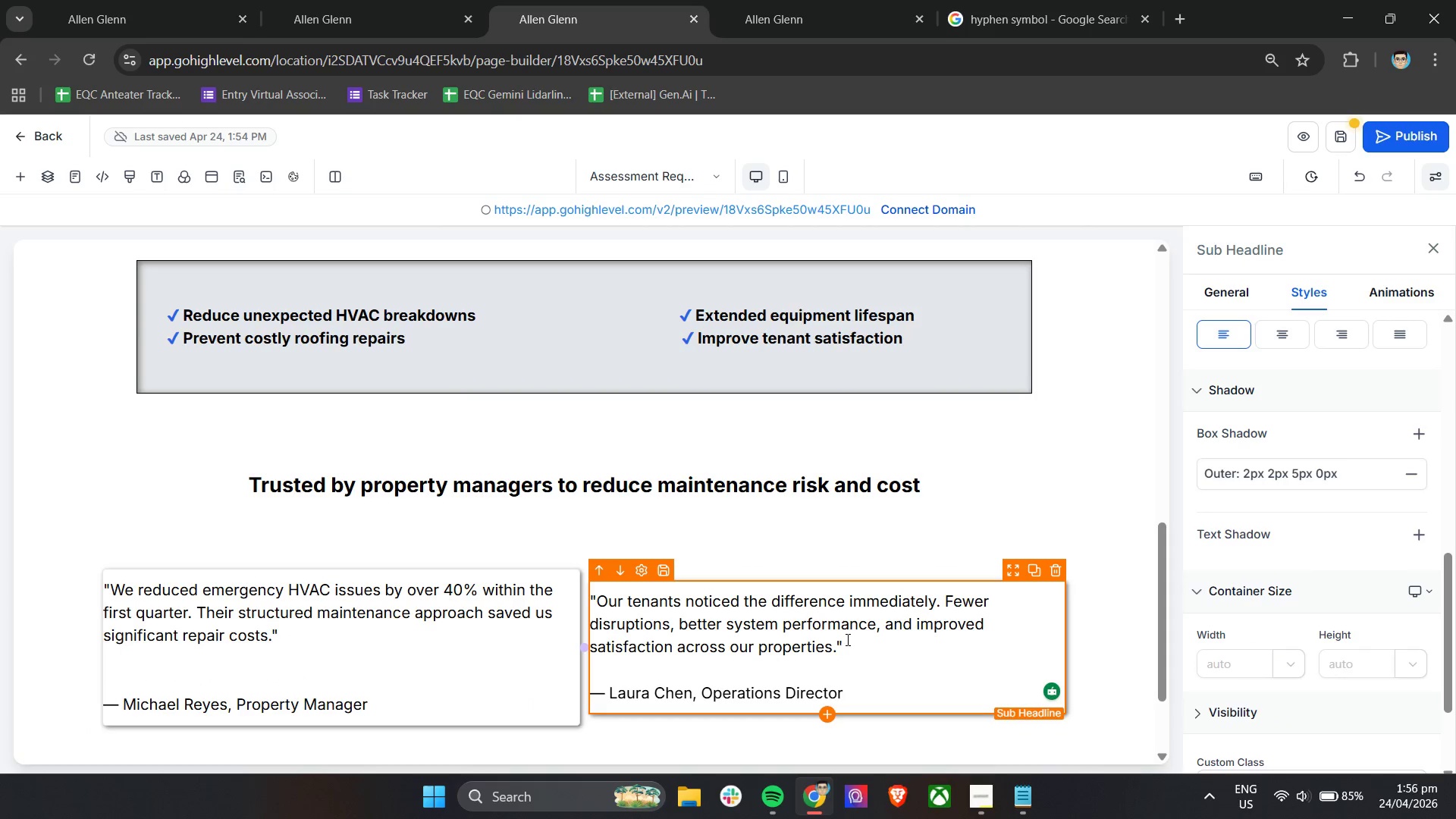 
key(Enter)
 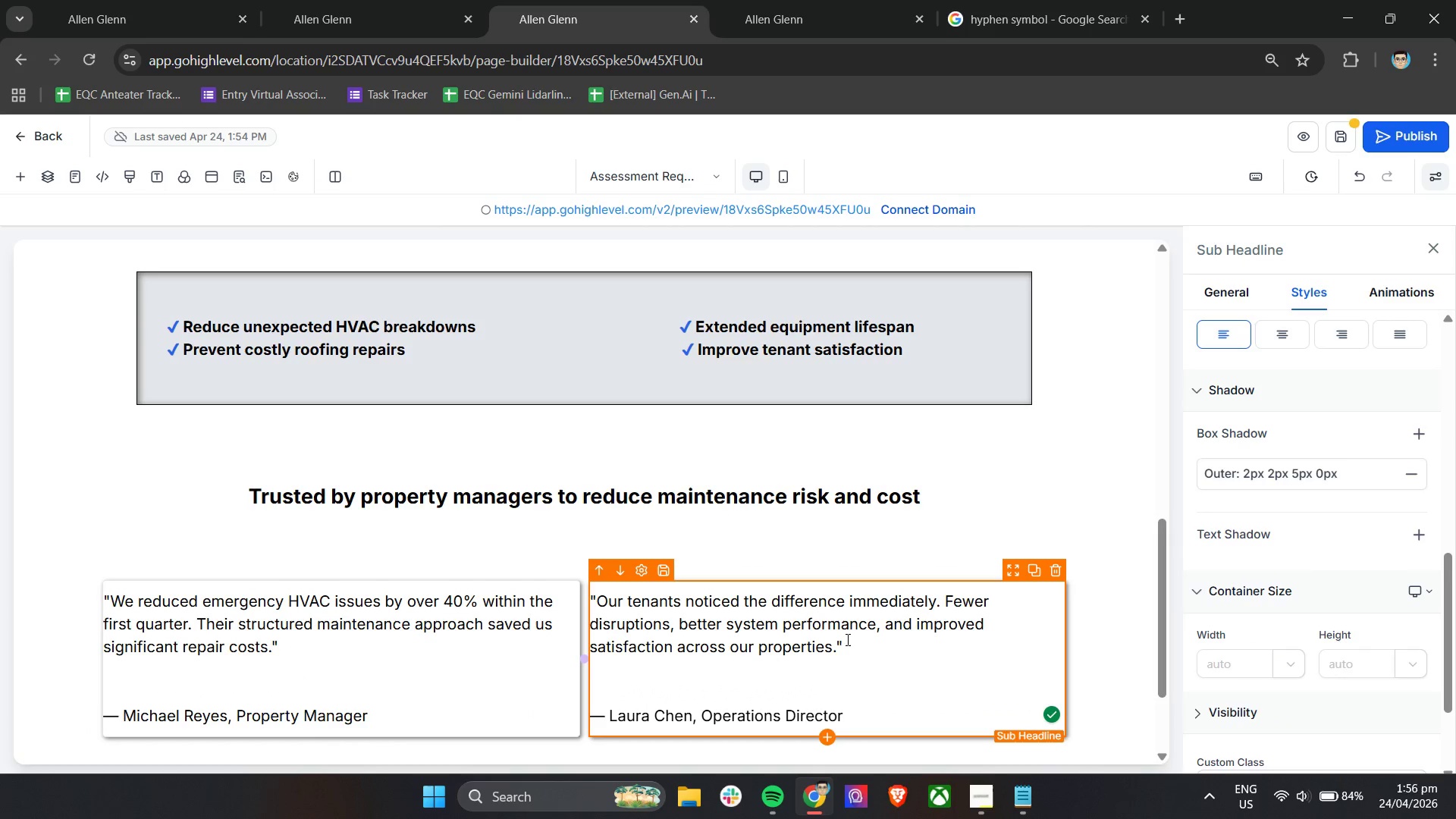 
wait(9.31)
 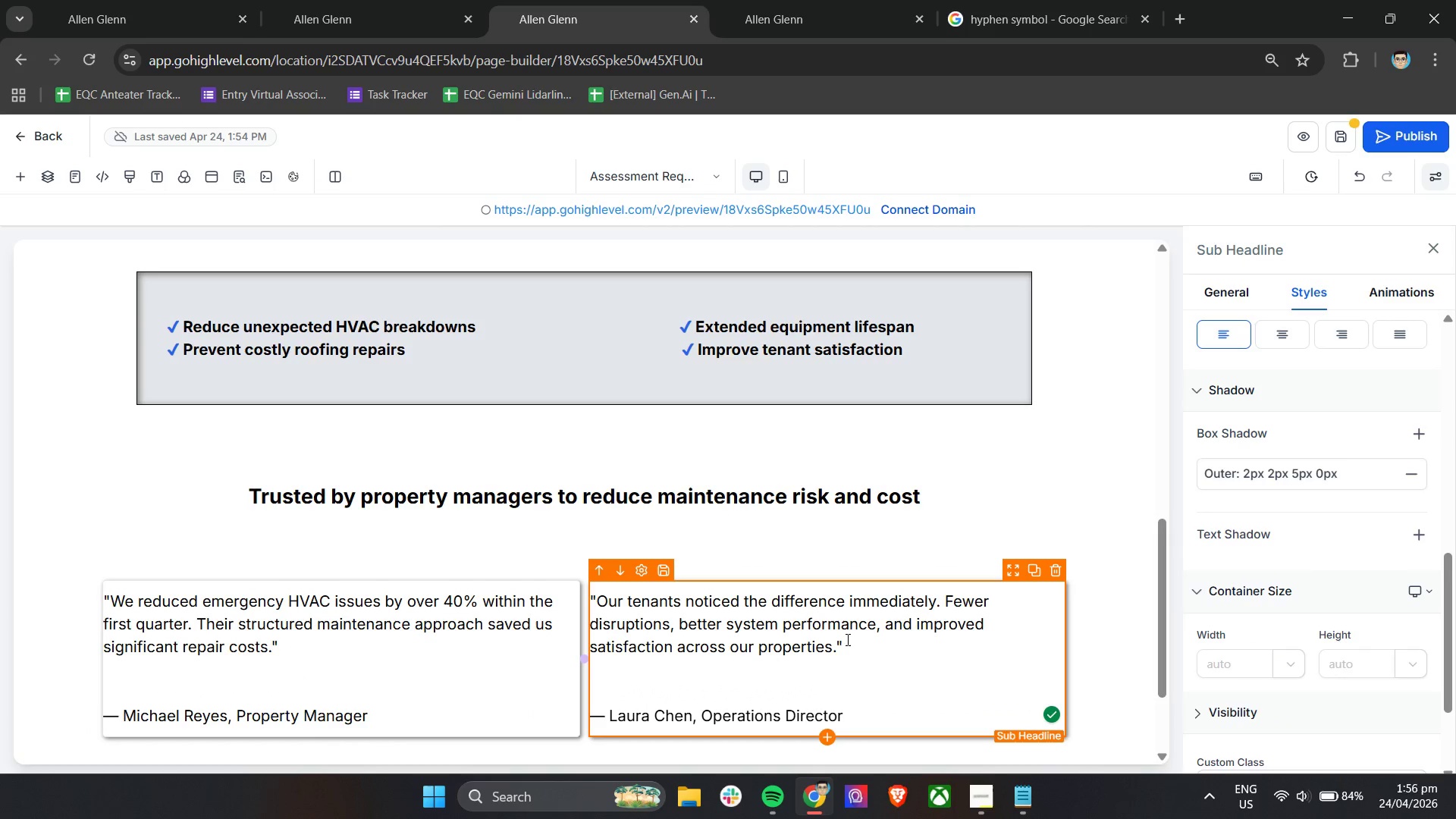 
left_click([513, 652])
 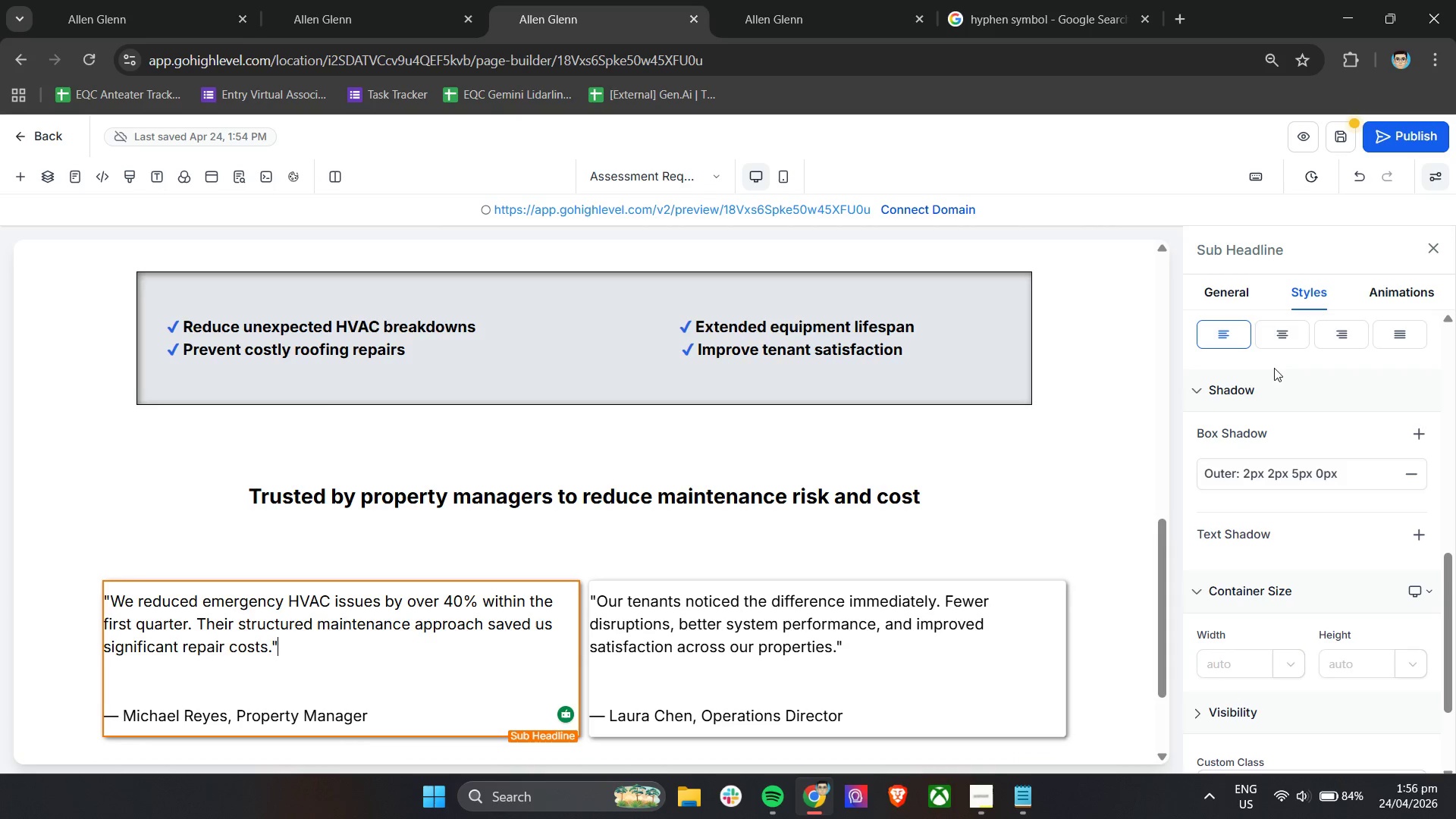 
left_click([1231, 290])
 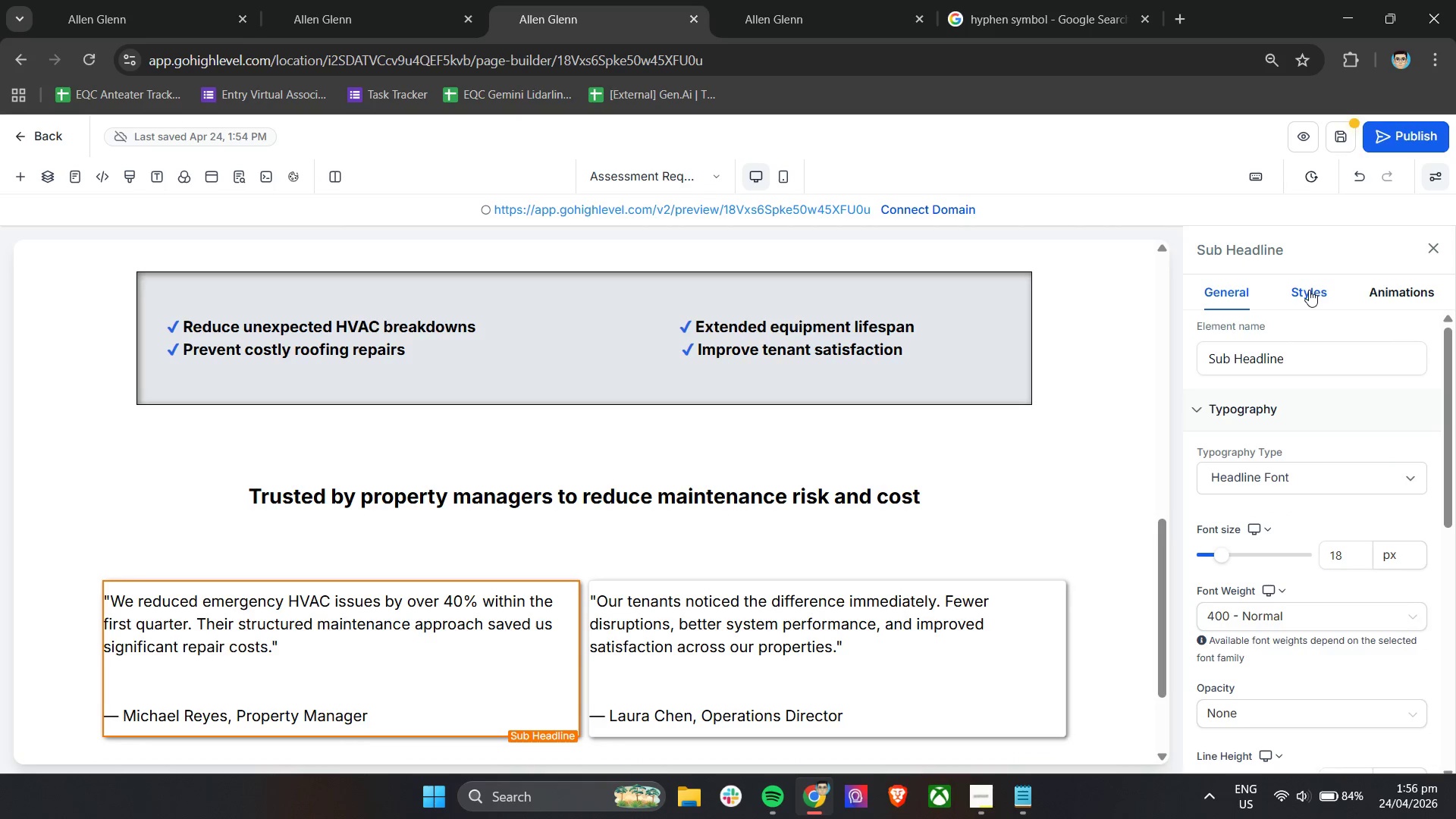 
left_click([1309, 290])
 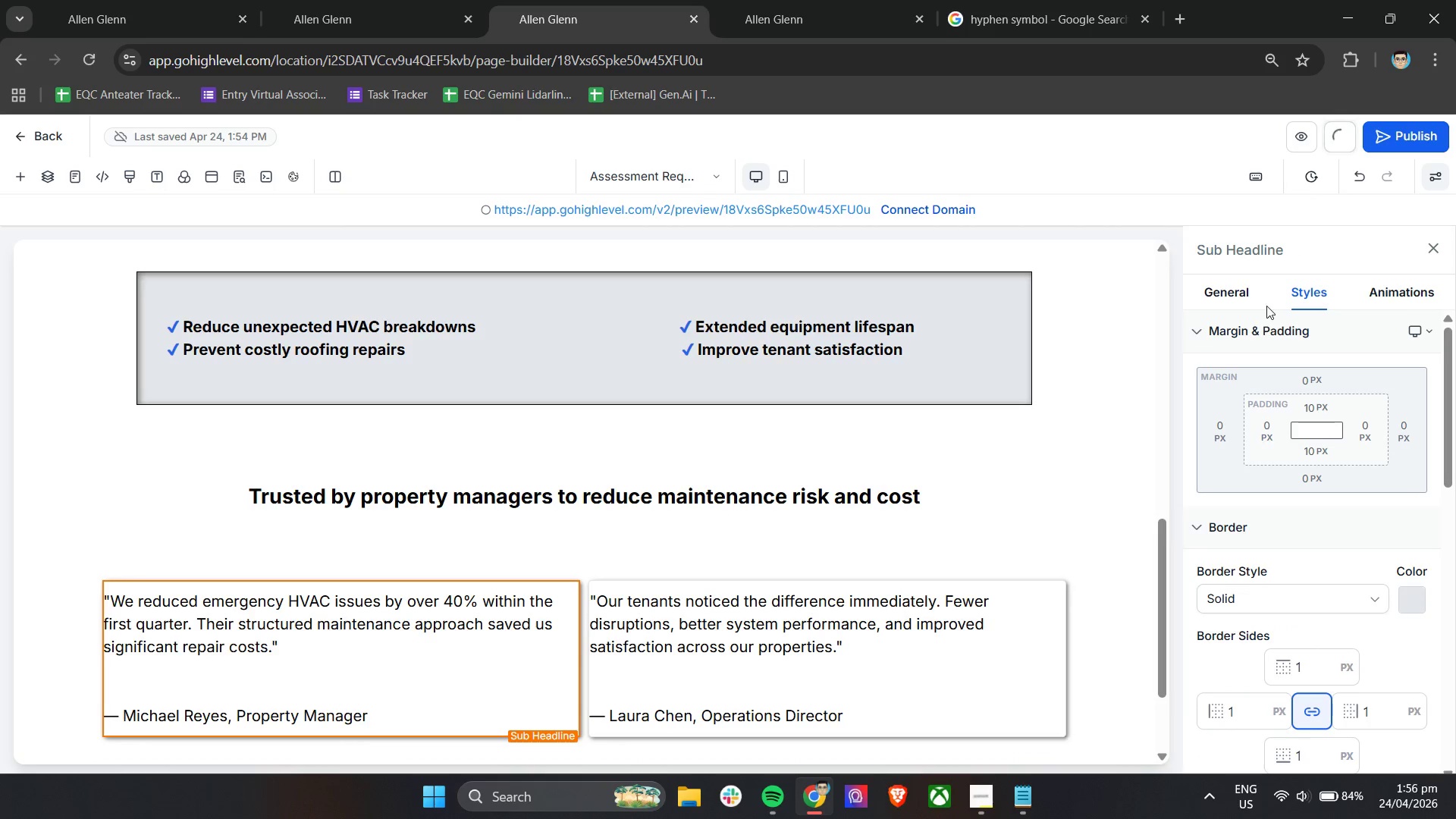 
left_click([1232, 295])
 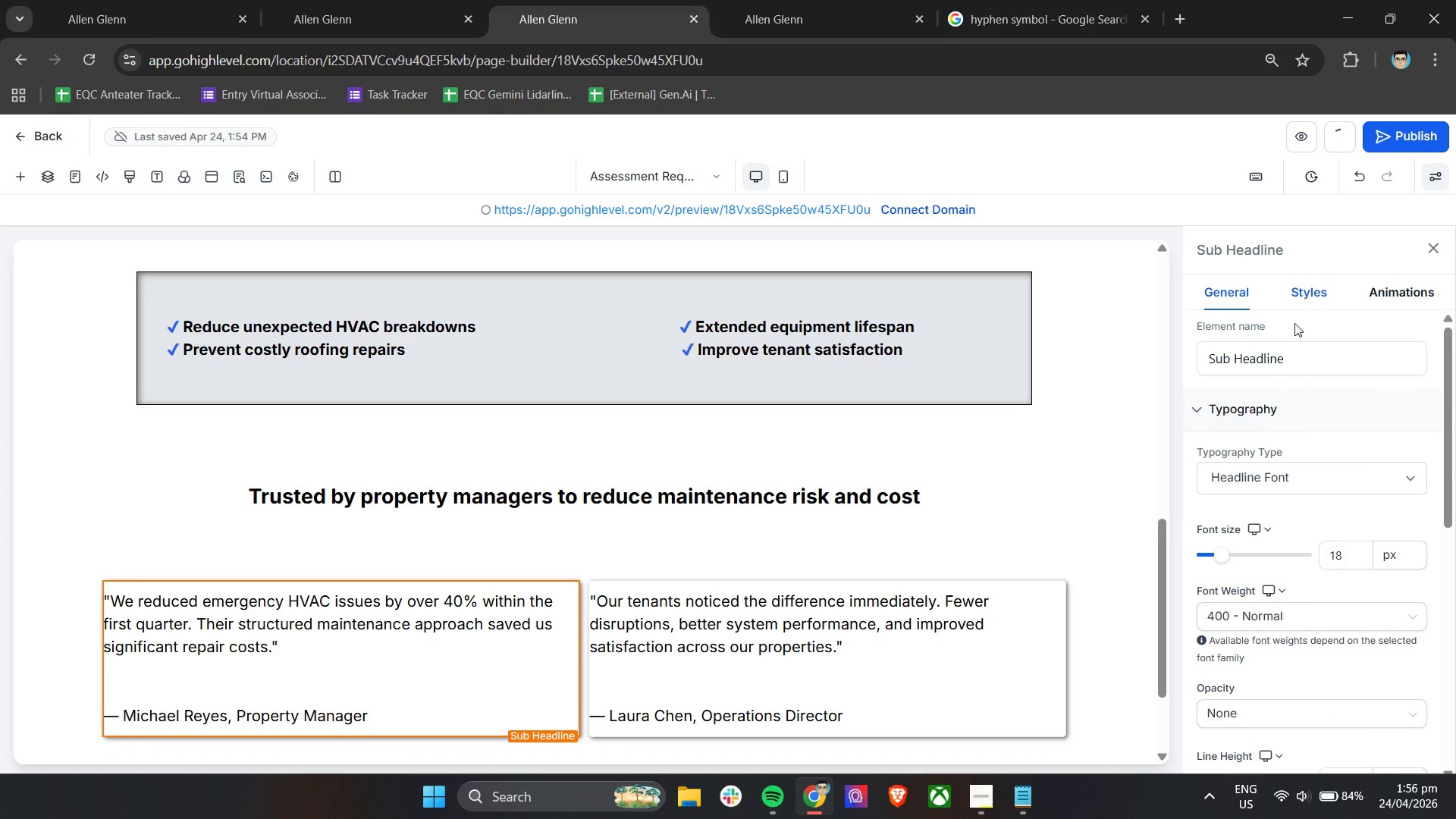 
scroll: coordinate [1279, 543], scroll_direction: down, amount: 5.0
 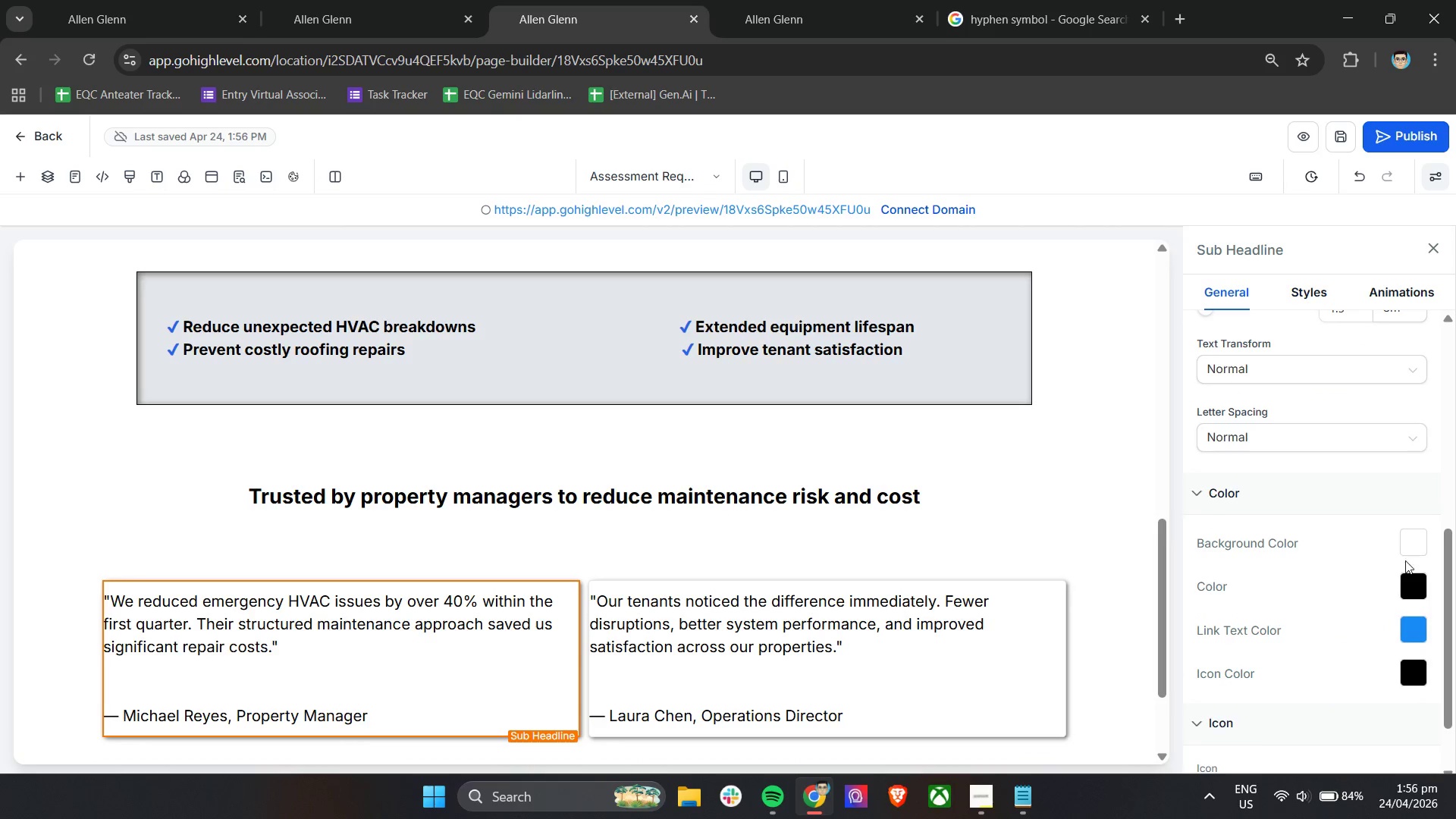 
left_click([1420, 552])
 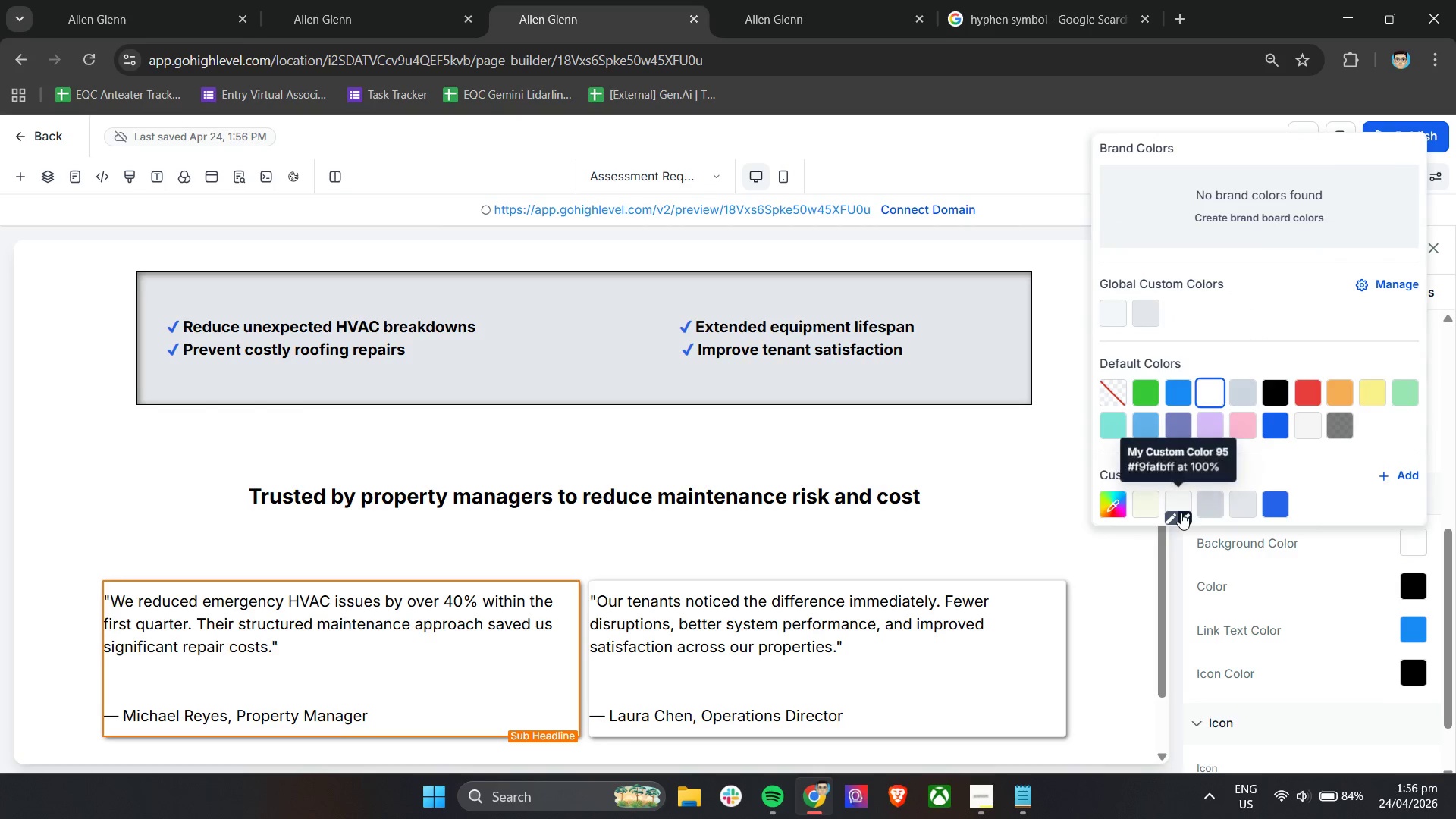 
left_click([1180, 505])
 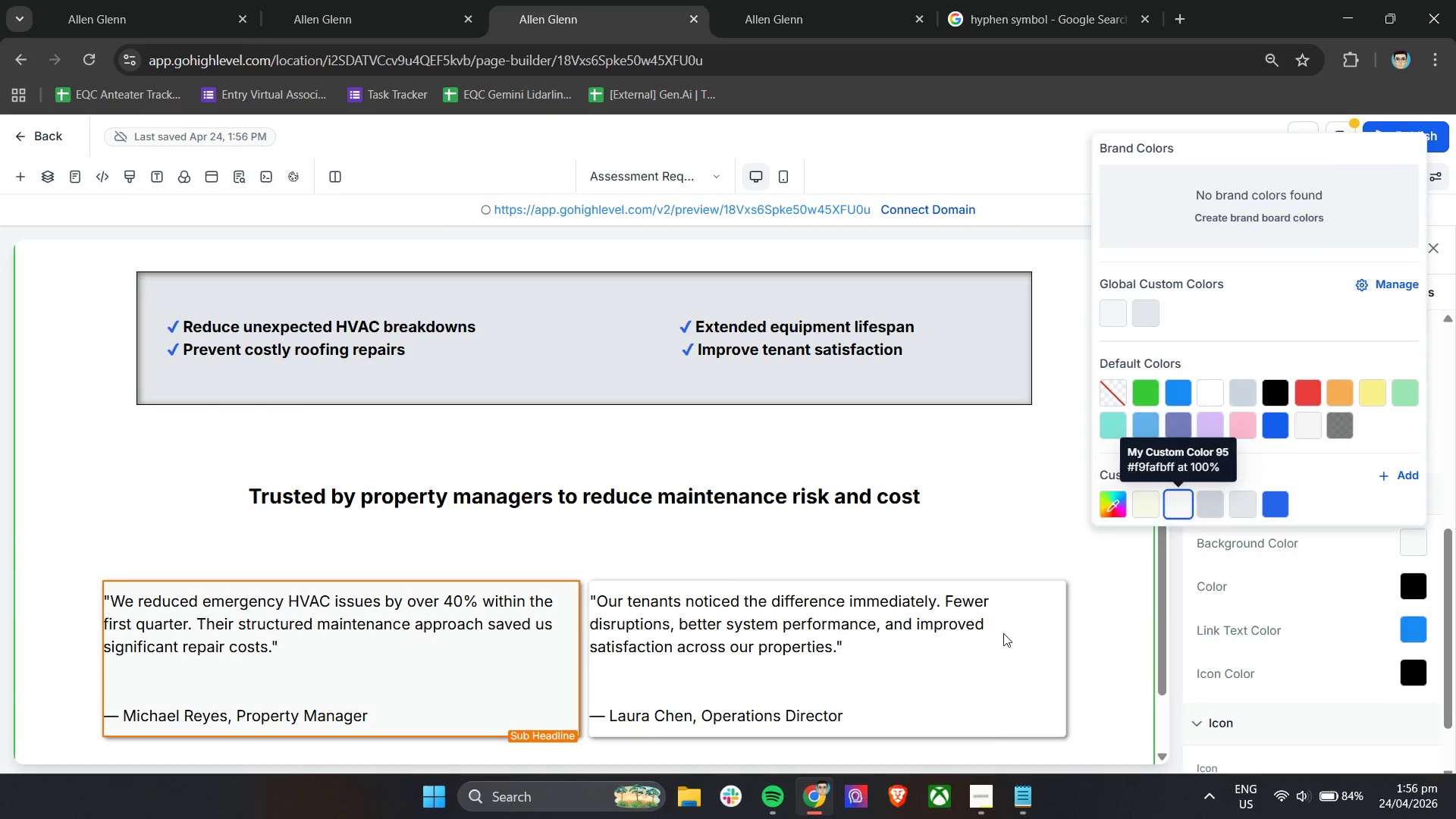 
left_click([972, 673])
 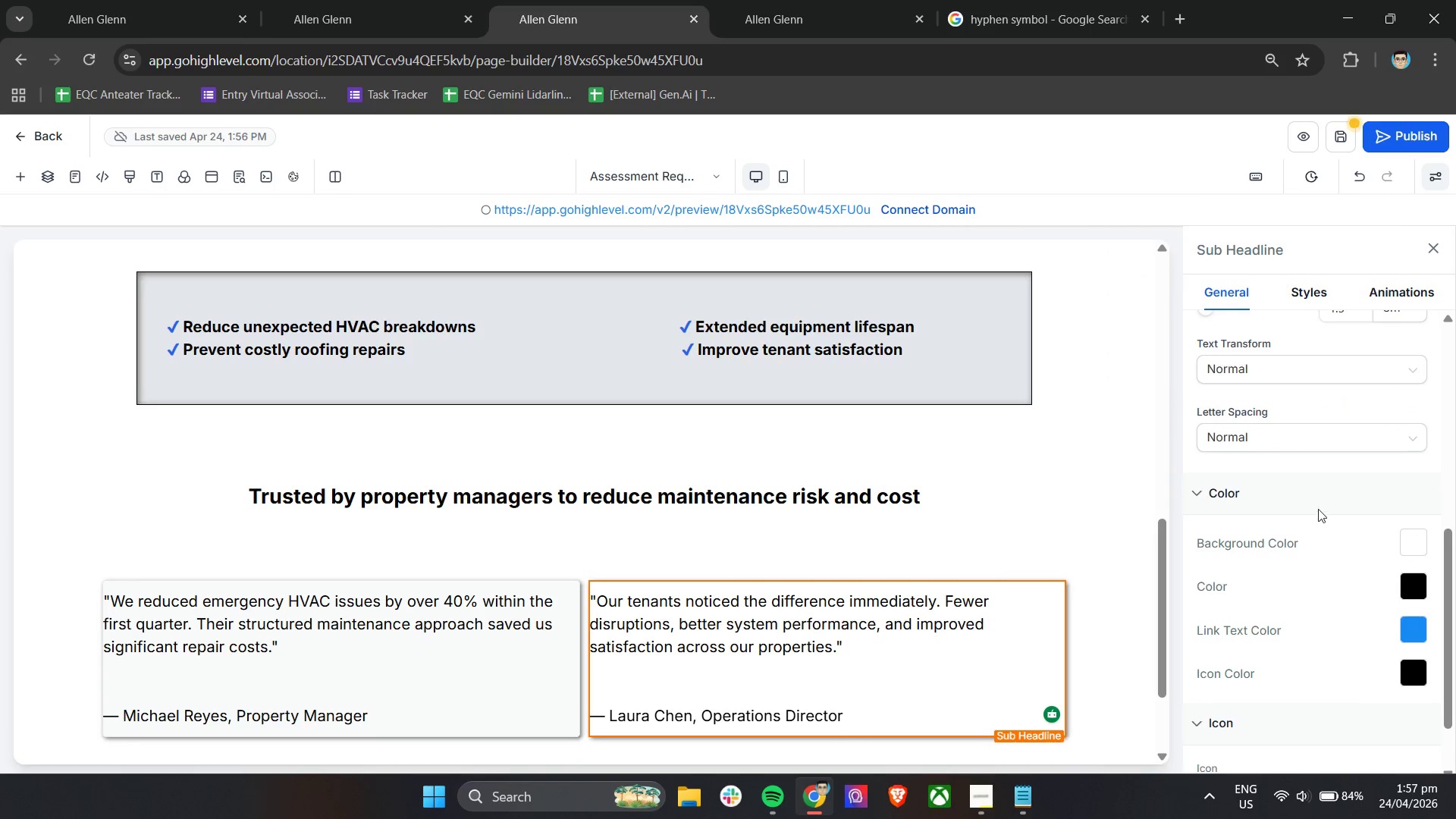 
left_click([1401, 540])
 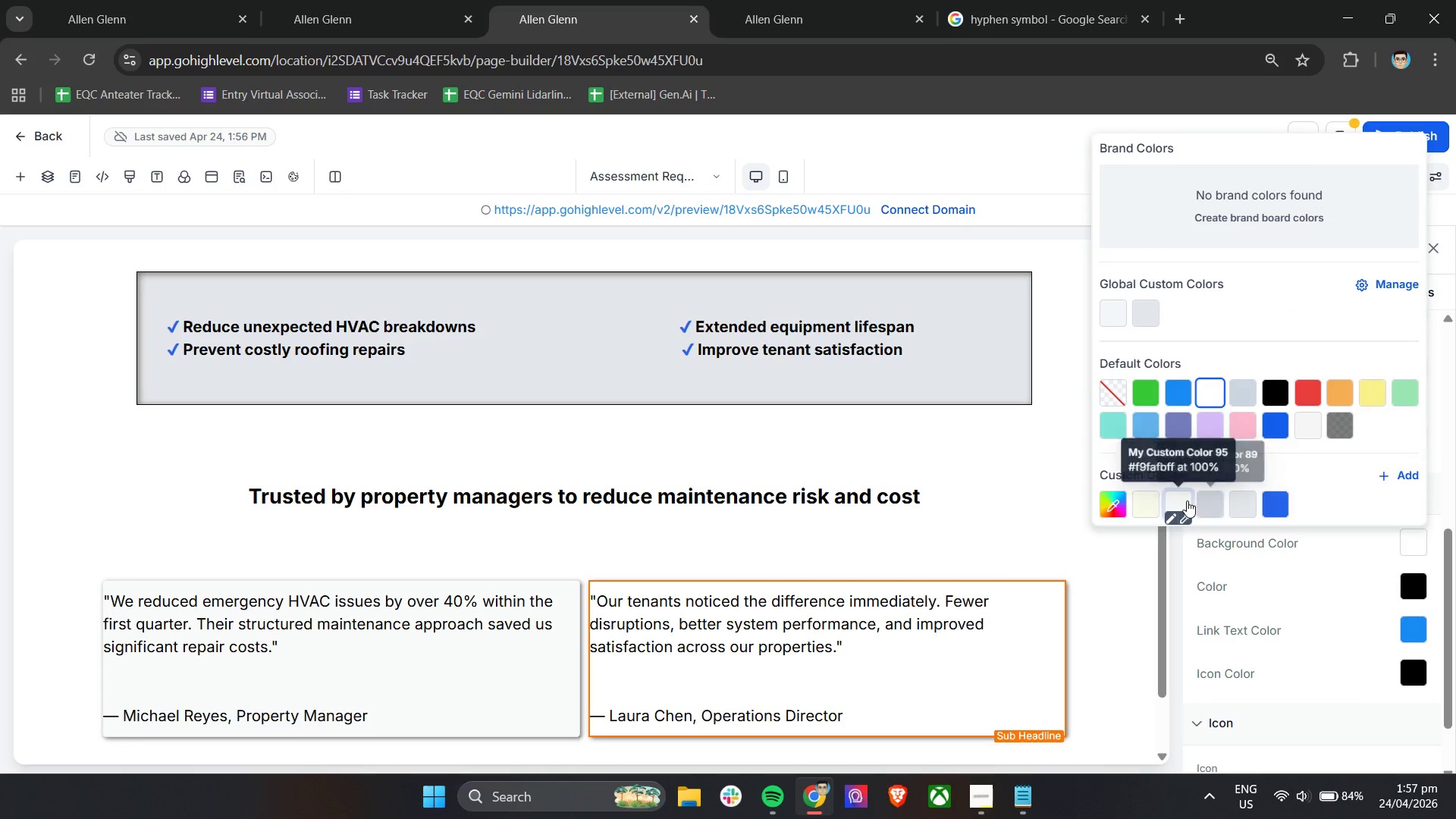 
left_click([1187, 500])
 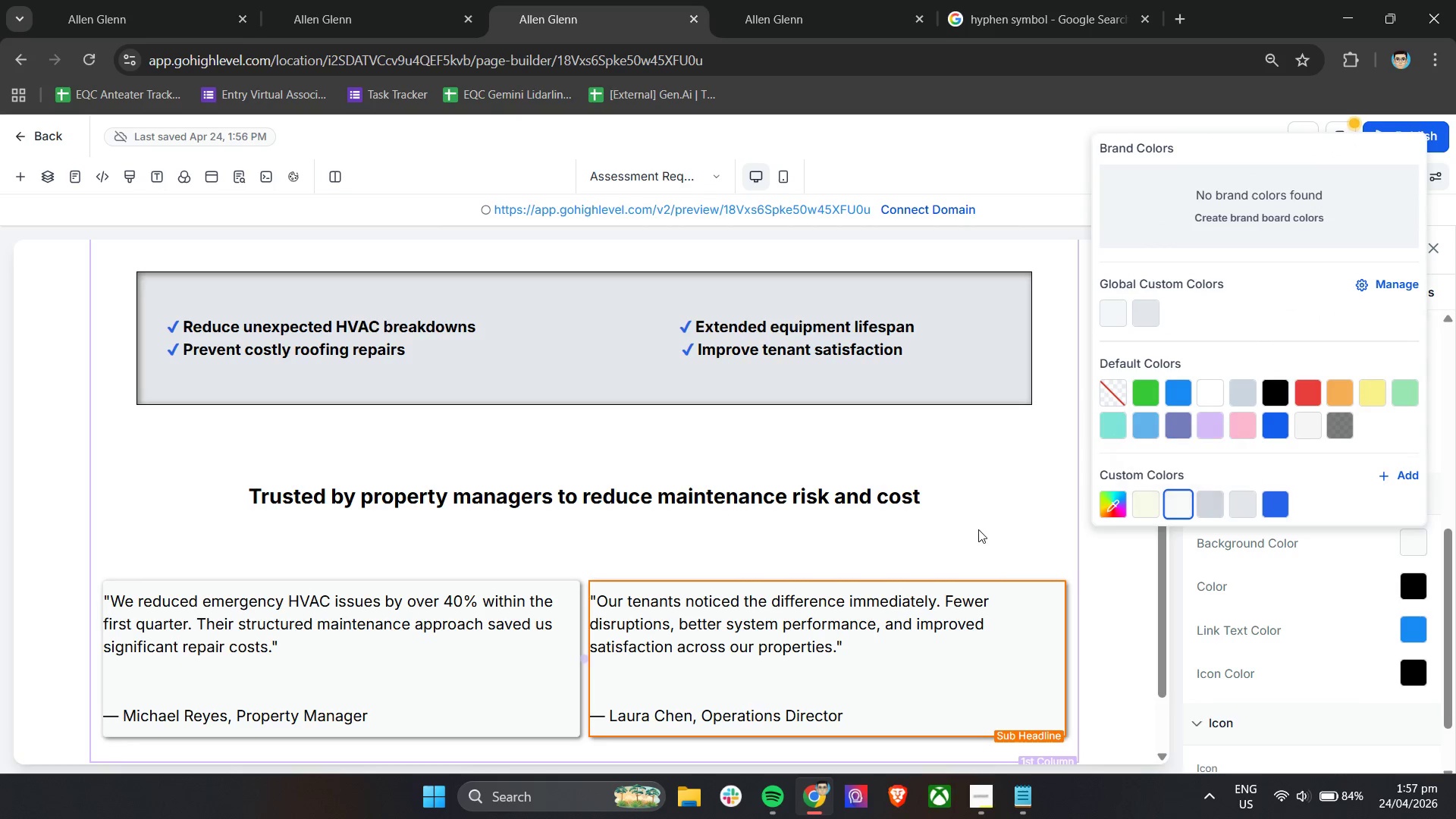 
left_click([977, 529])
 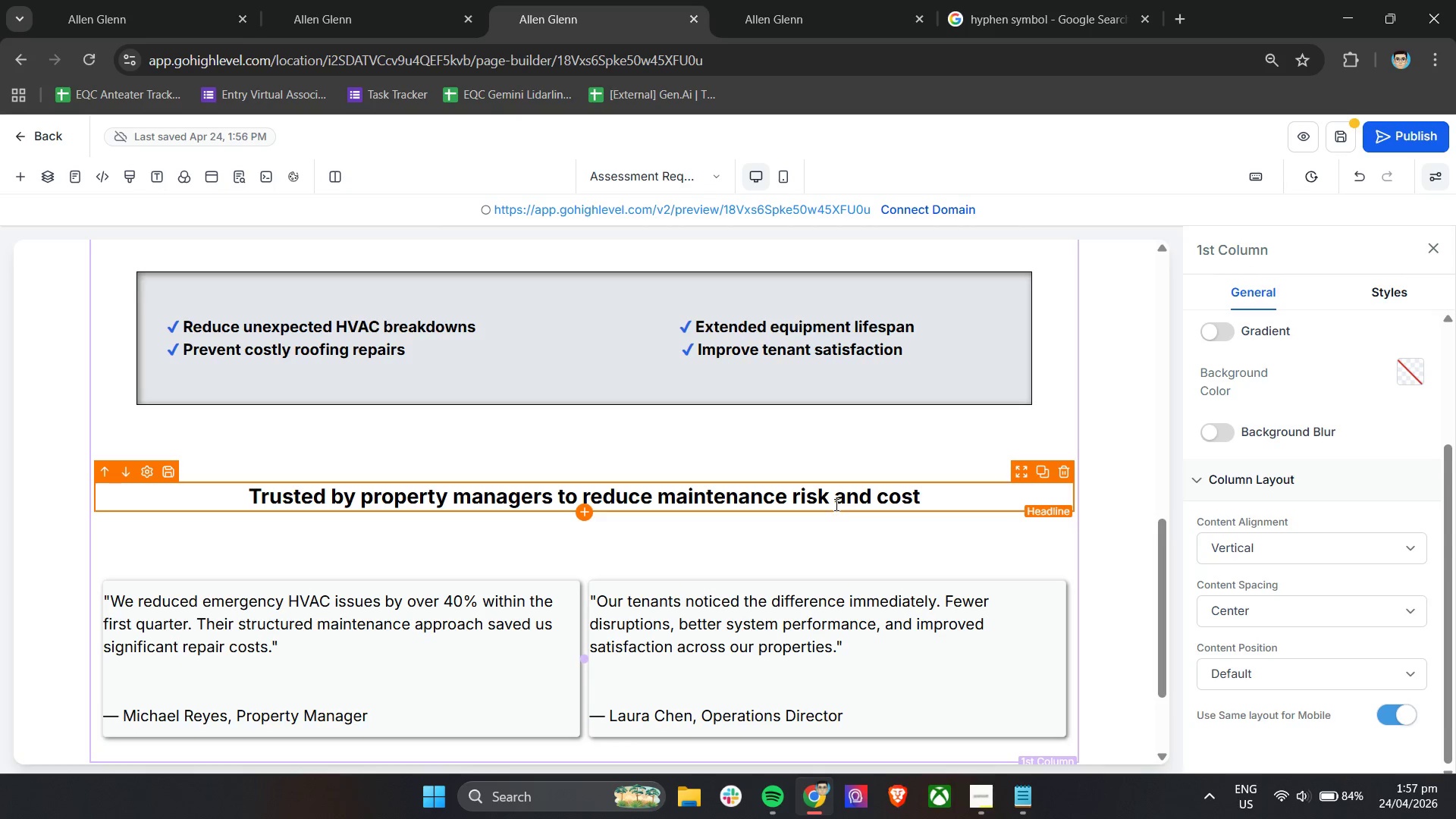 
wait(11.3)
 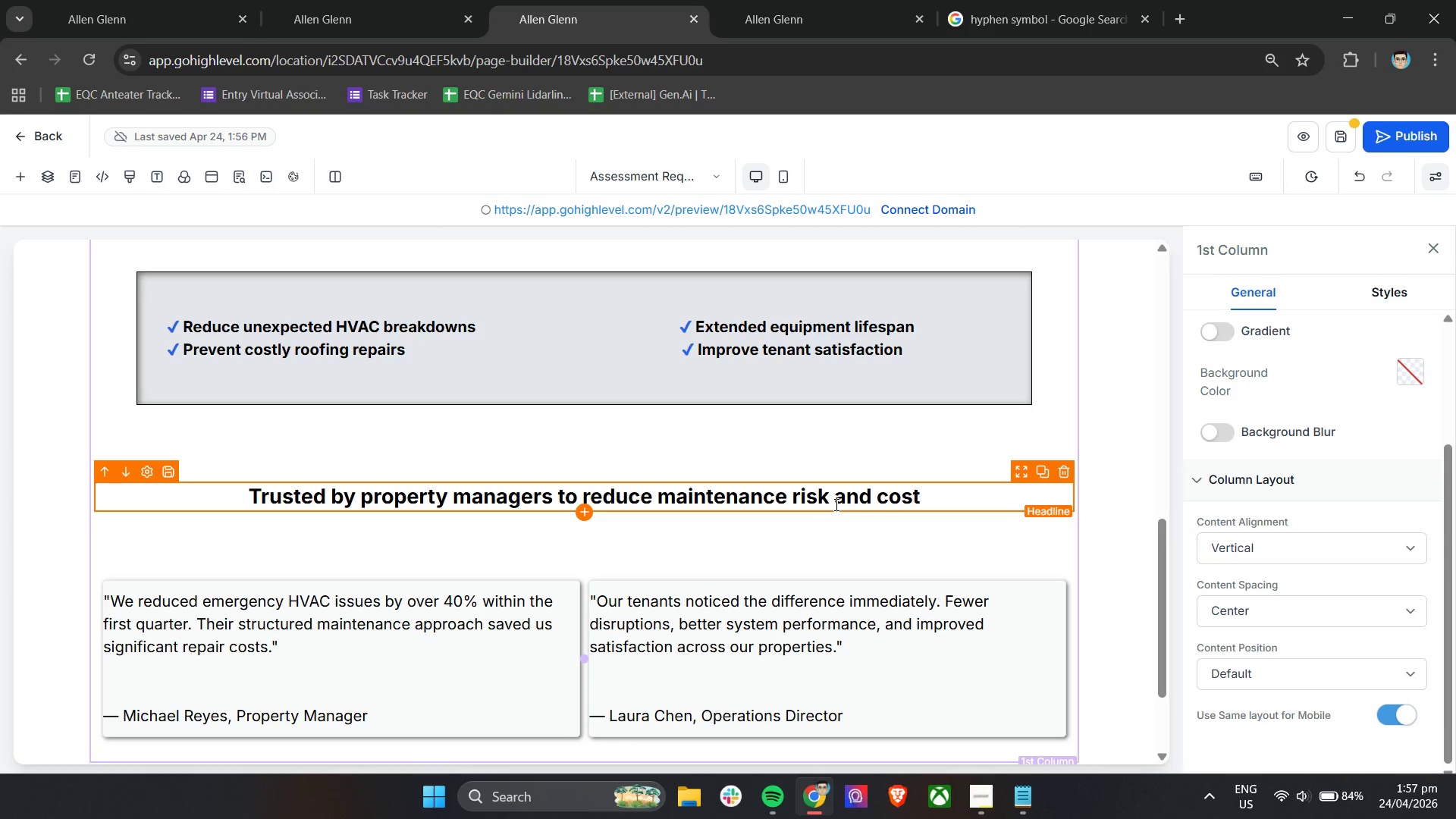 
scroll: coordinate [858, 668], scroll_direction: down, amount: 9.0
 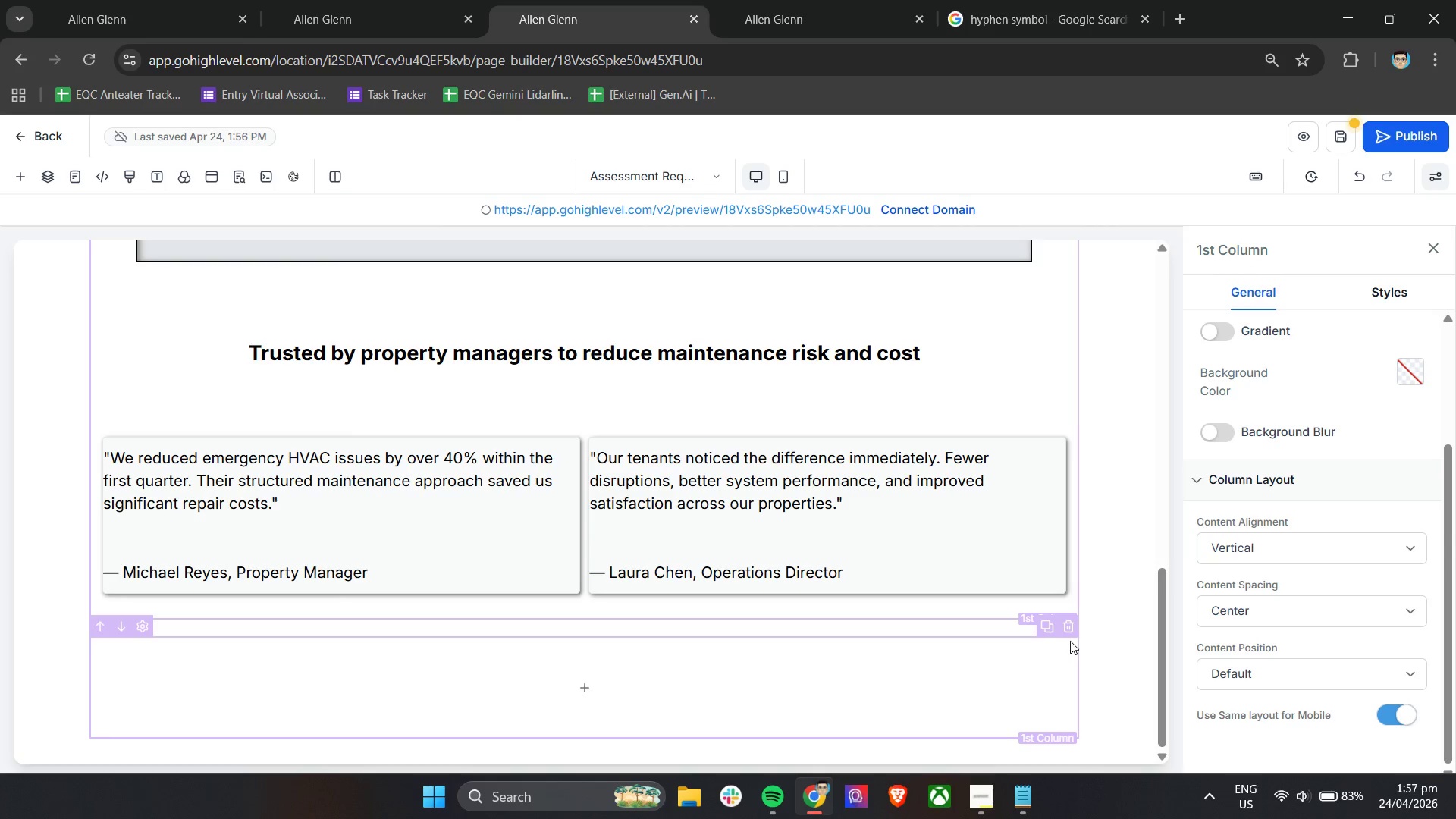 
left_click([1073, 628])
 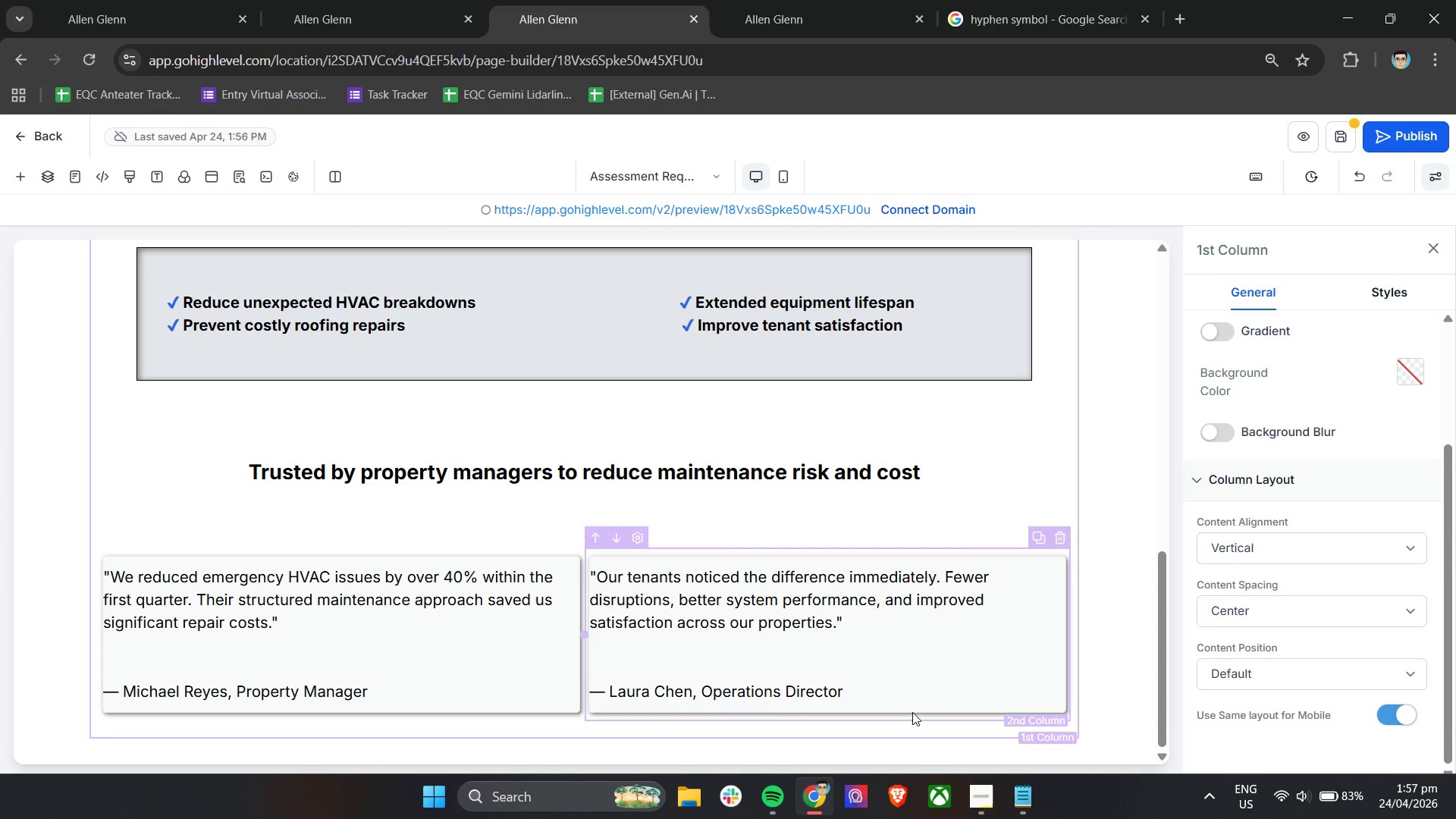 
scroll: coordinate [711, 704], scroll_direction: down, amount: 5.0
 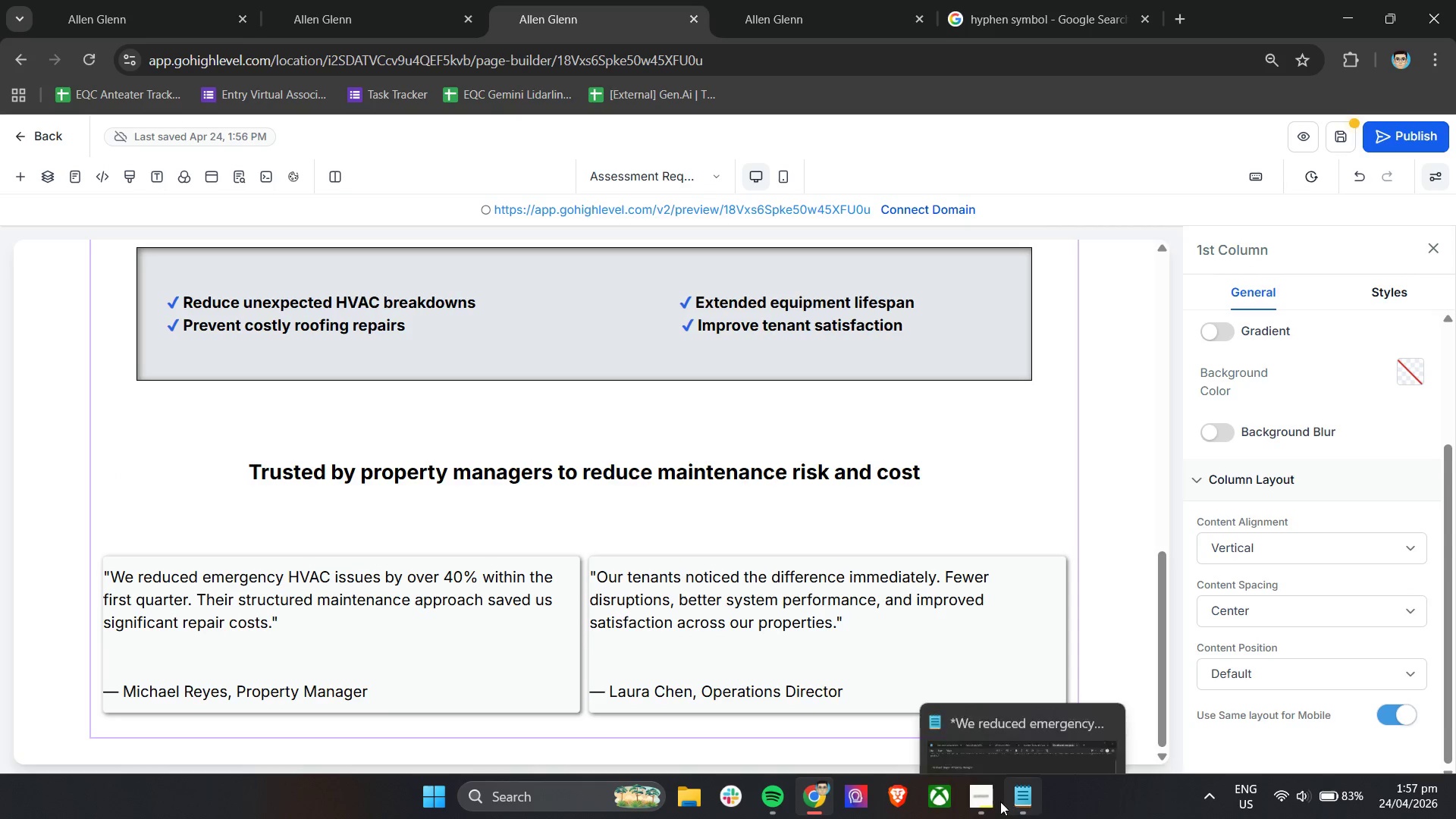 
left_click([1017, 799])
 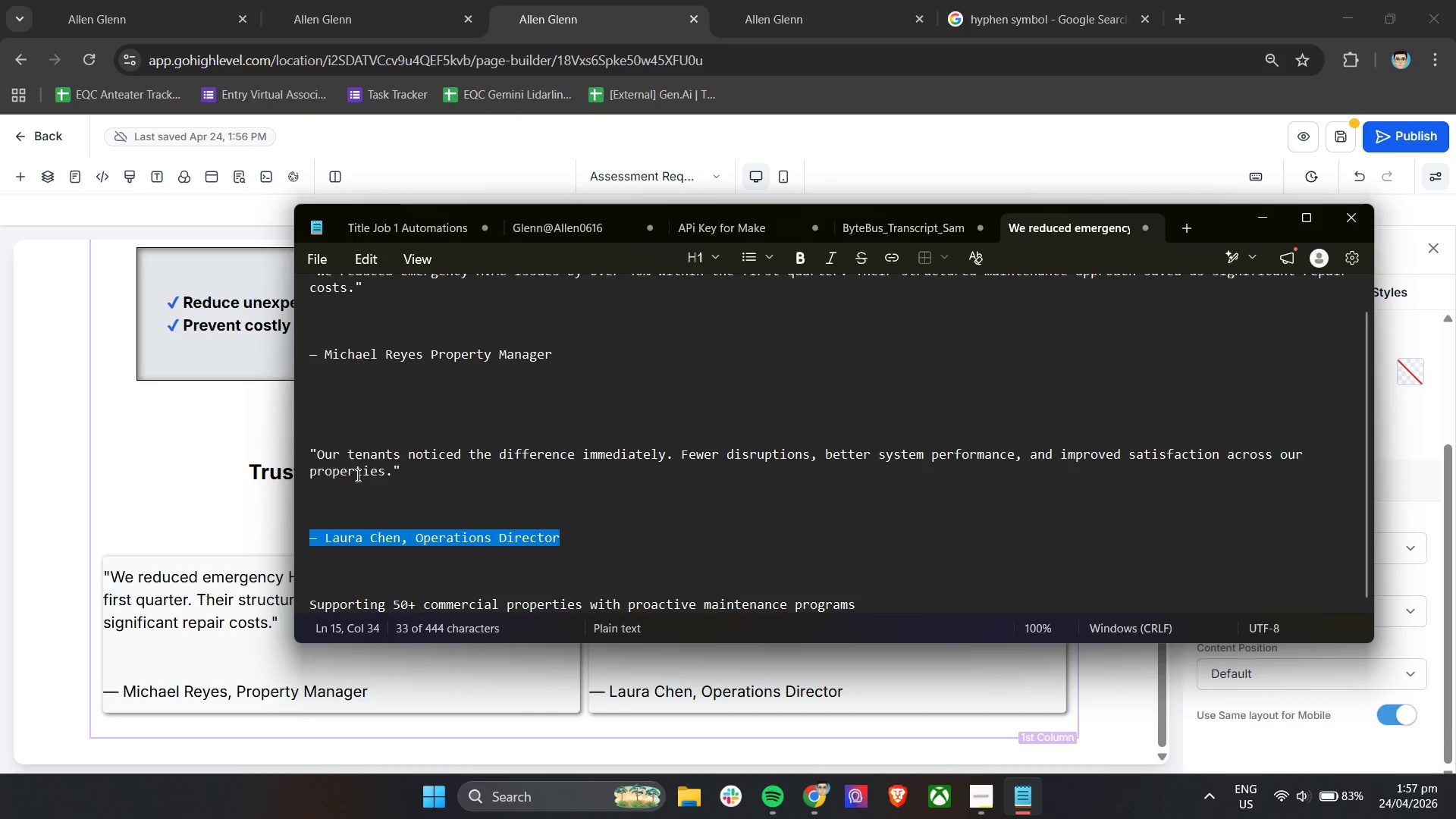 
scroll: coordinate [510, 531], scroll_direction: down, amount: 3.0
 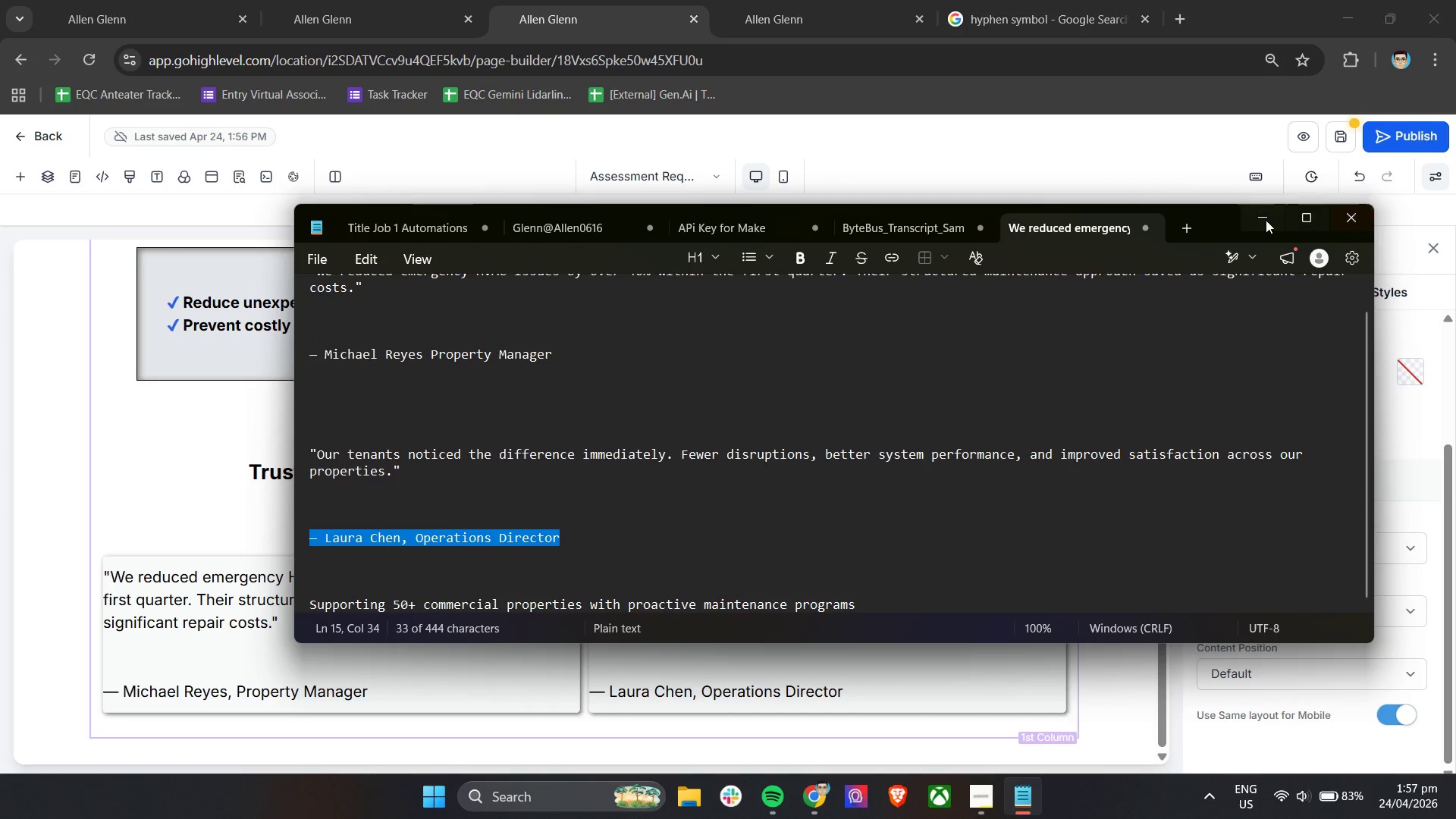 
left_click([1264, 218])
 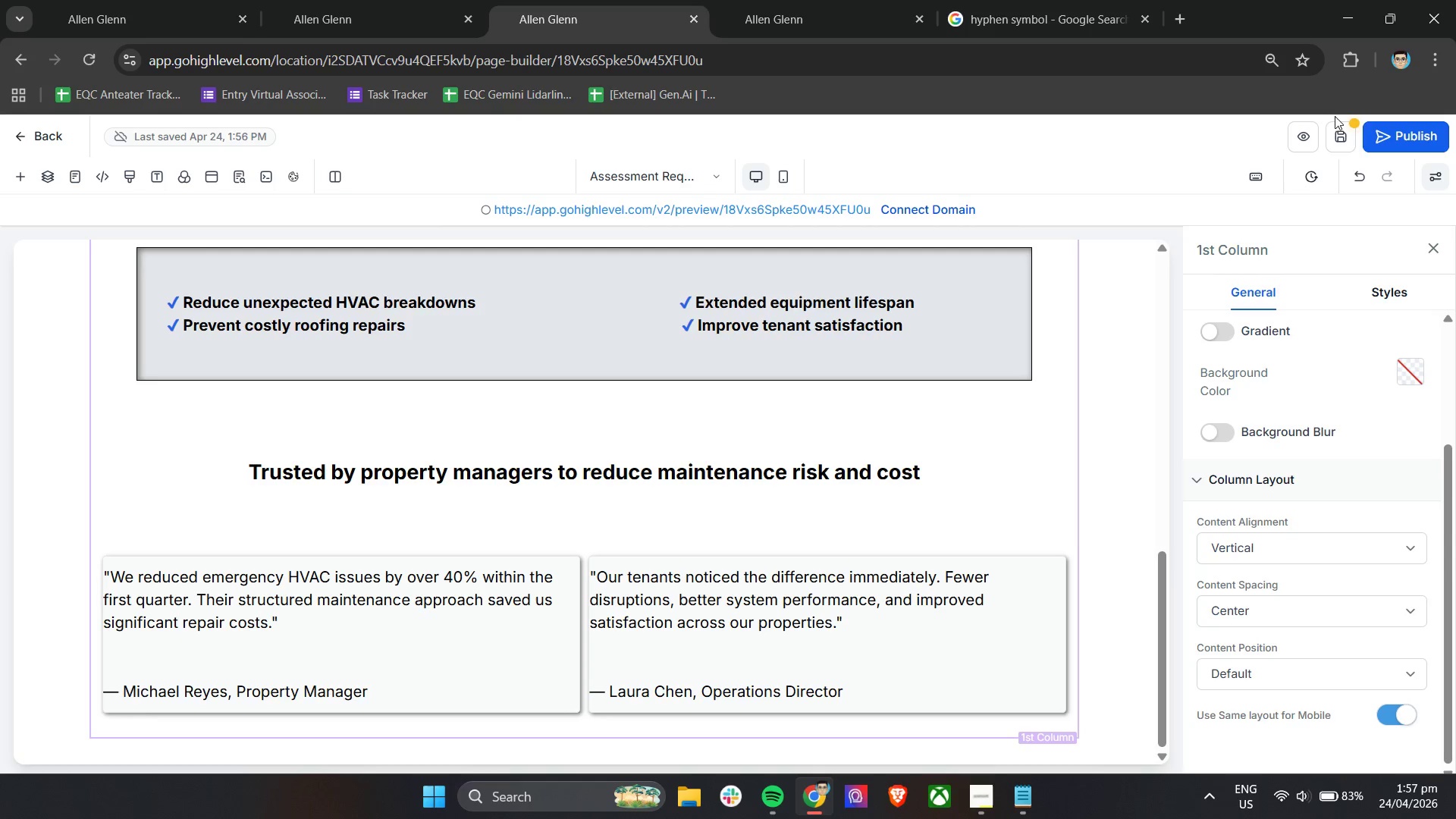 
left_click([1343, 135])
 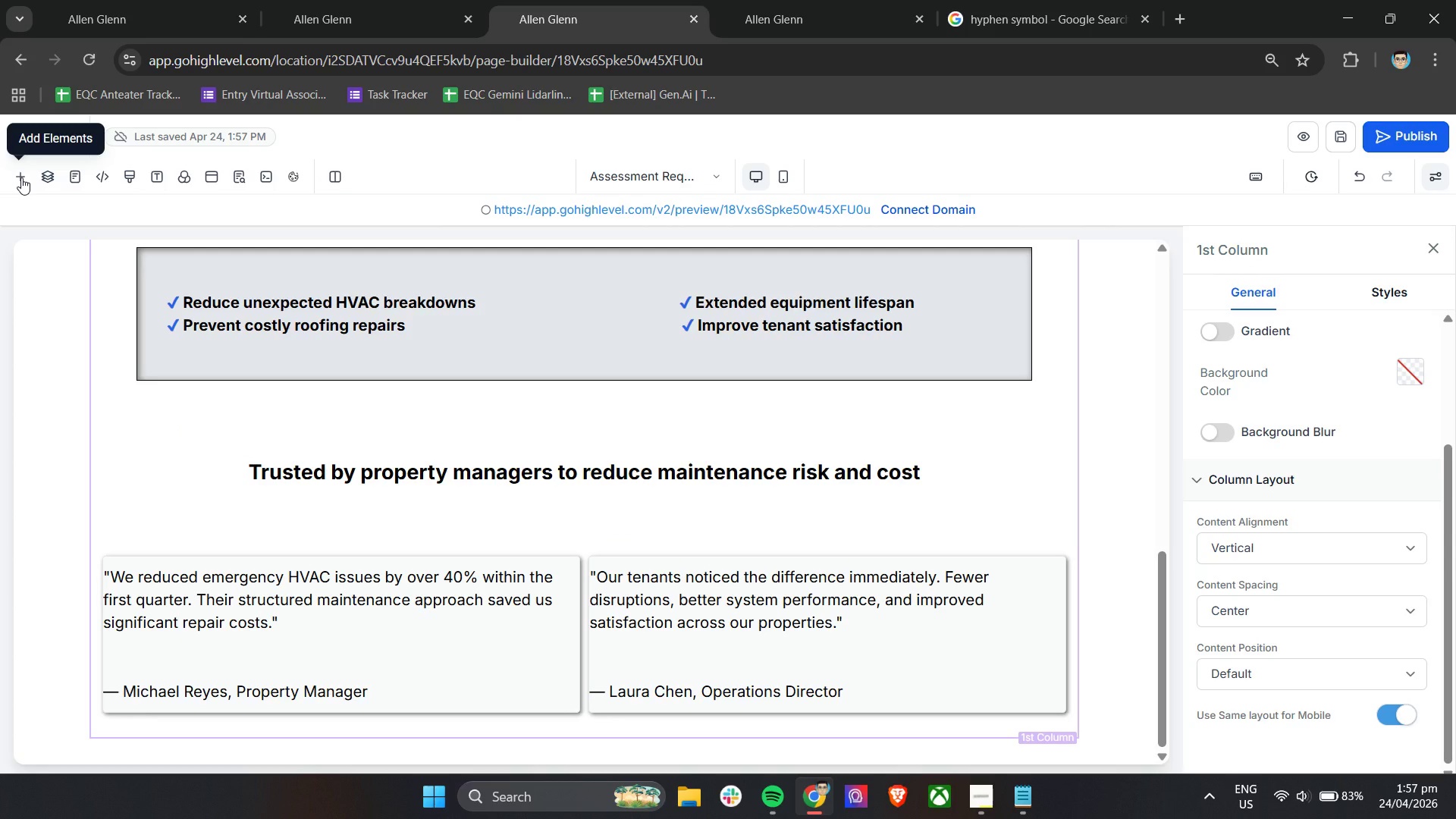 
wait(19.81)
 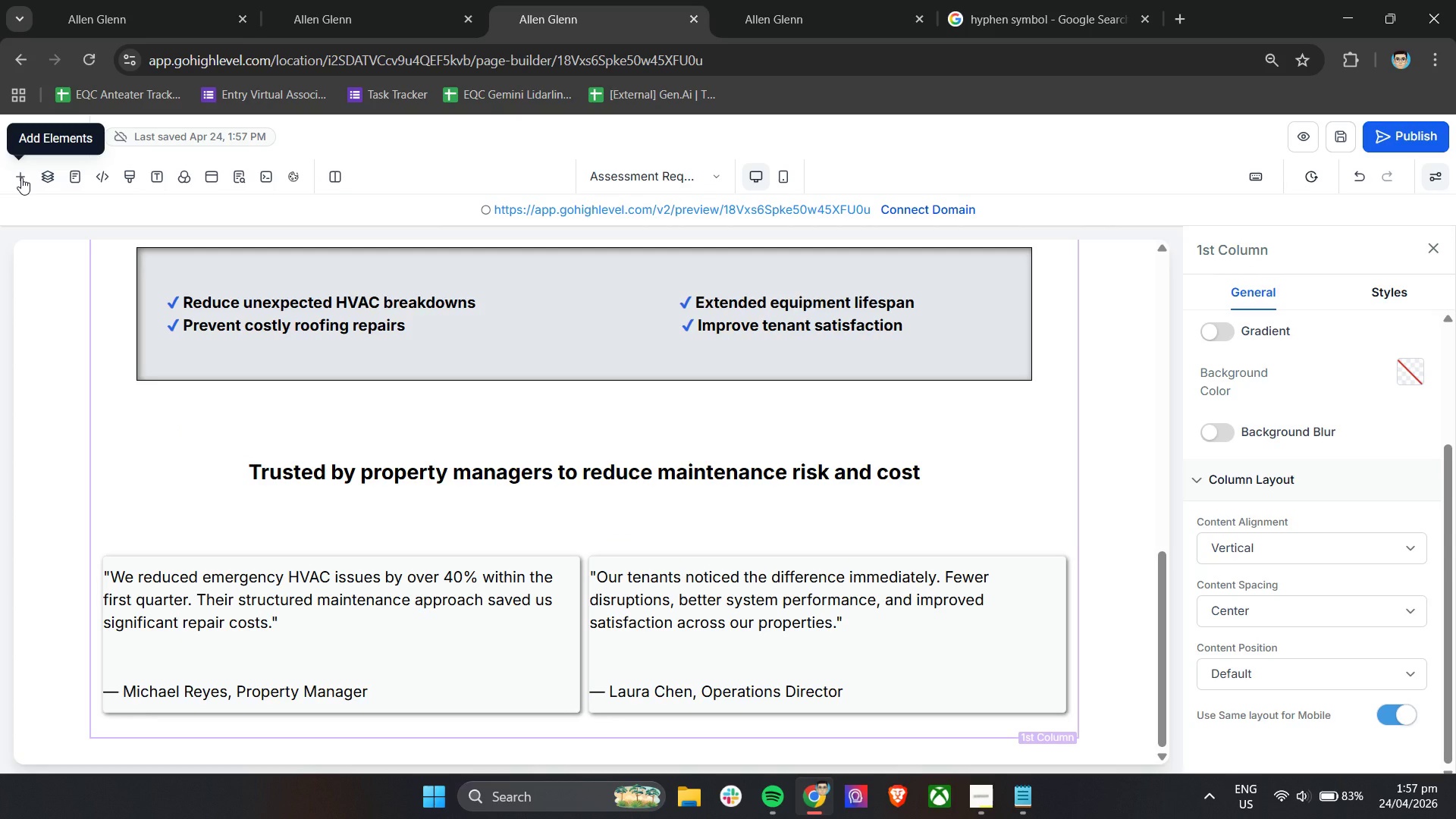 
scroll: coordinate [16, 622], scroll_direction: down, amount: 4.0
 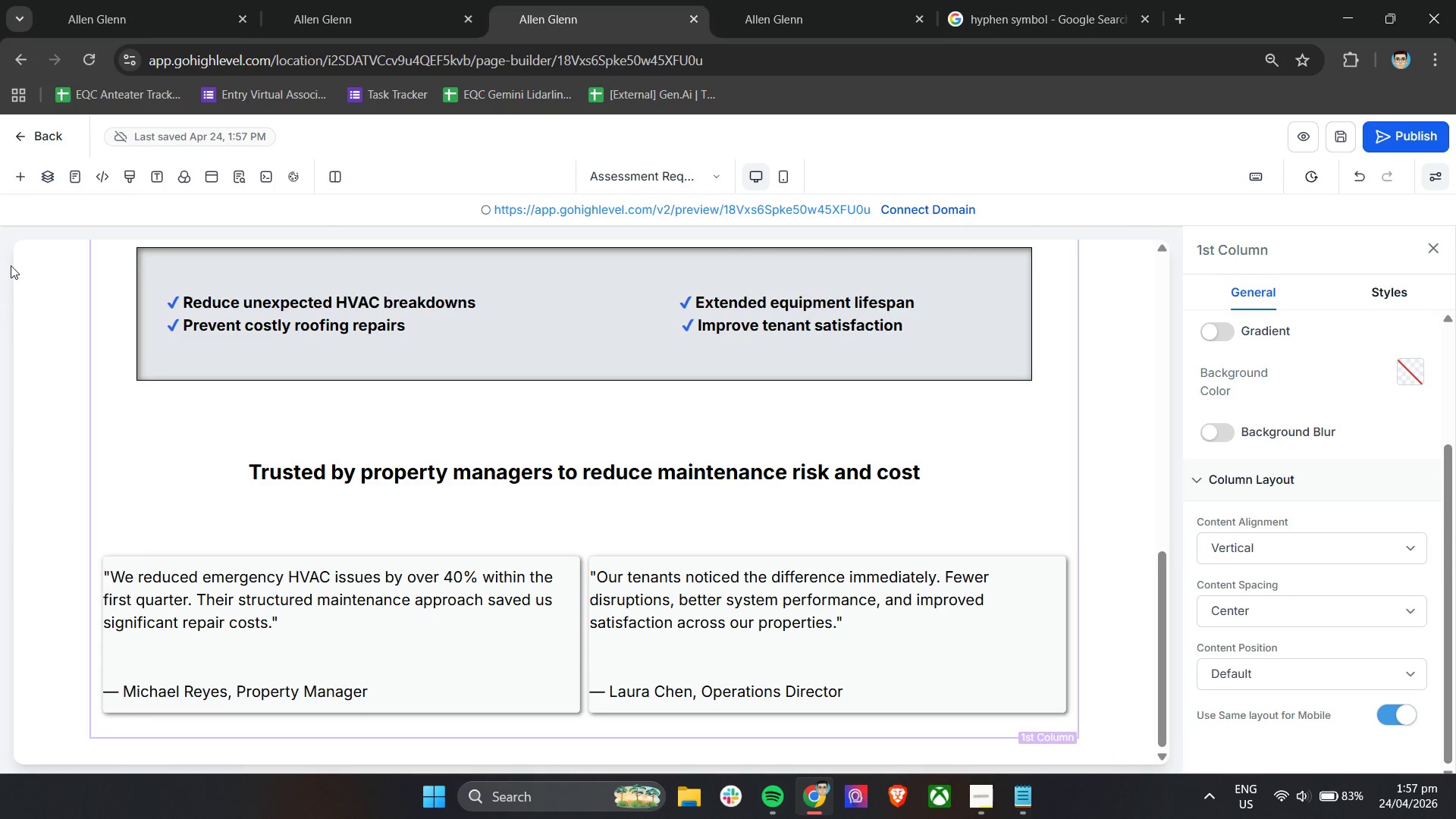 
left_click([24, 179])
 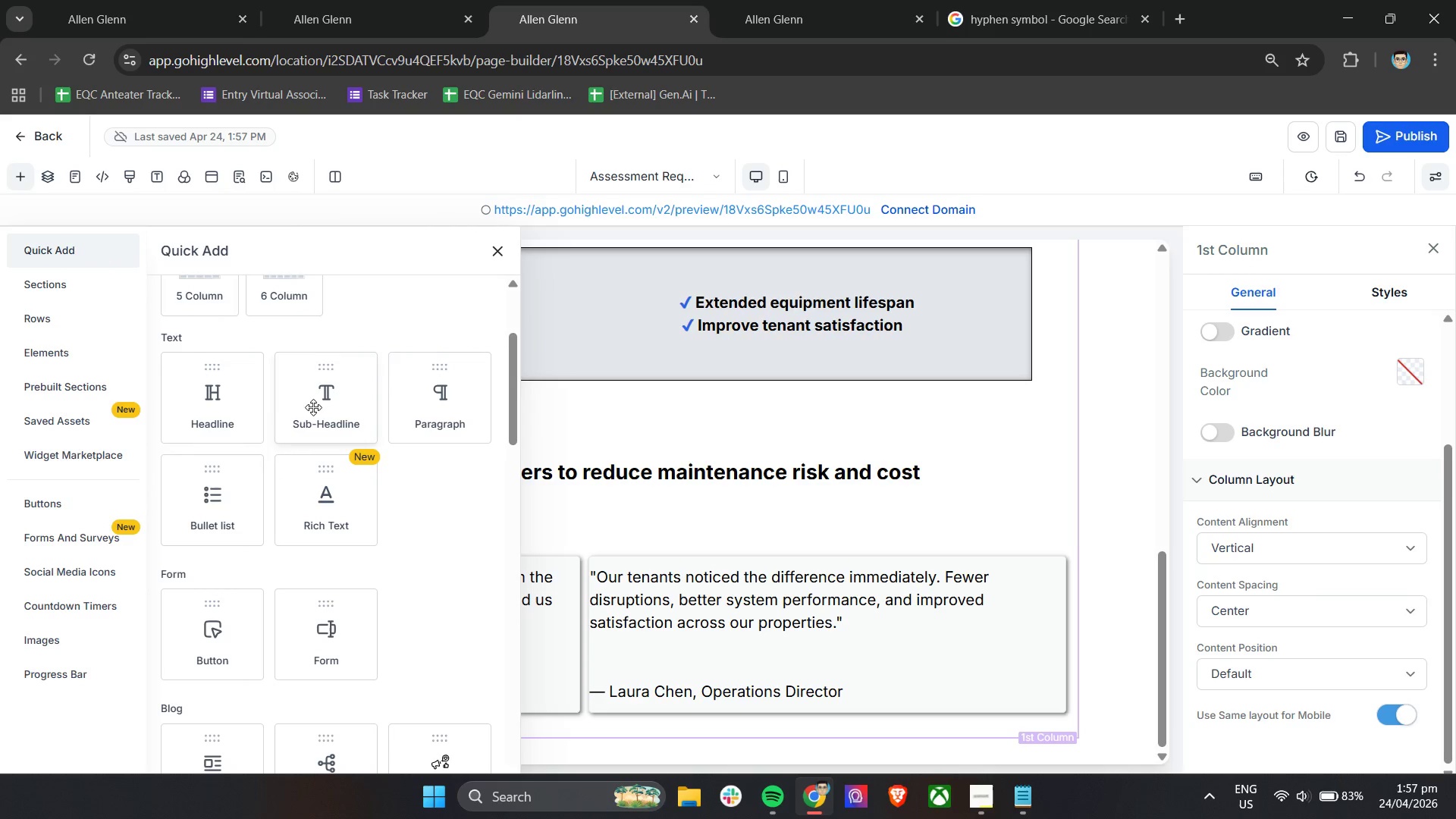 
left_click_drag(start_coordinate=[318, 394], to_coordinate=[579, 720])
 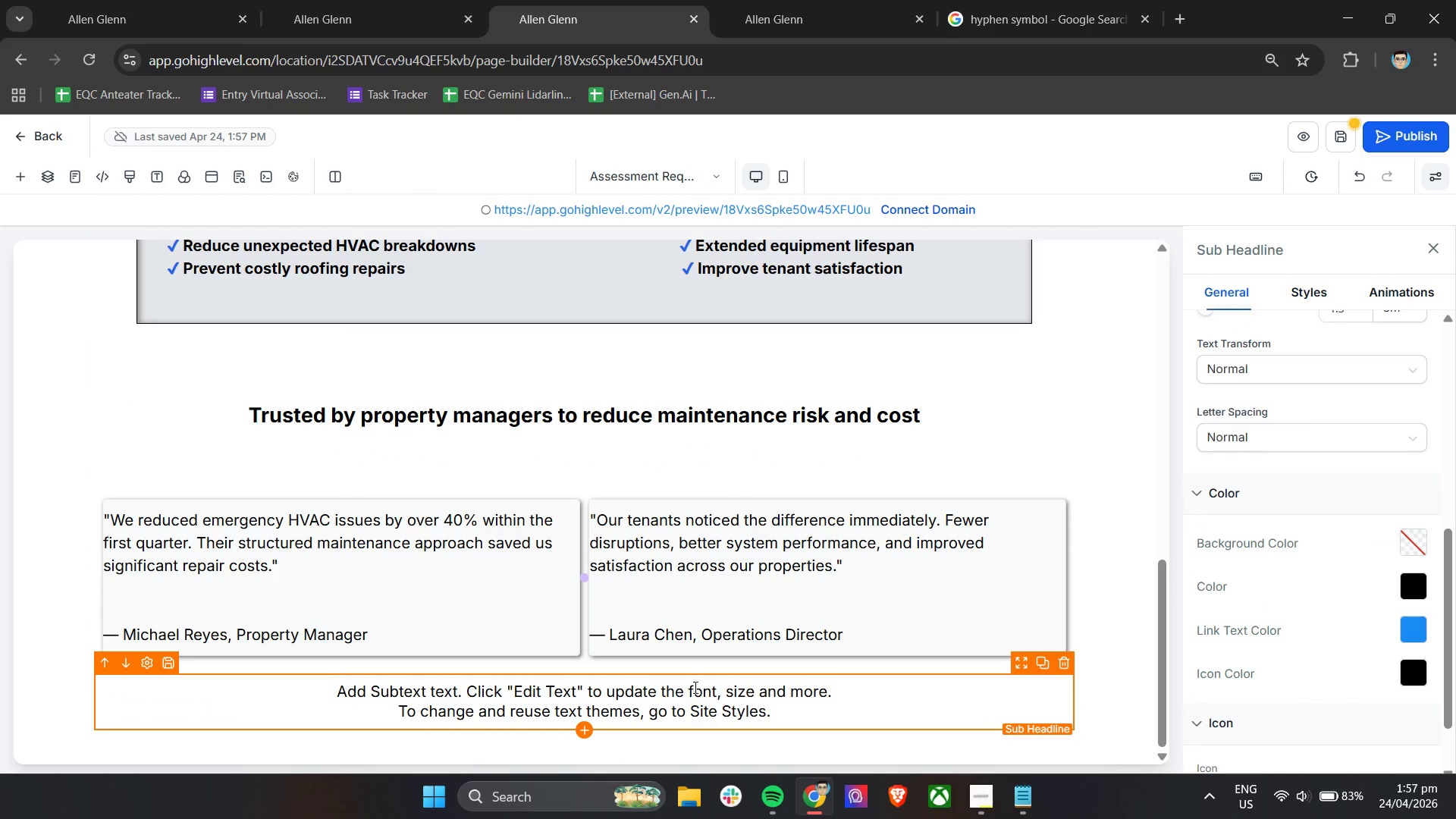 
scroll: coordinate [700, 686], scroll_direction: down, amount: 4.0
 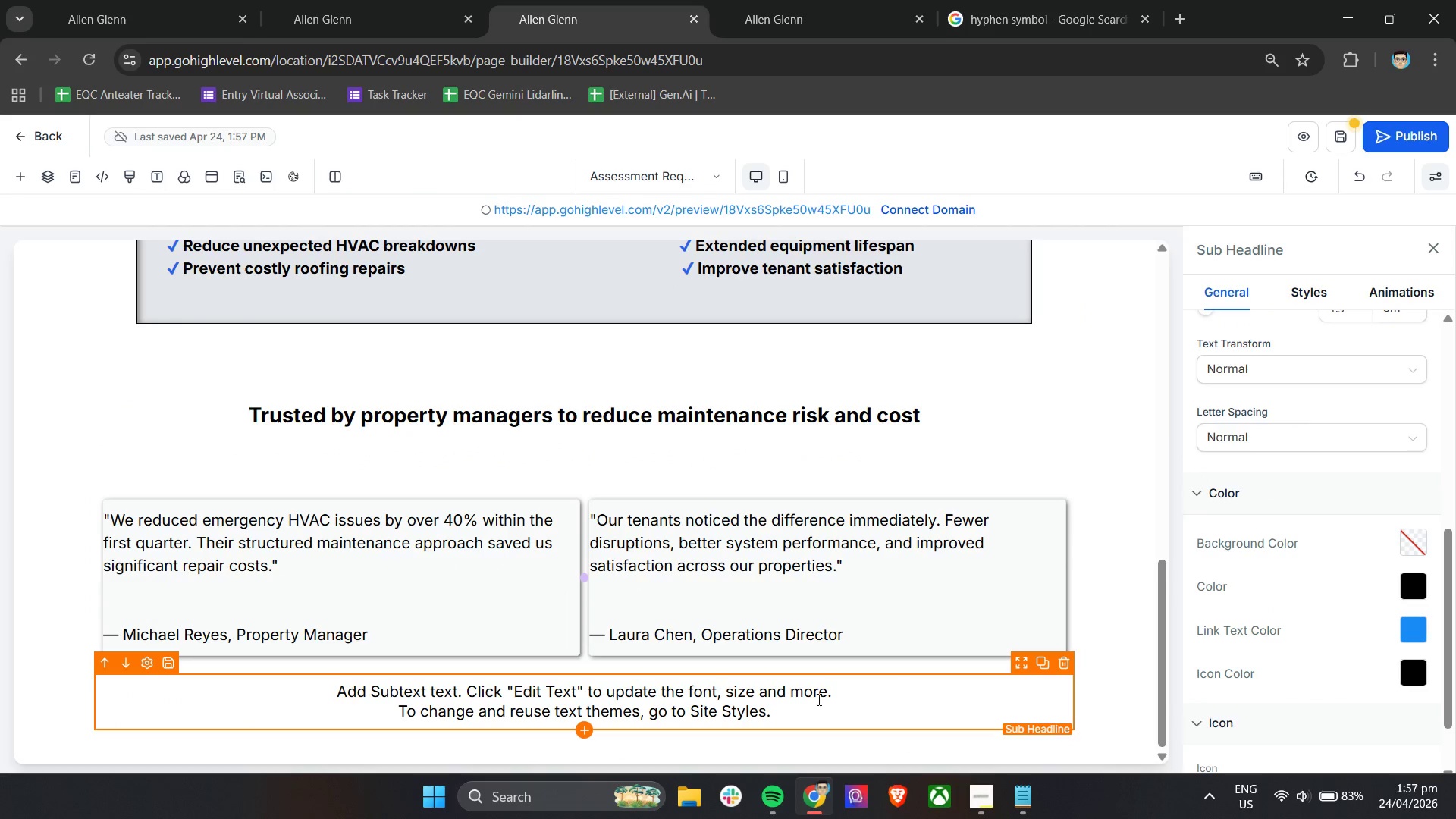 
scroll: coordinate [1351, 582], scroll_direction: up, amount: 9.0
 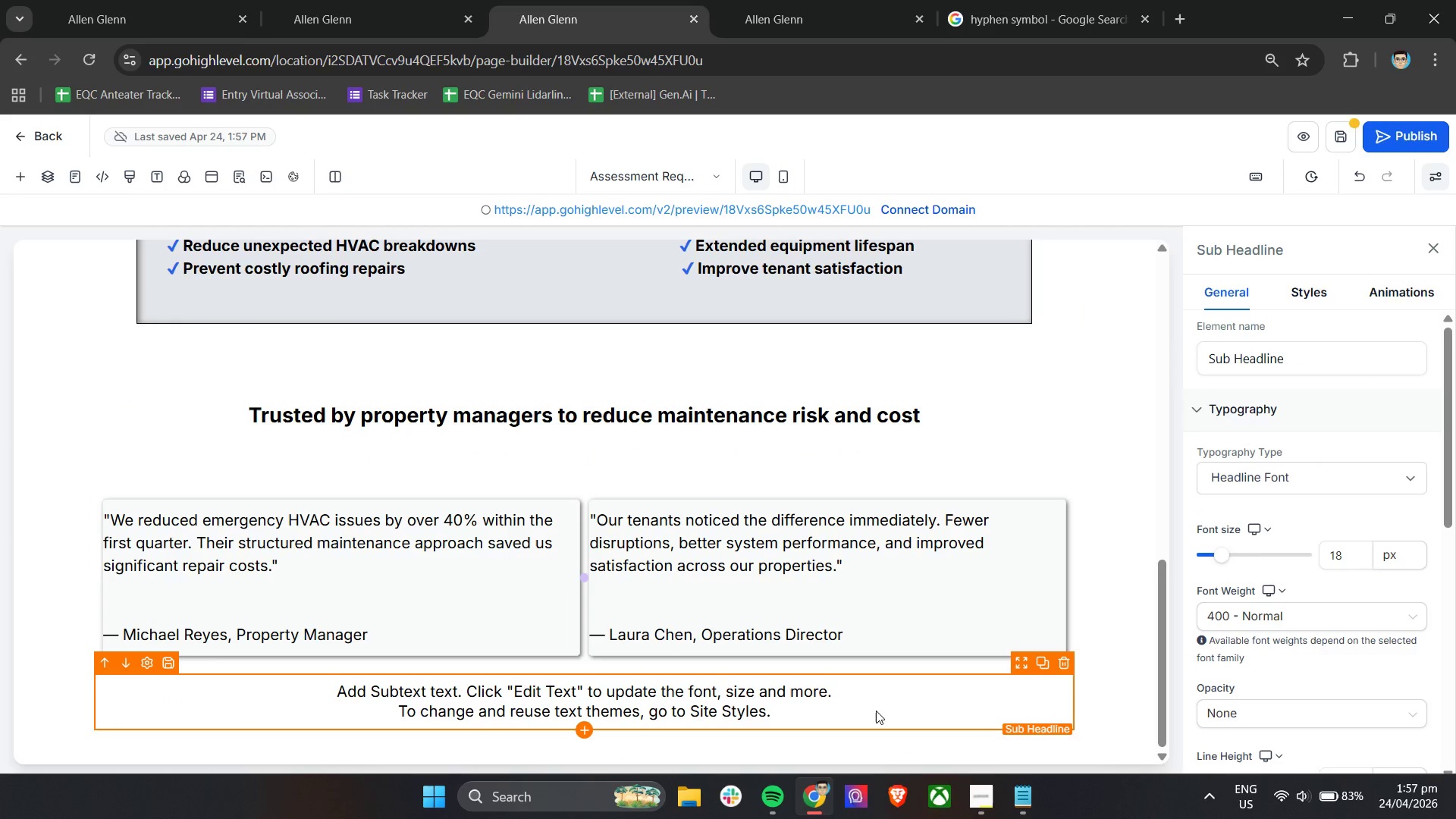 
left_click([874, 711])
 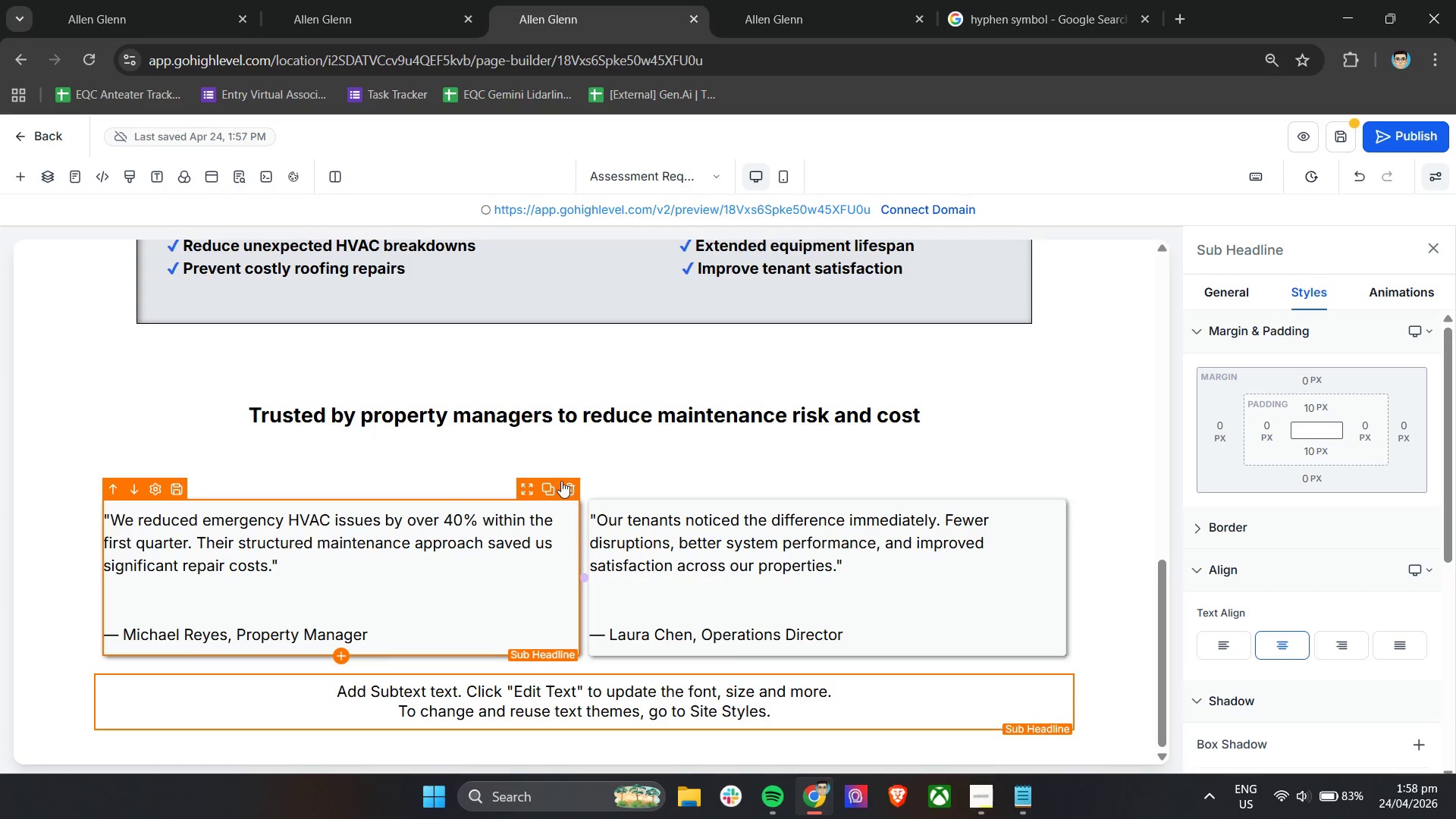 
left_click([634, 489])
 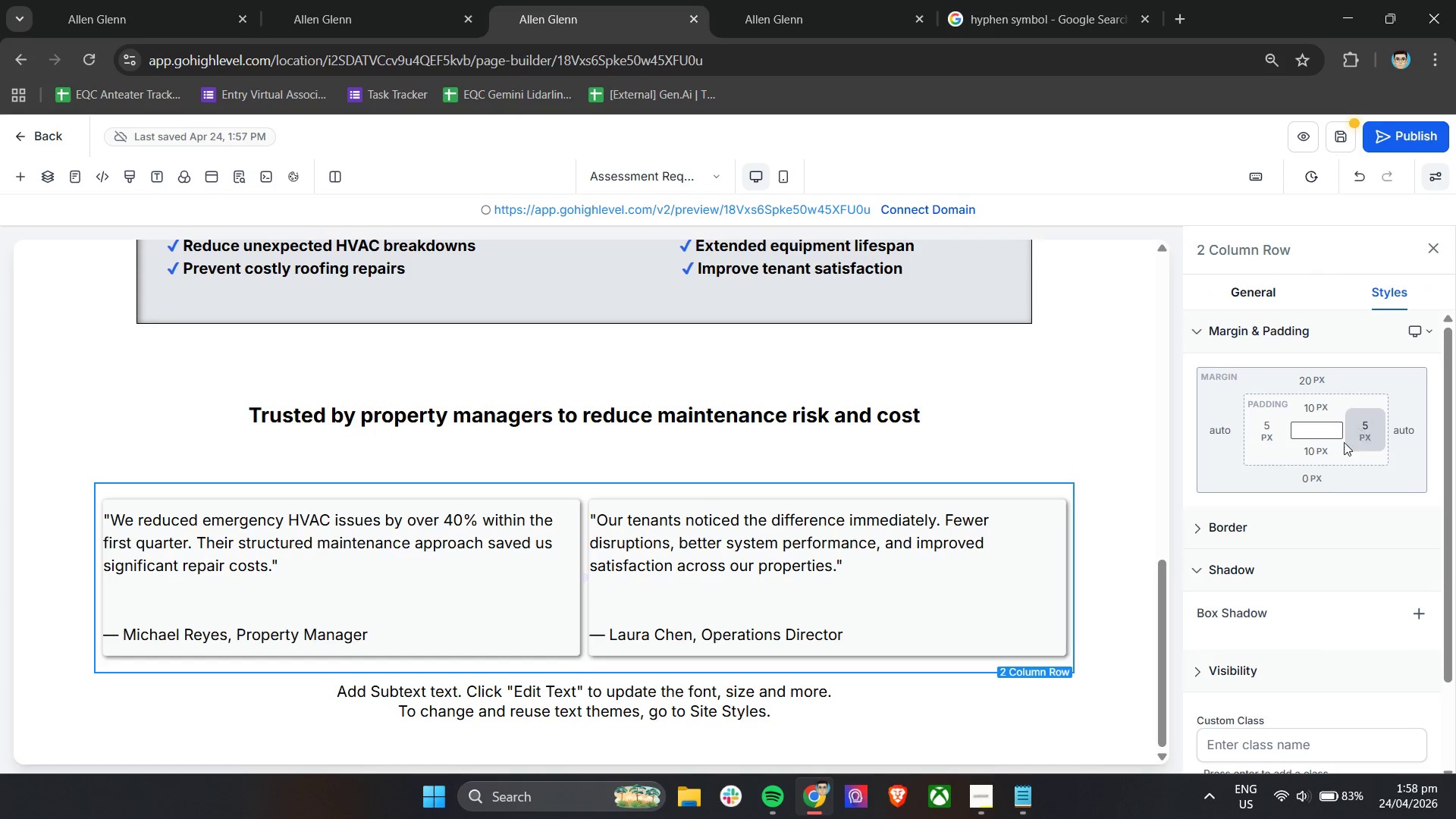 
left_click([1316, 485])
 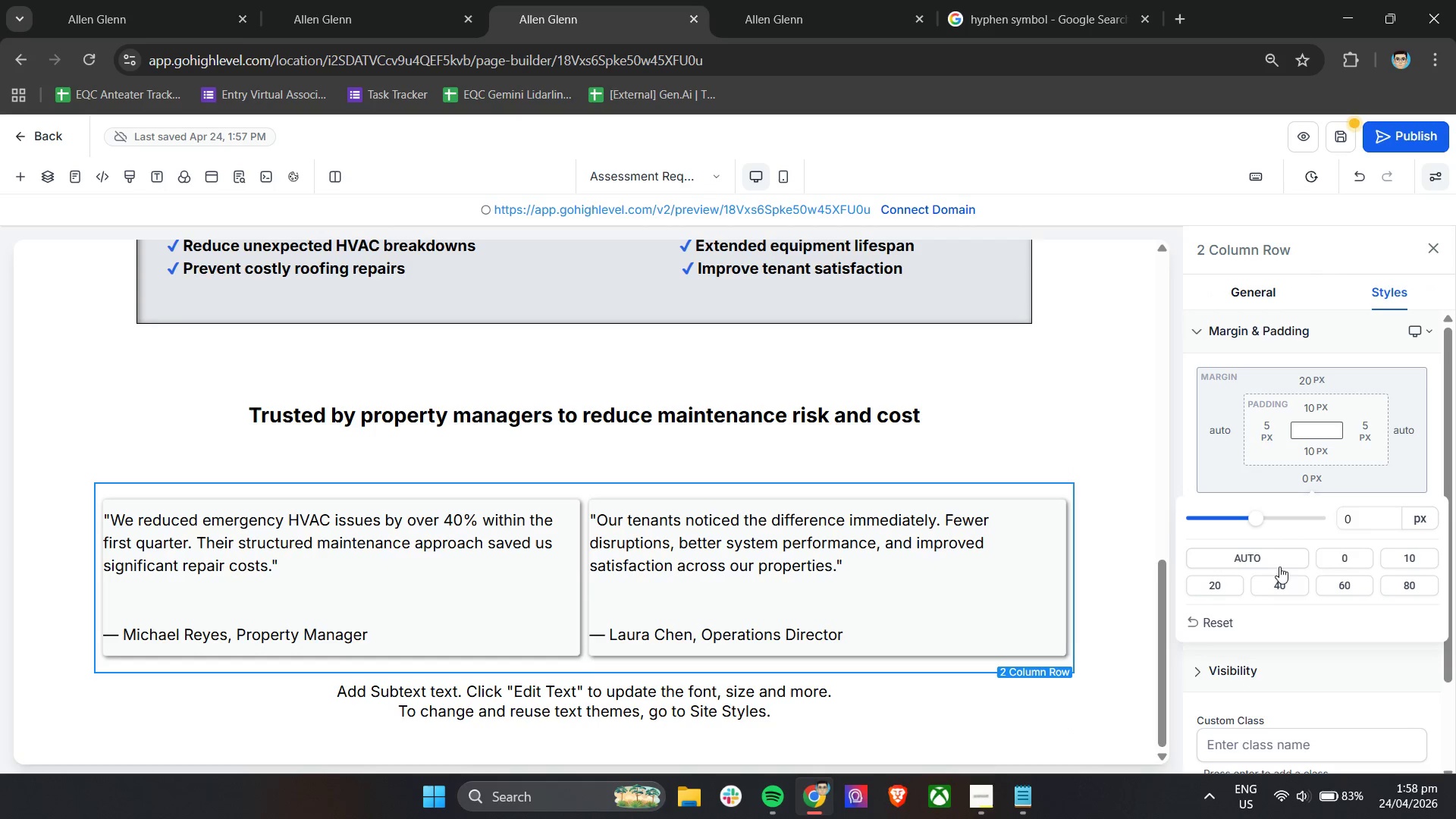 
left_click_drag(start_coordinate=[1376, 519], to_coordinate=[1335, 529])
 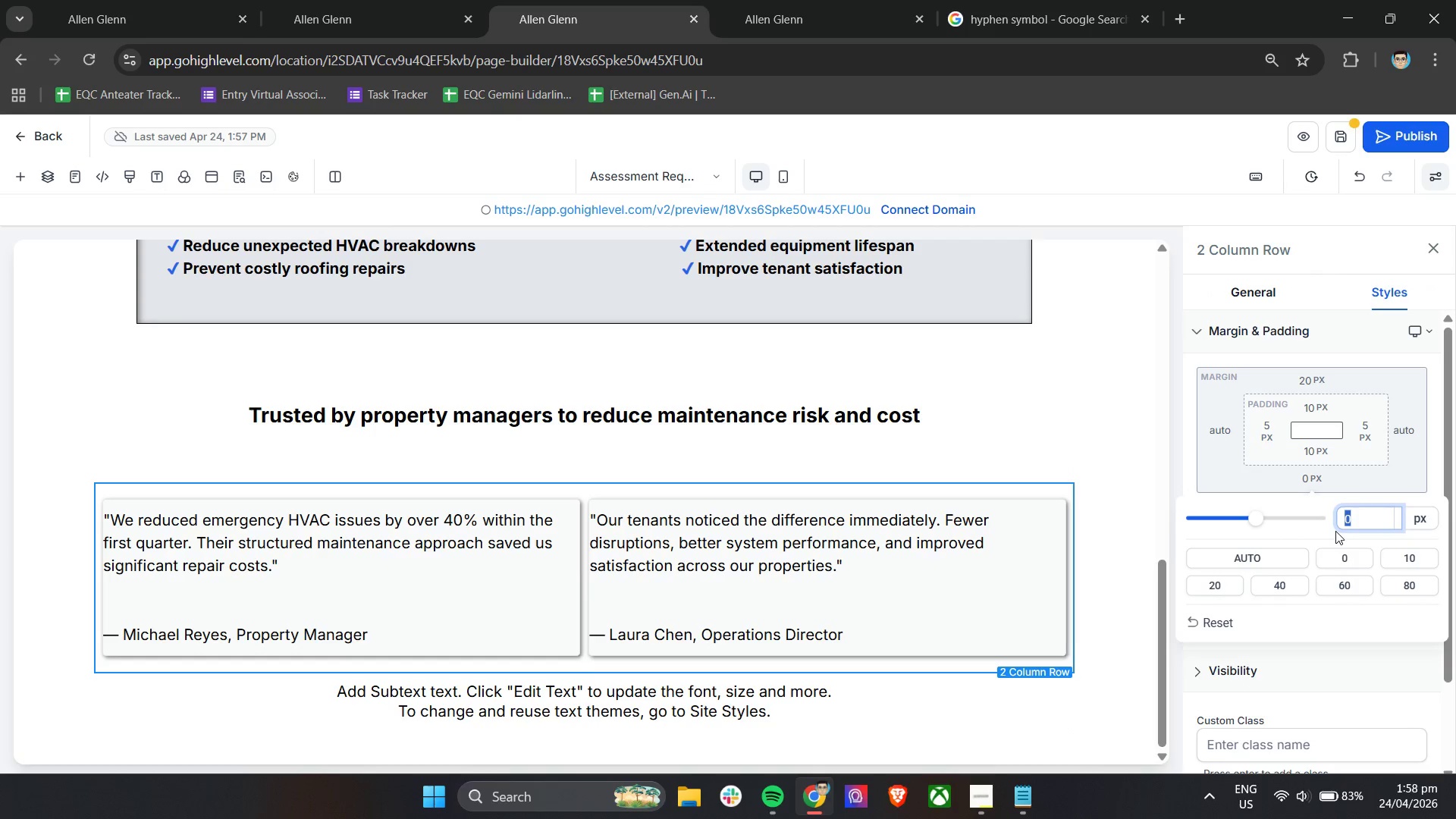 
type(30)
 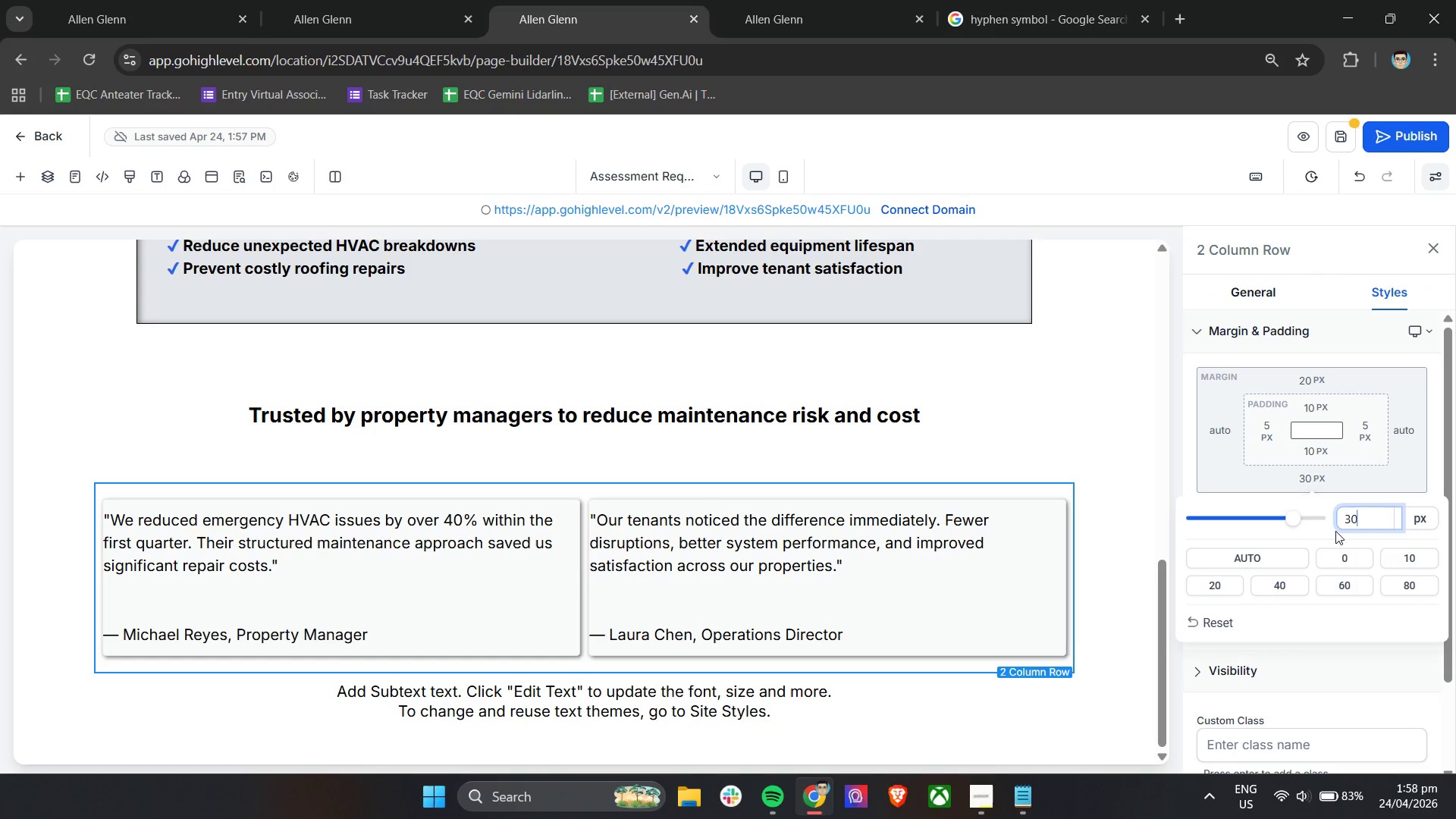 
key(Enter)
 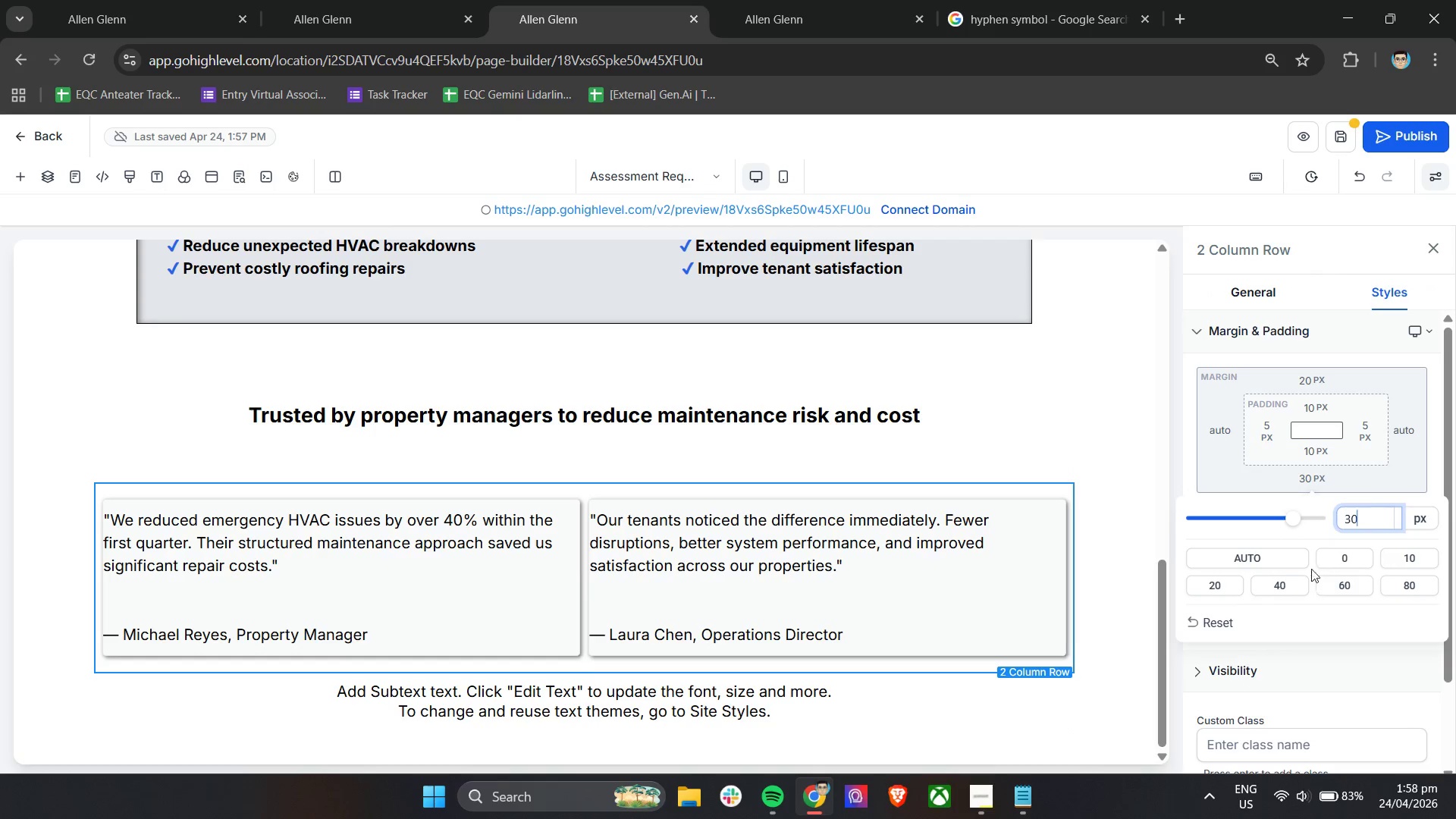 
left_click([1285, 607])
 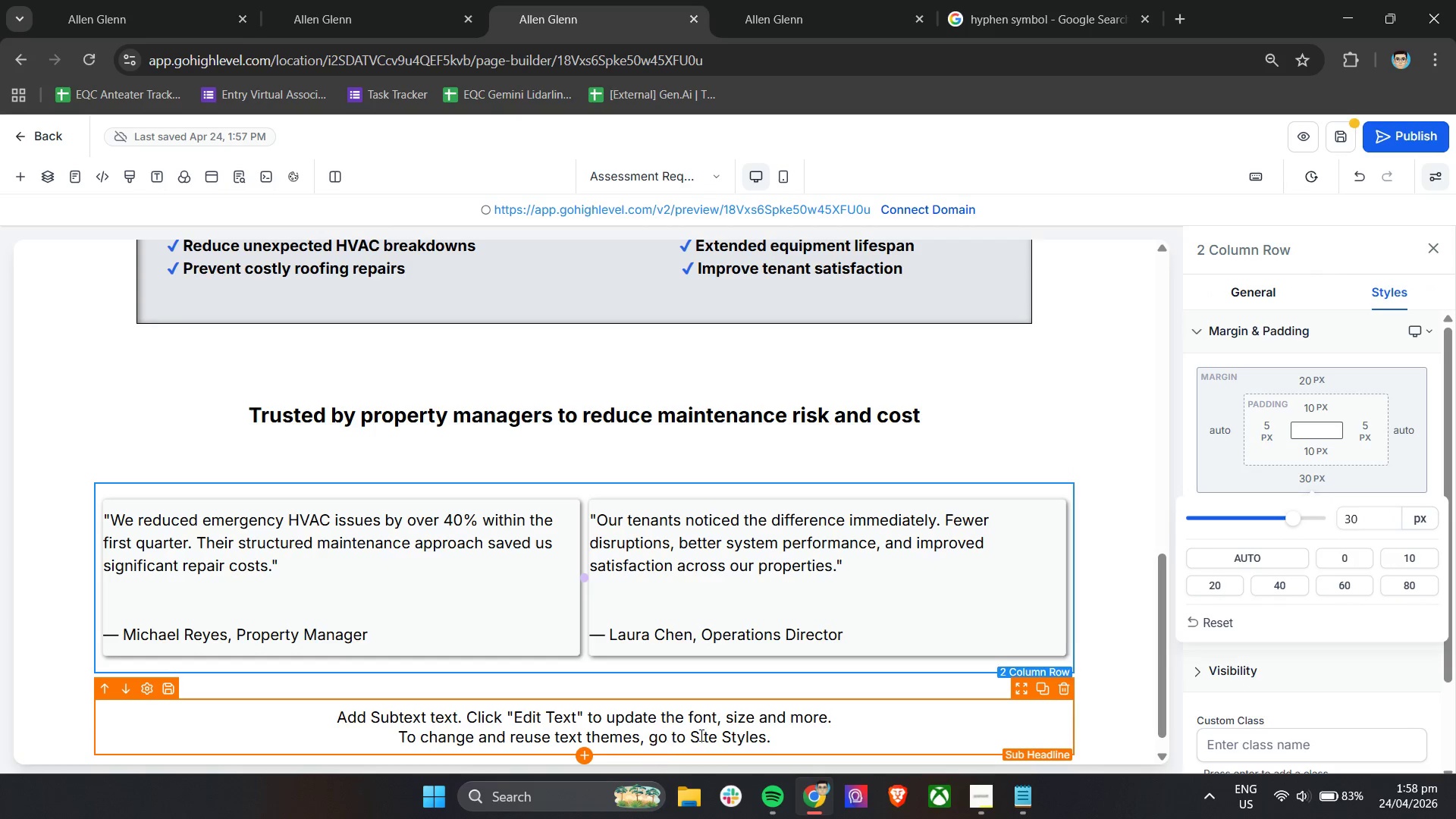 
scroll: coordinate [1147, 628], scroll_direction: down, amount: 3.0
 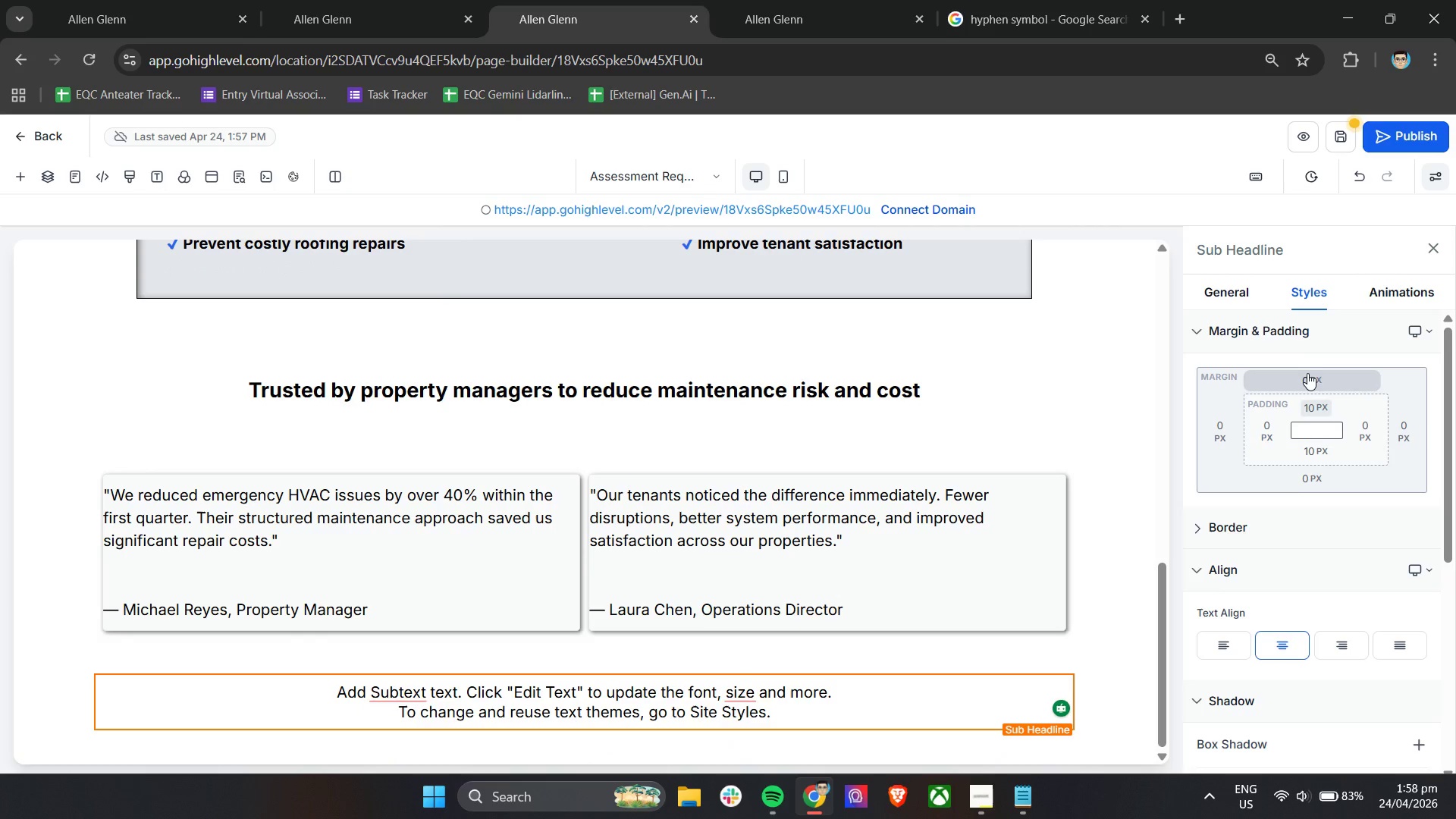 
left_click([1312, 373])
 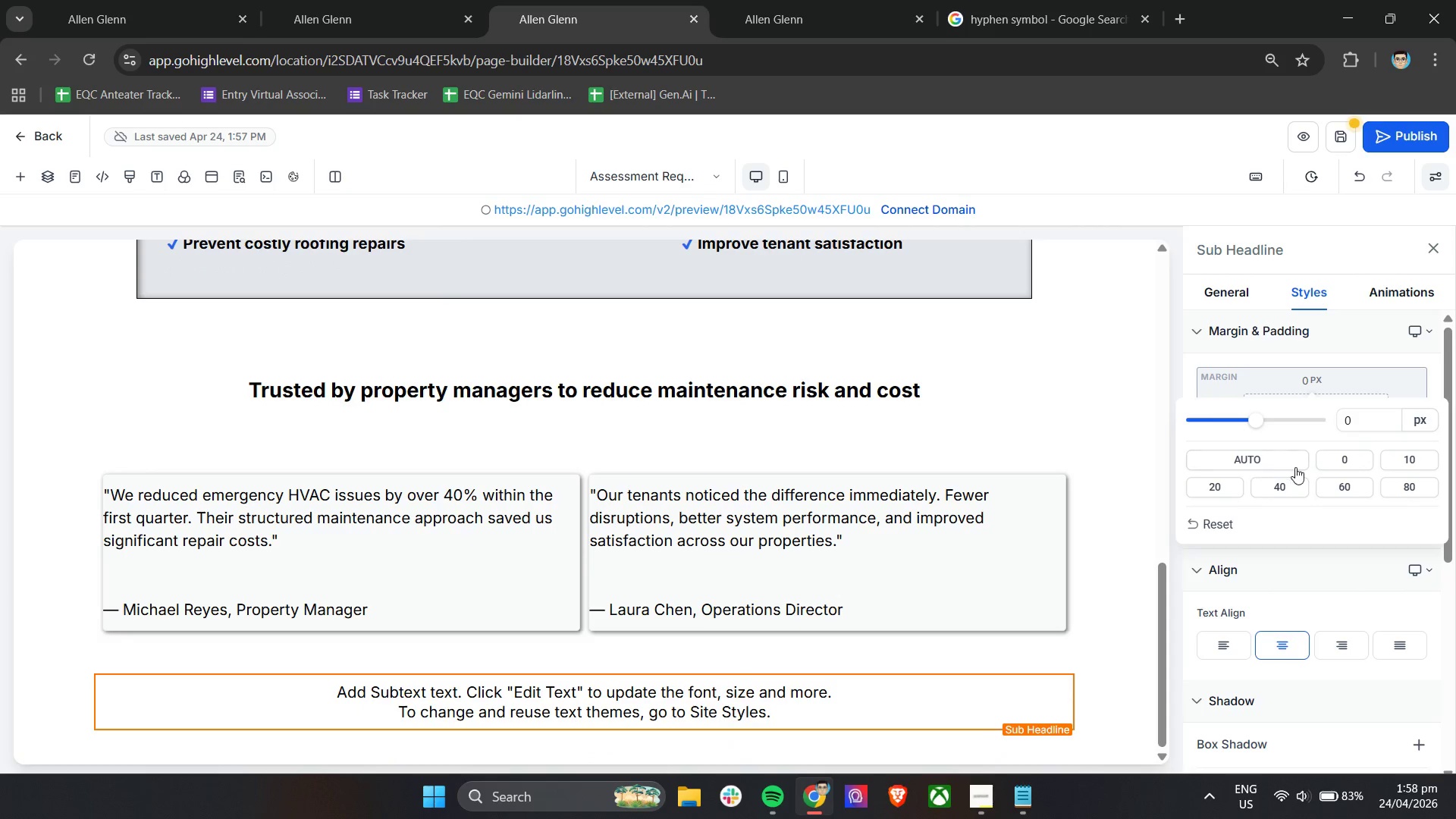 
left_click([1203, 487])
 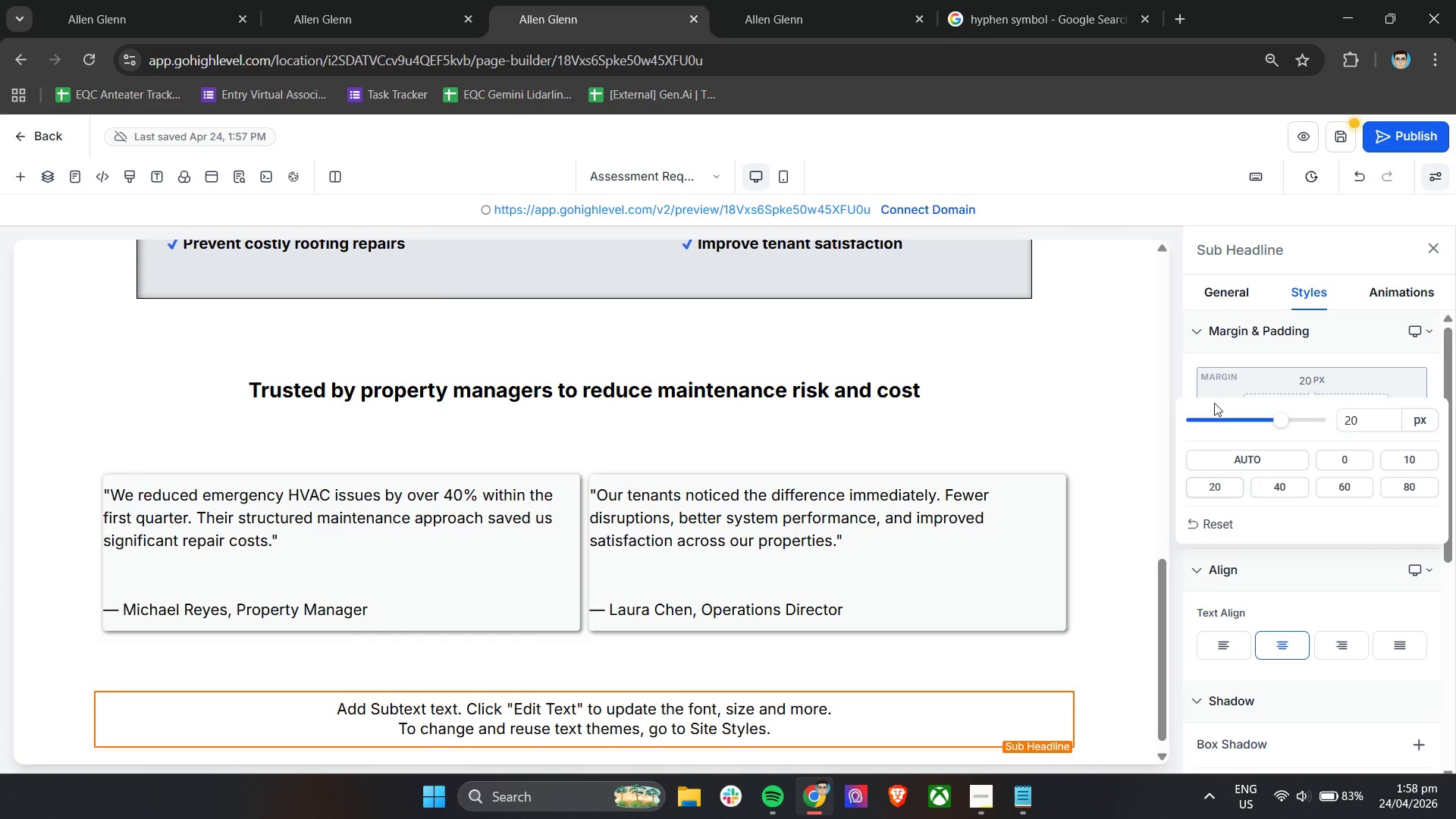 
left_click([1214, 403])
 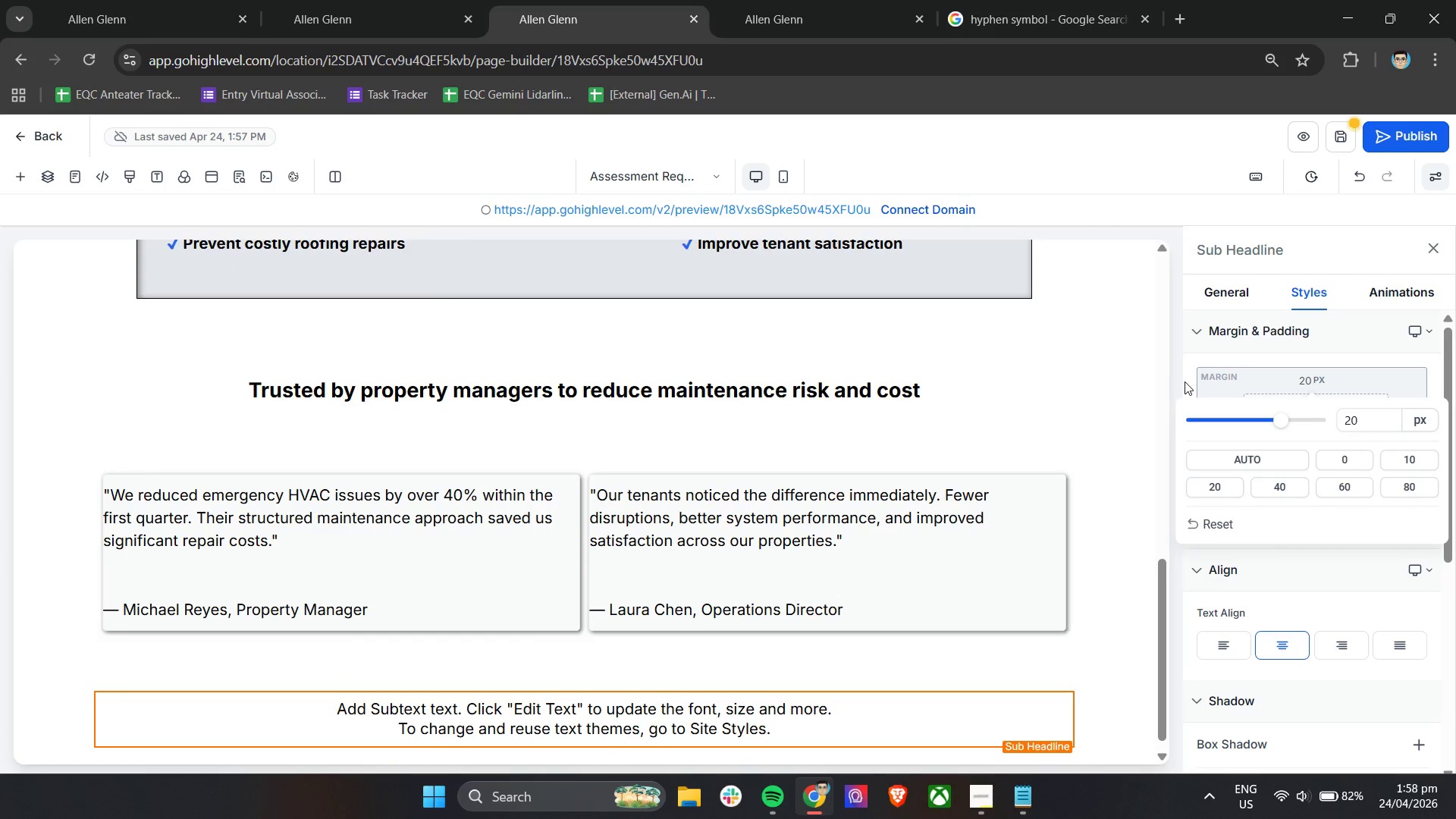 
left_click([1185, 381])
 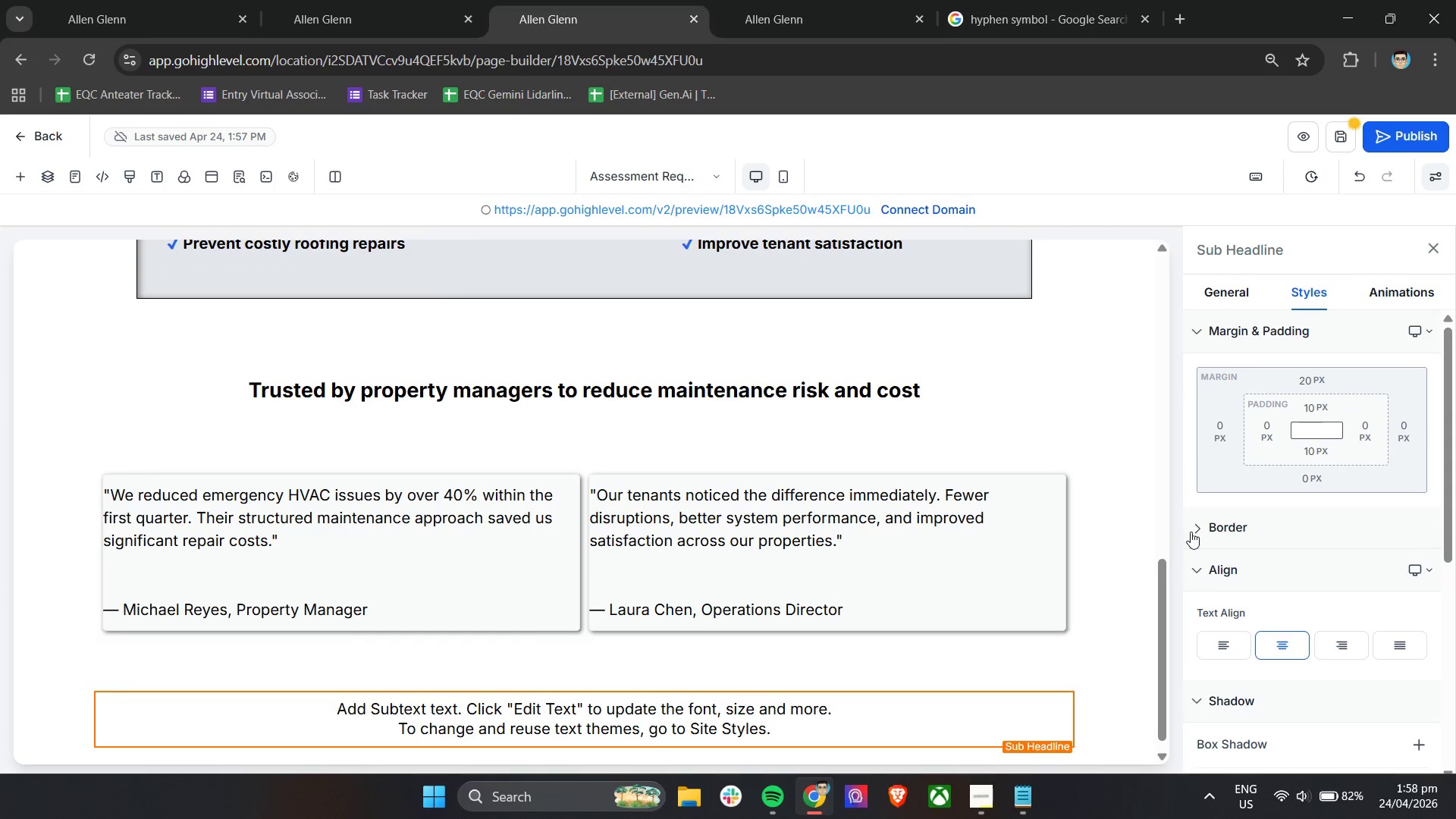 
scroll: coordinate [943, 671], scroll_direction: down, amount: 7.0
 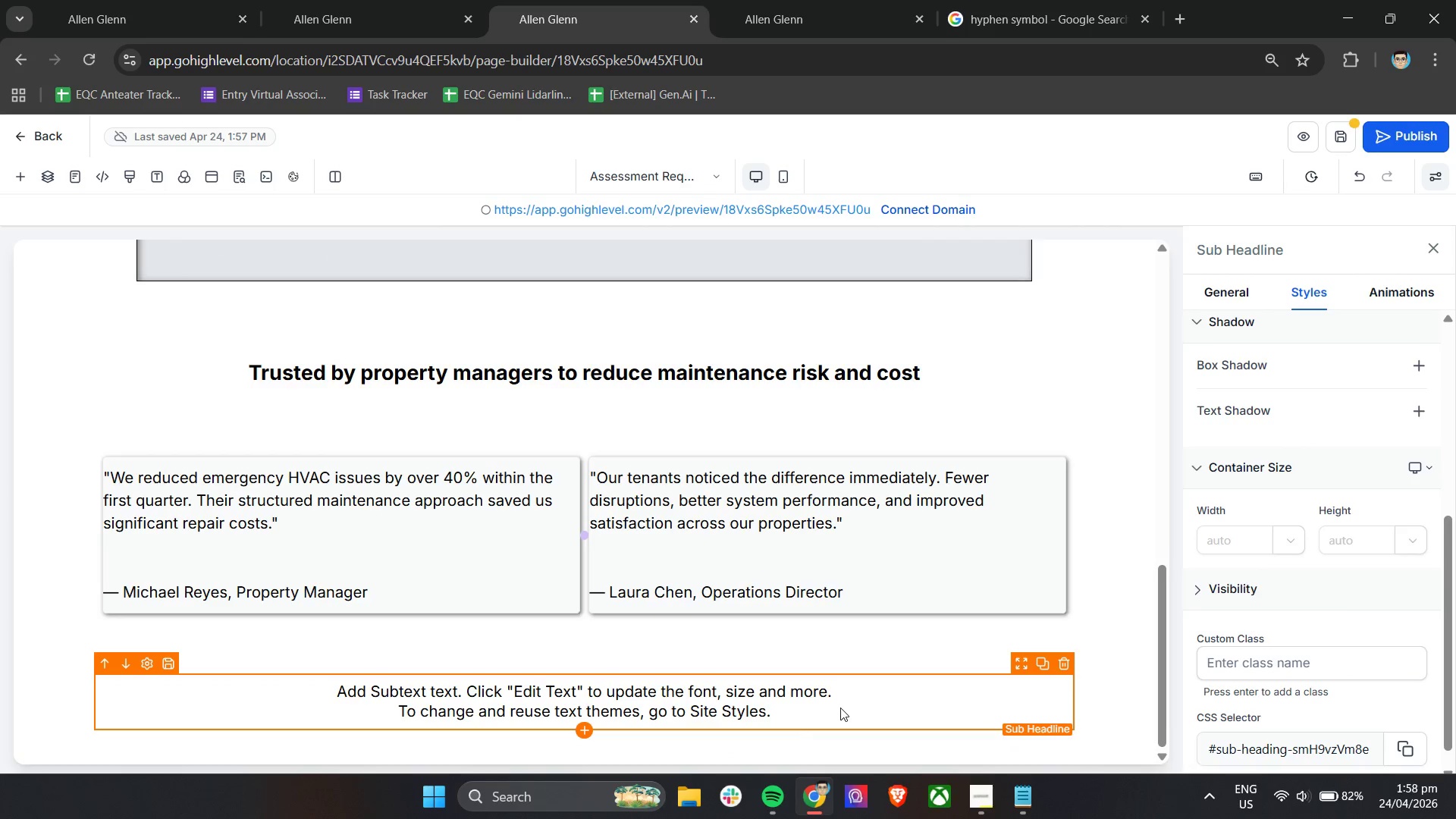 
left_click([840, 708])
 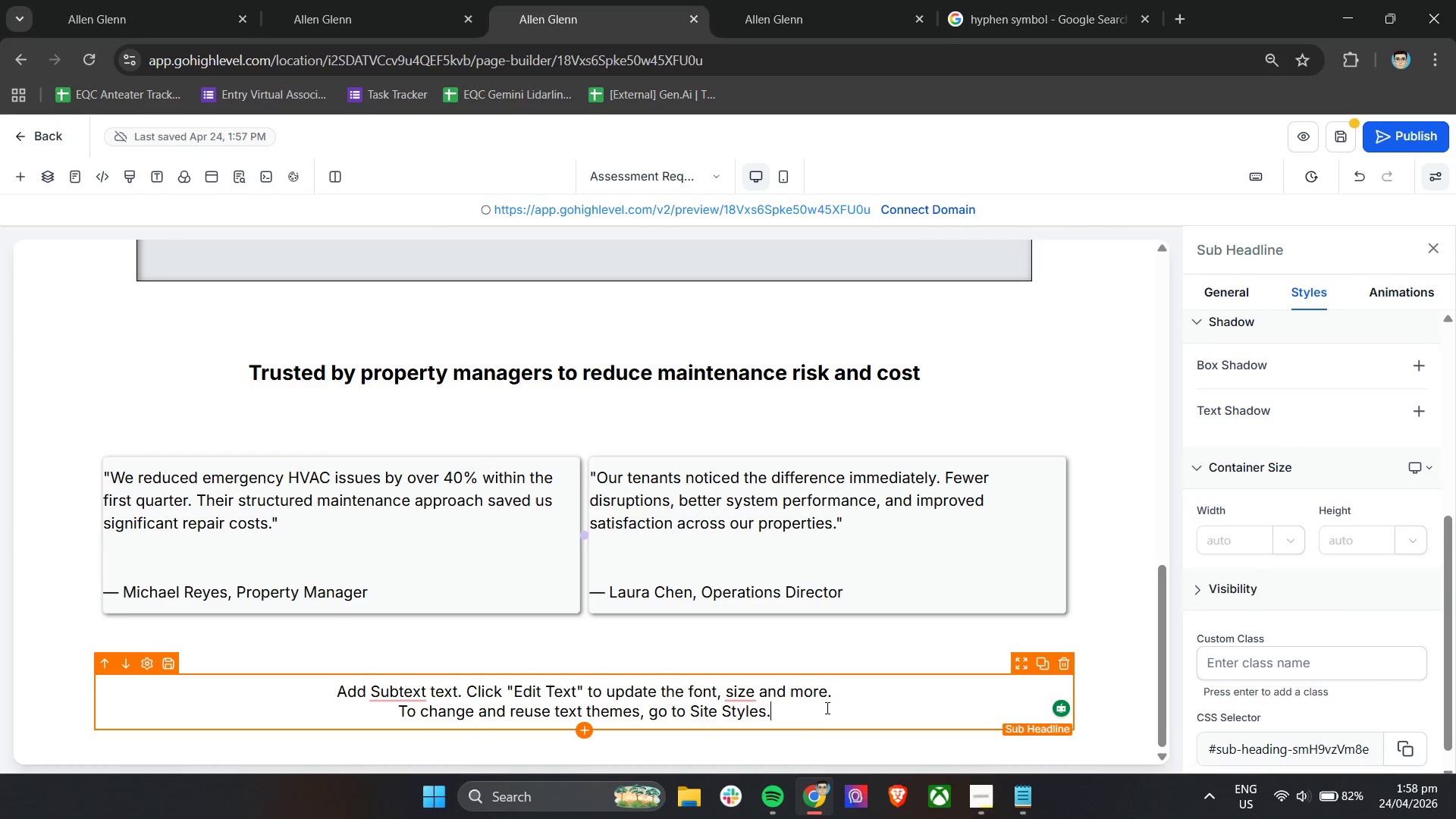 
double_click([826, 708])
 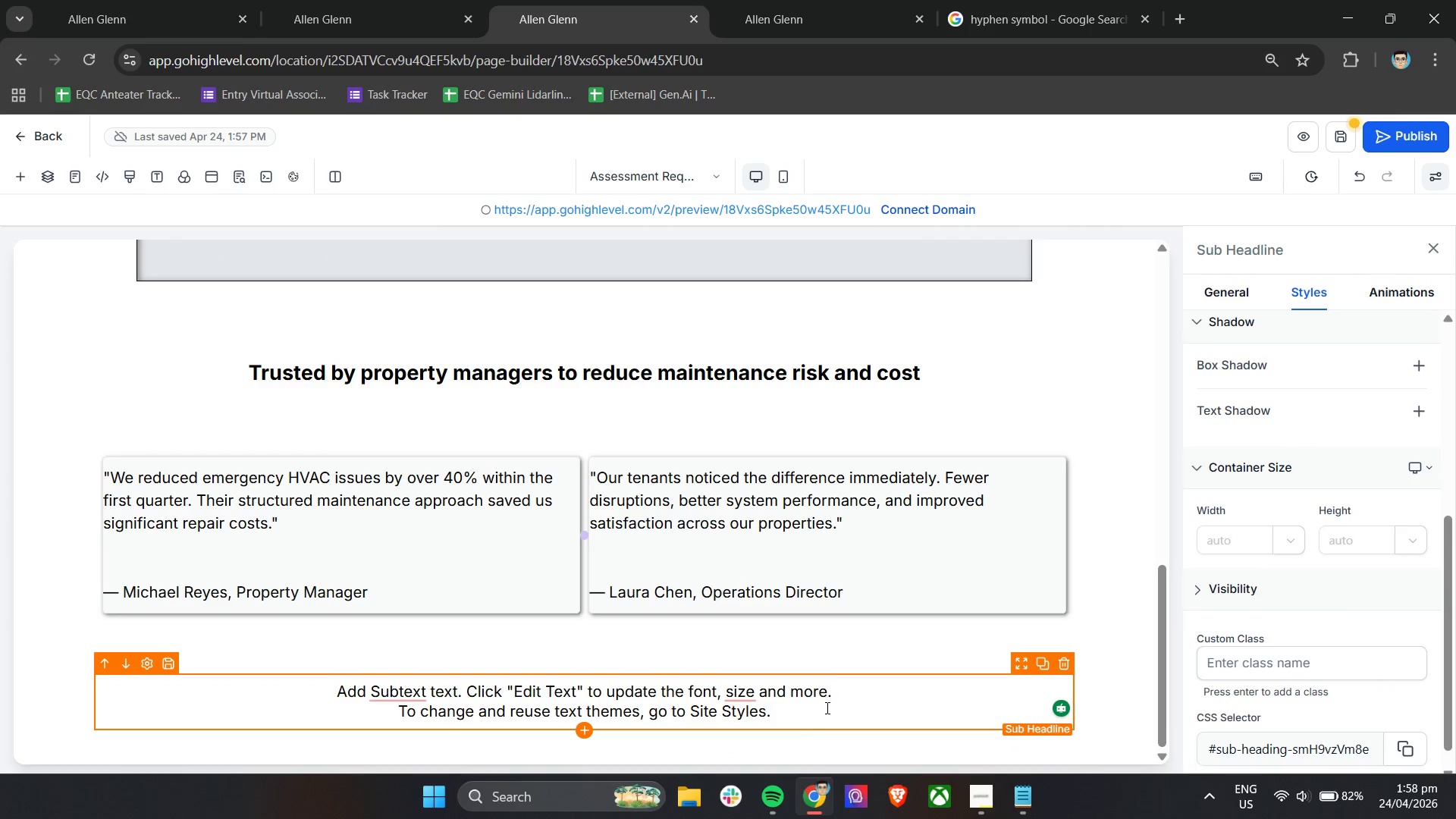 
triple_click([826, 708])
 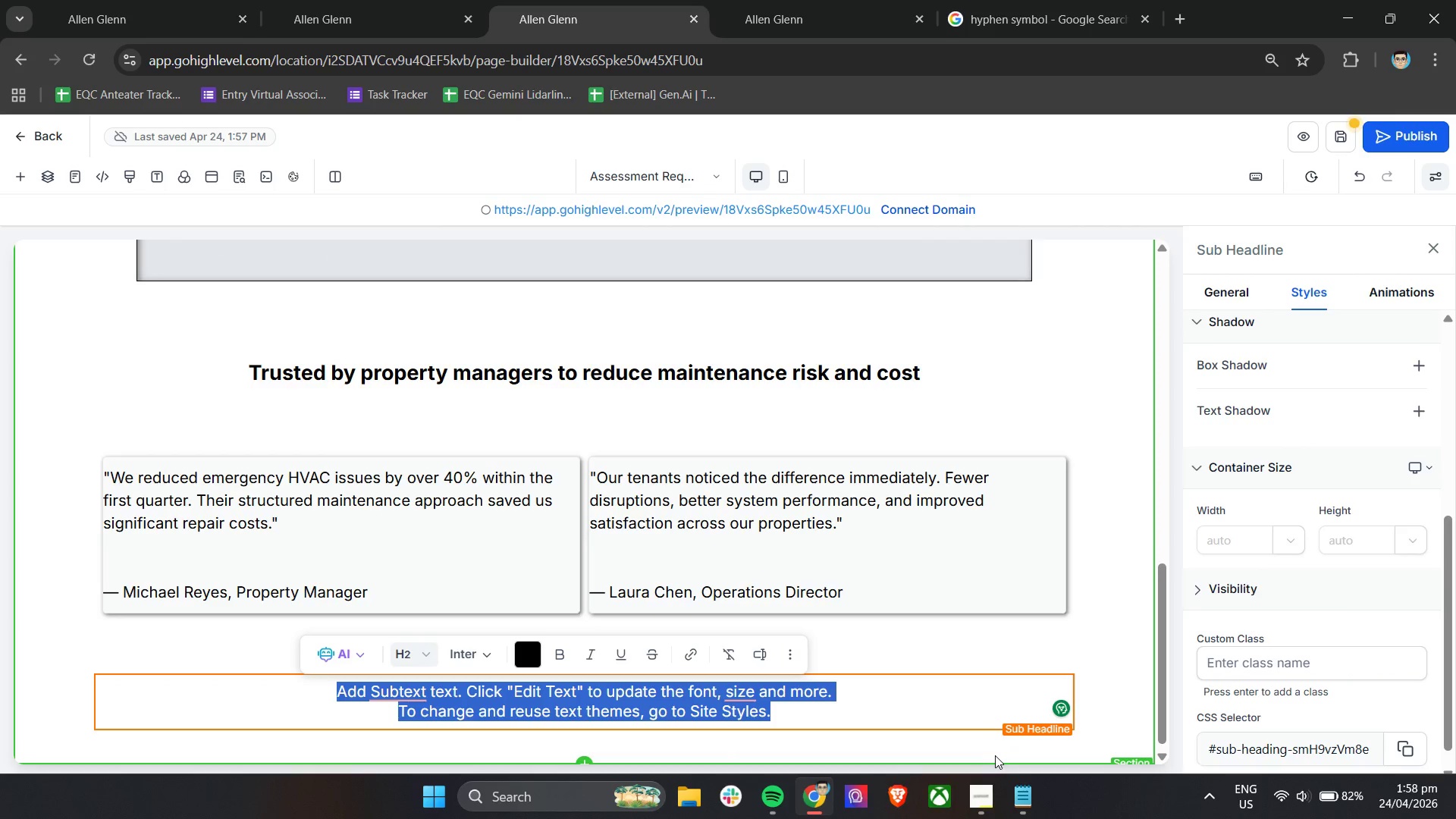 
key(Backspace)
 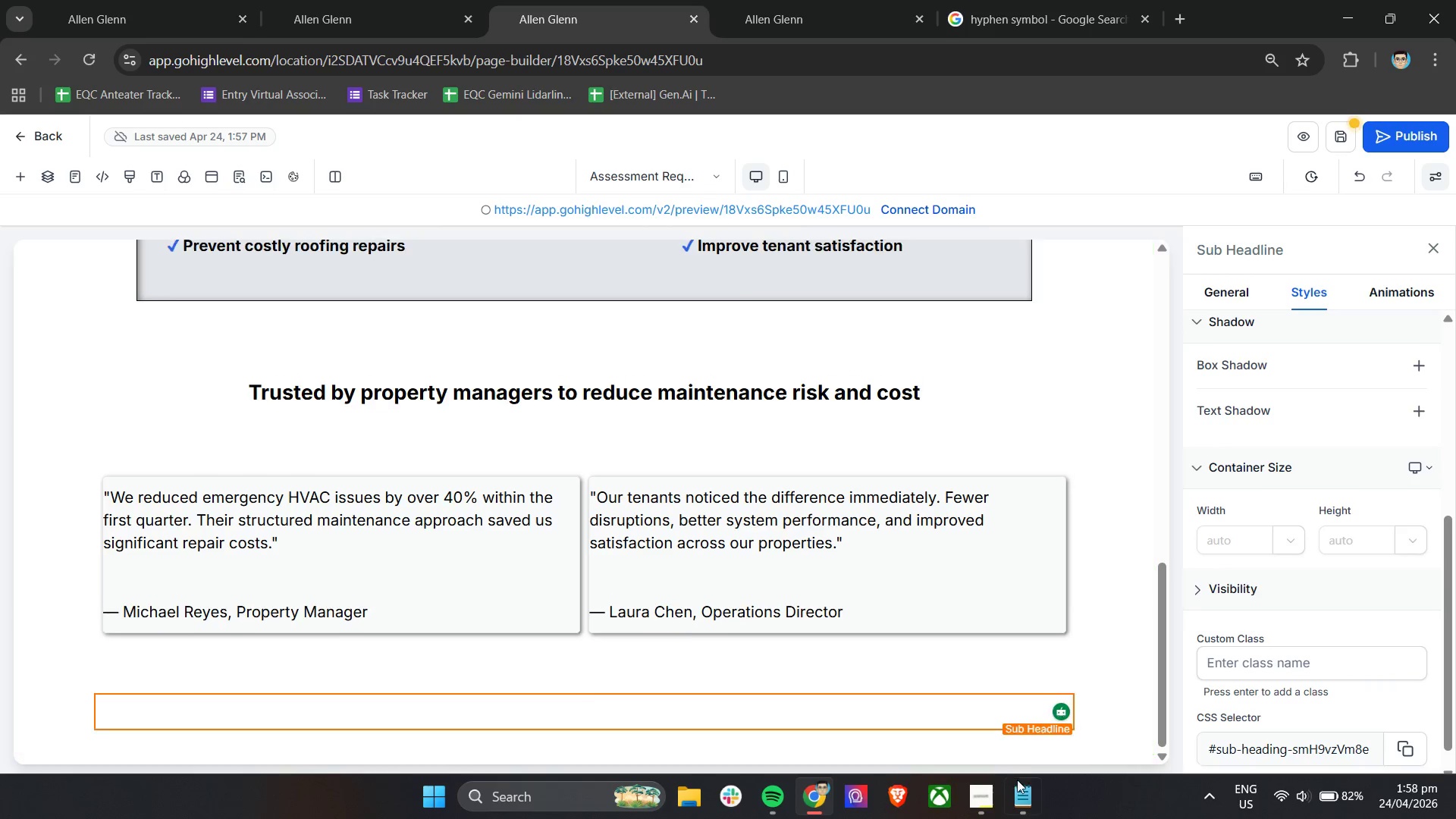 
left_click([1027, 803])
 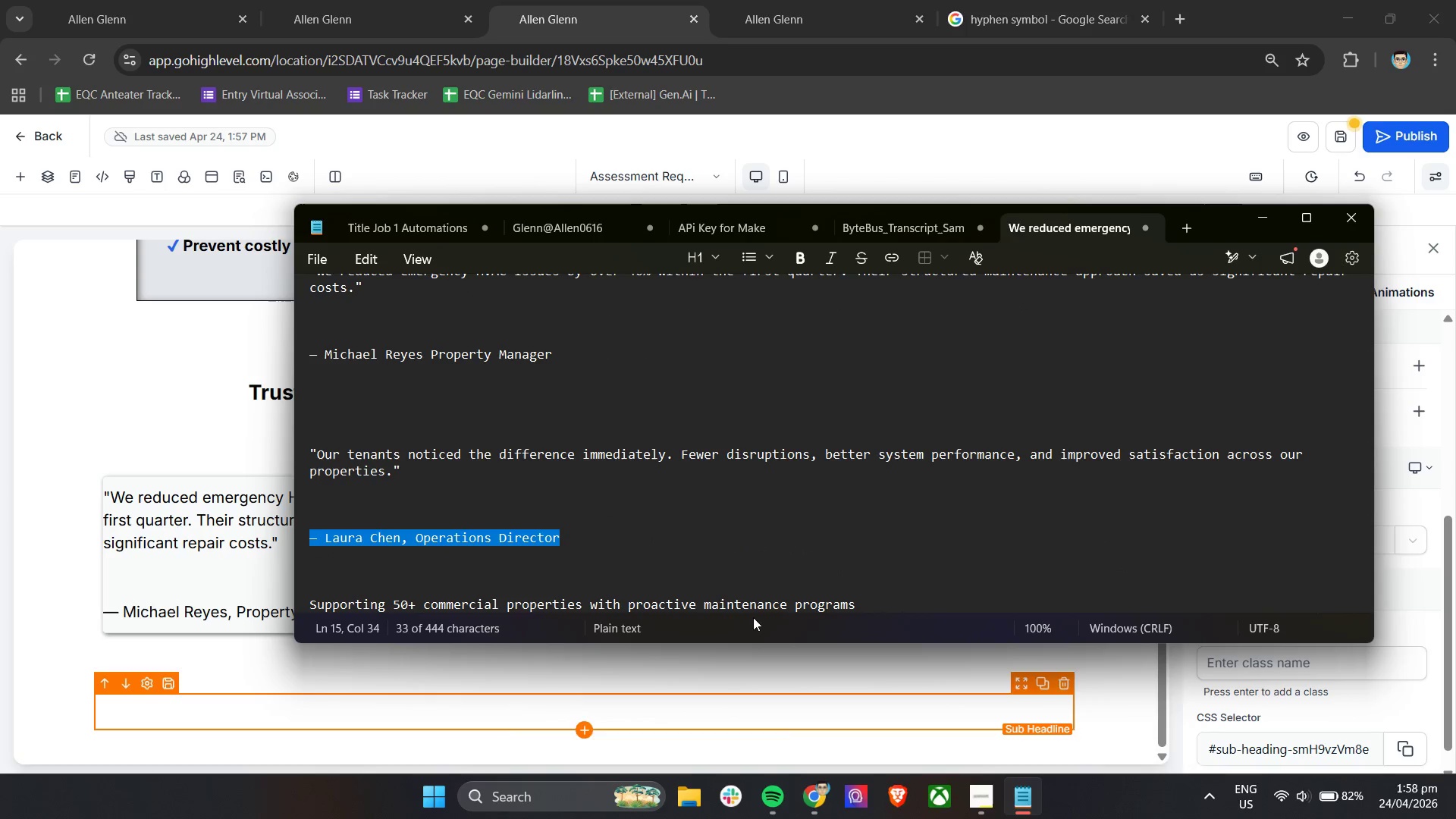 
scroll: coordinate [727, 578], scroll_direction: down, amount: 3.0
 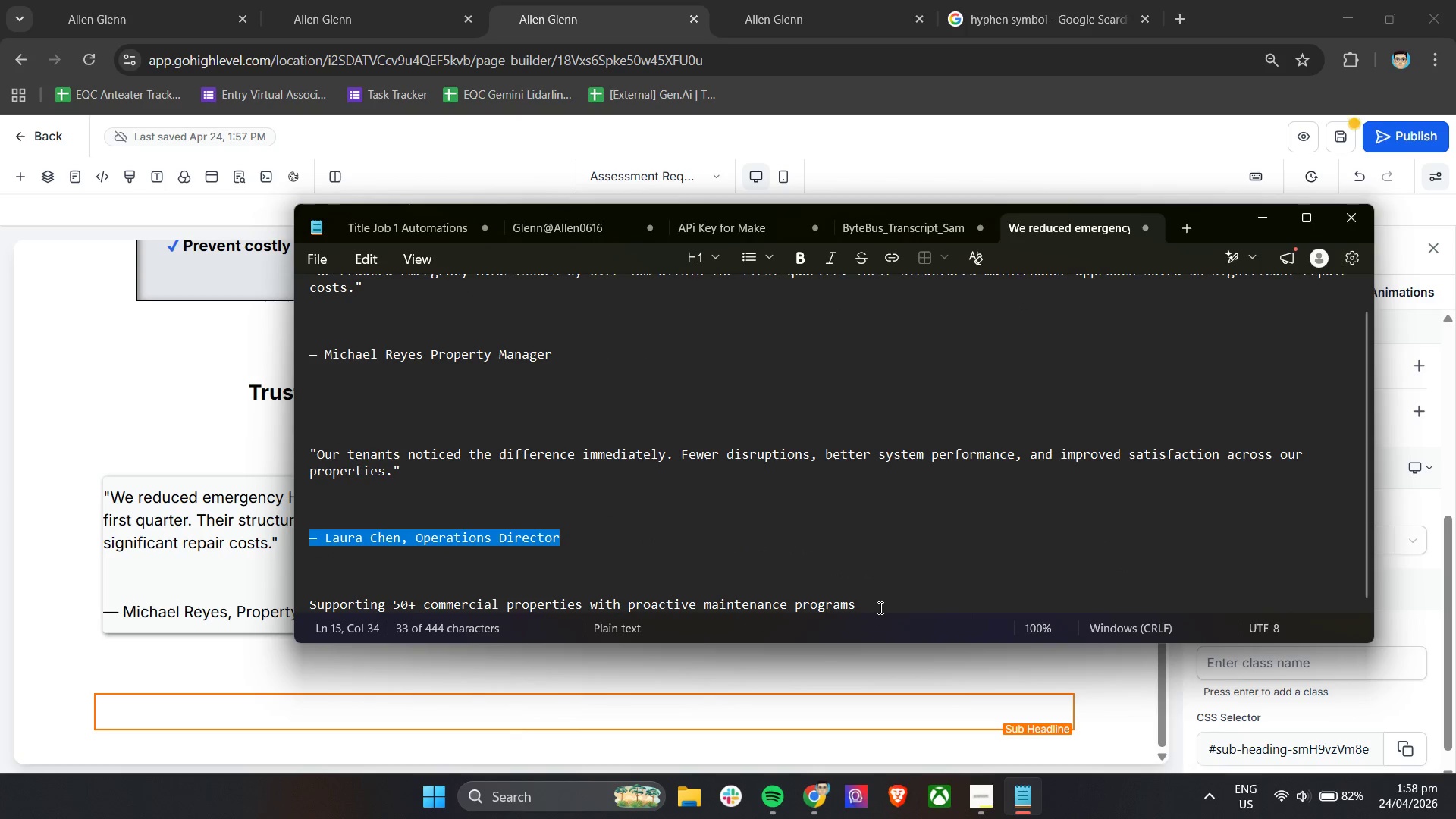 
left_click_drag(start_coordinate=[872, 599], to_coordinate=[299, 607])
 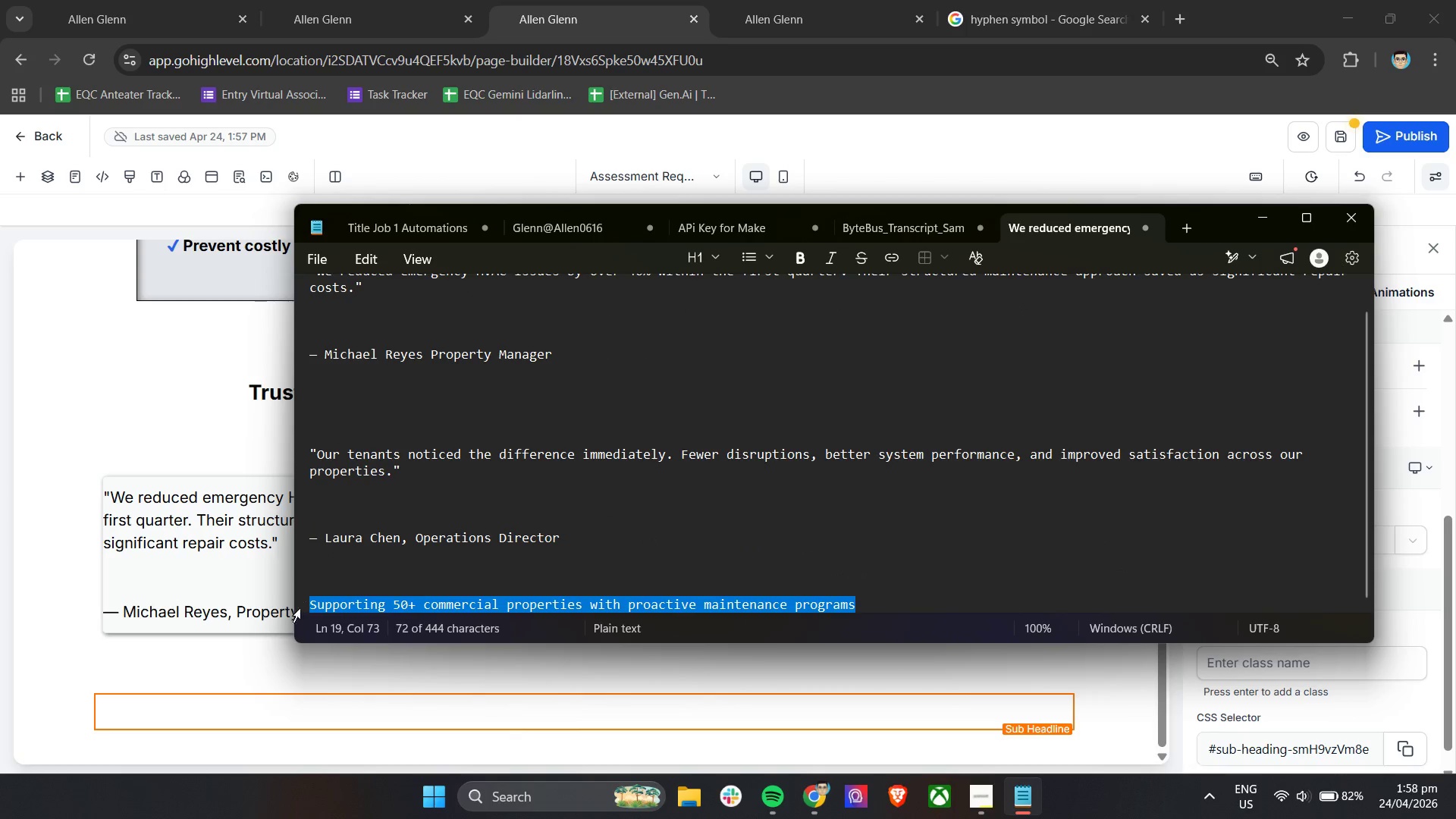 
key(Control+C)
 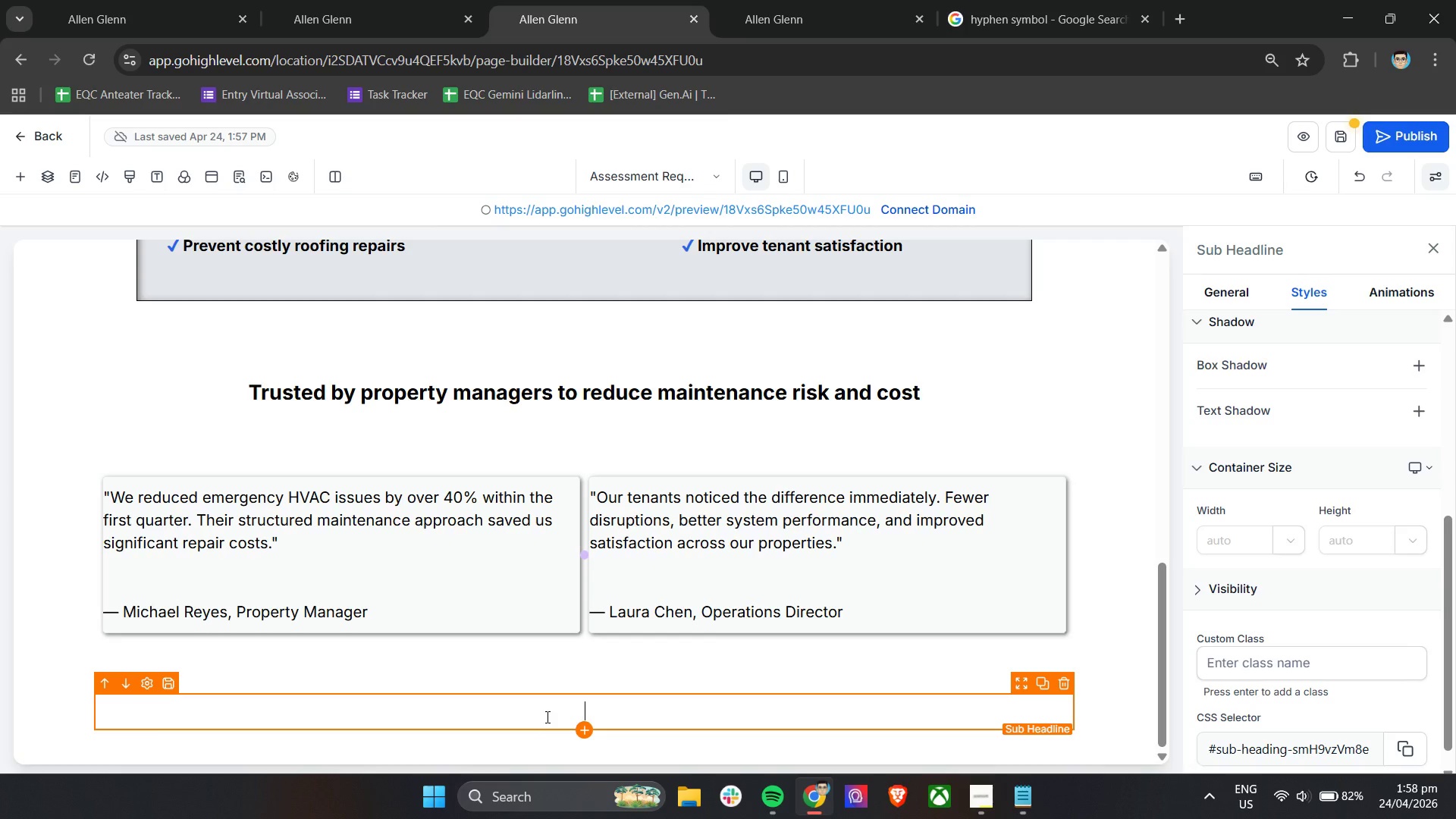 
key(Control+V)
 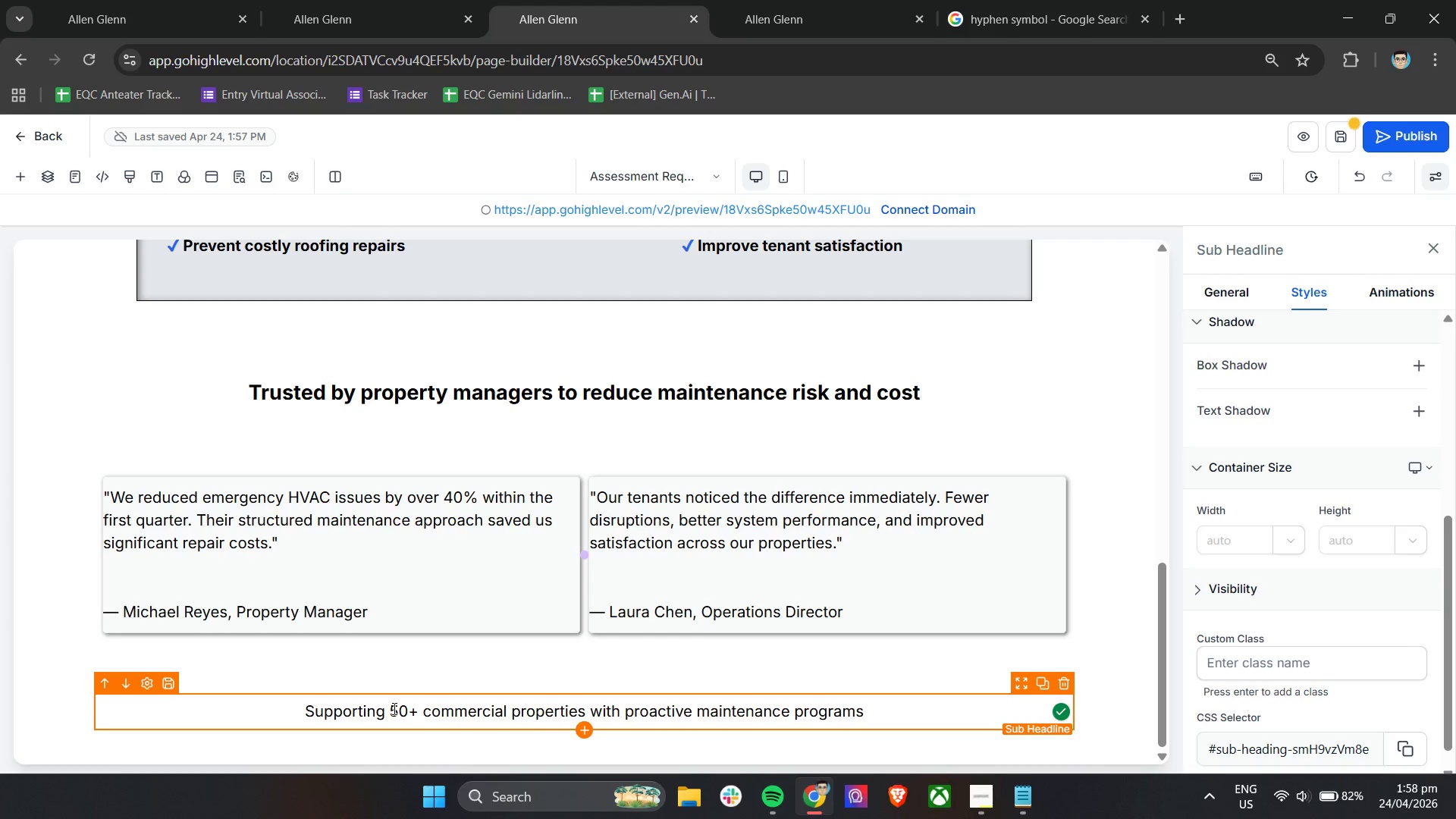 
left_click_drag(start_coordinate=[389, 708], to_coordinate=[415, 713])
 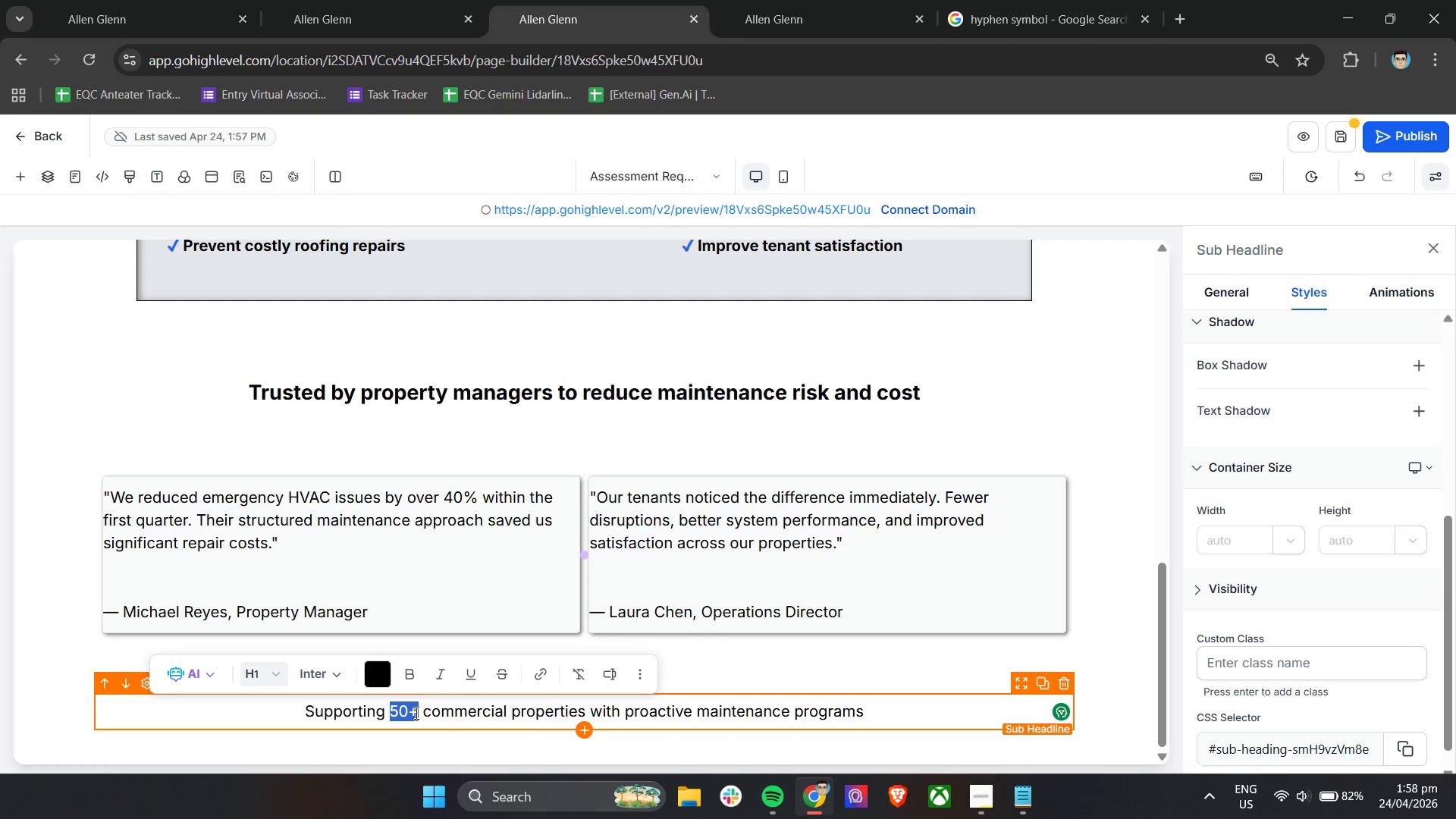 
key(Control+B)
 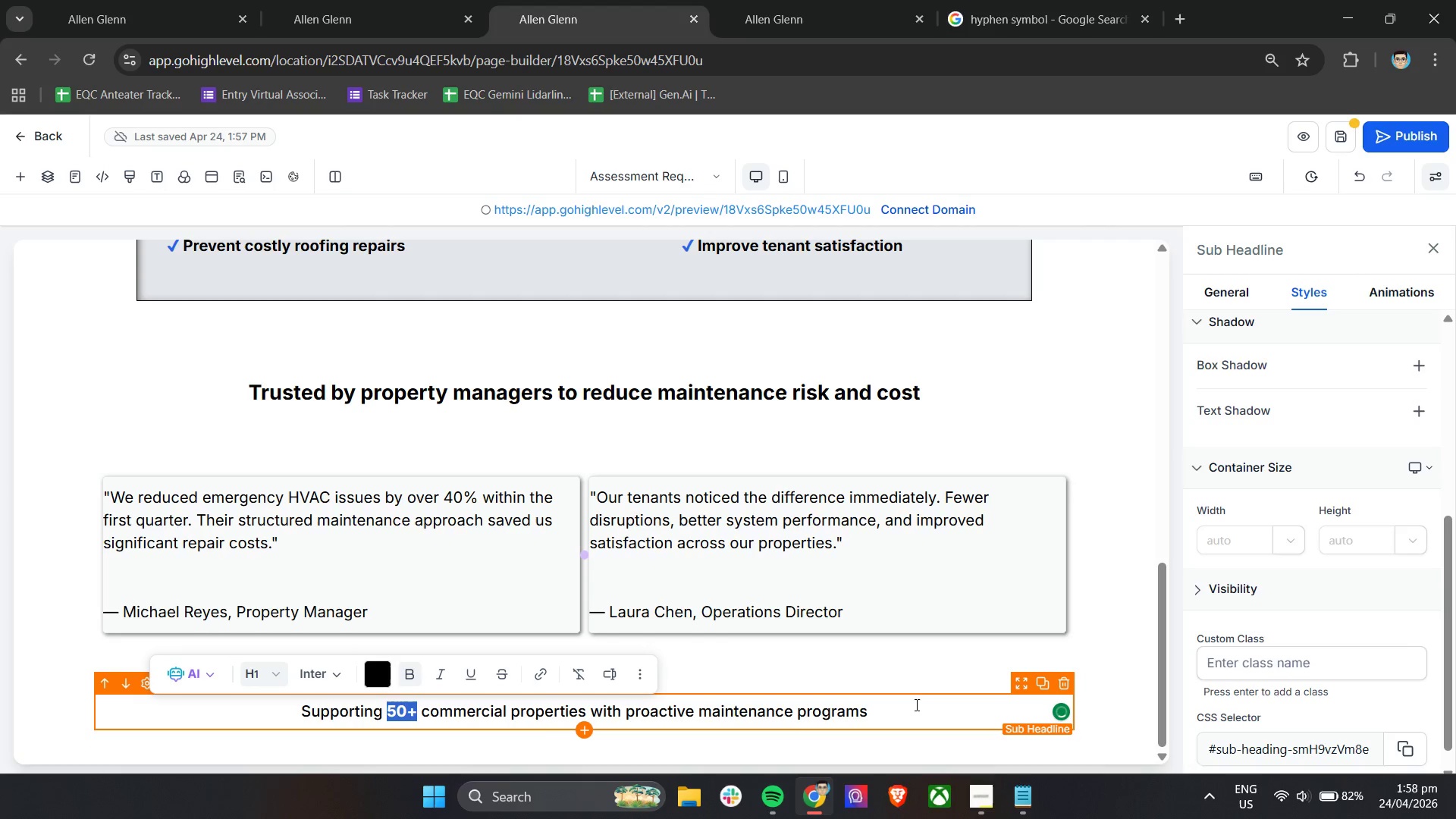 
left_click([914, 710])
 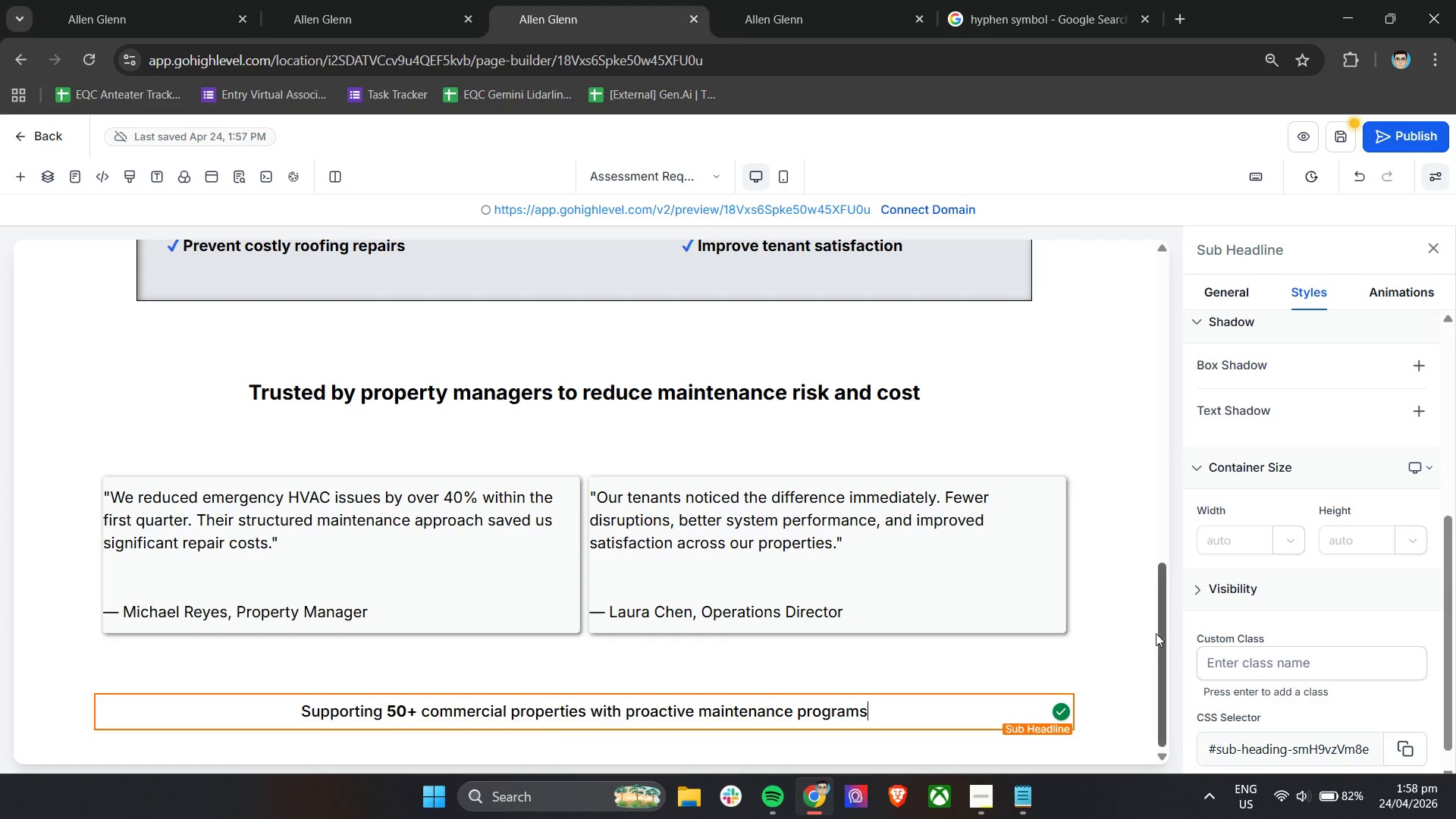 
left_click([1123, 637])
 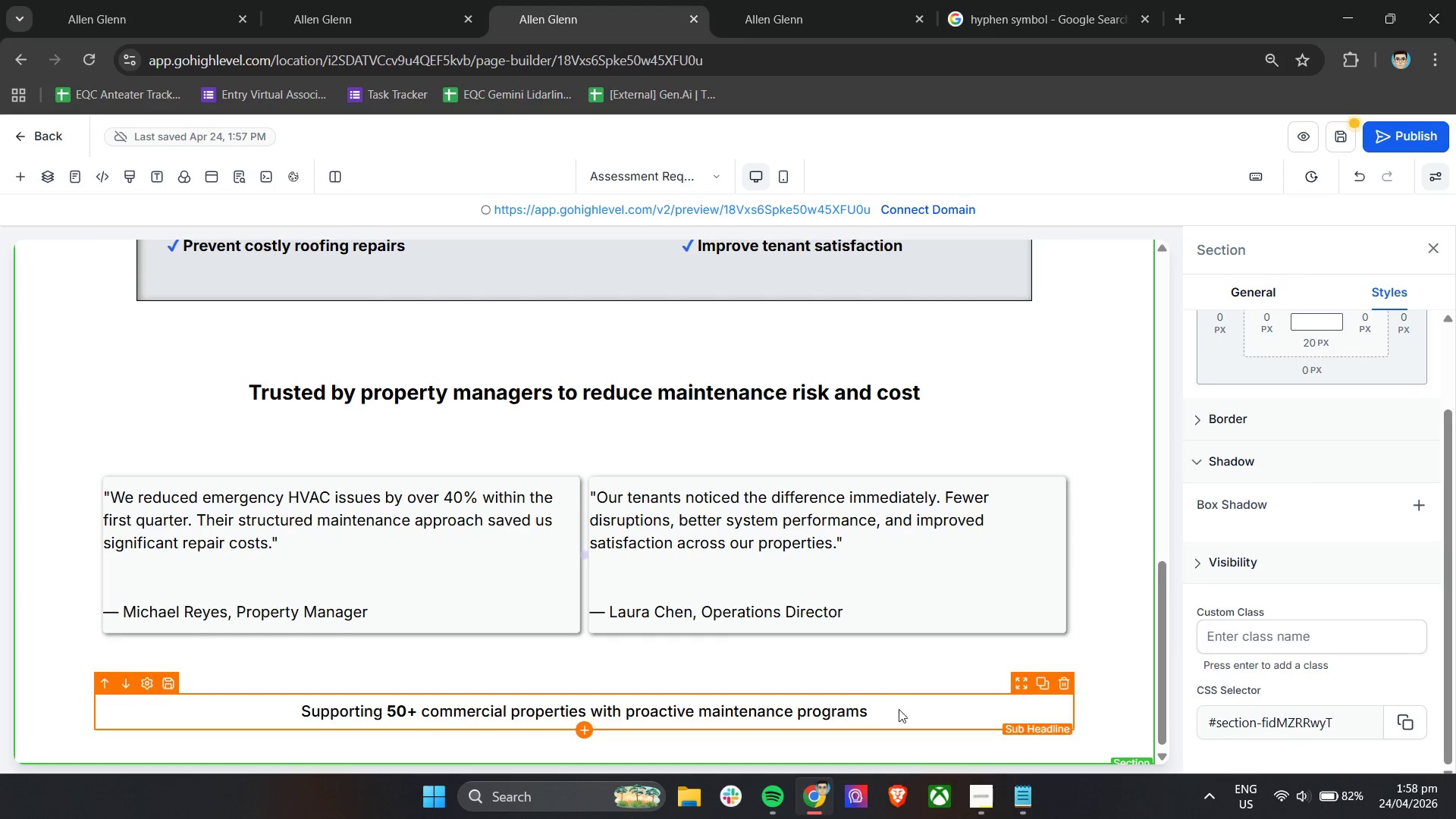 
left_click([890, 711])
 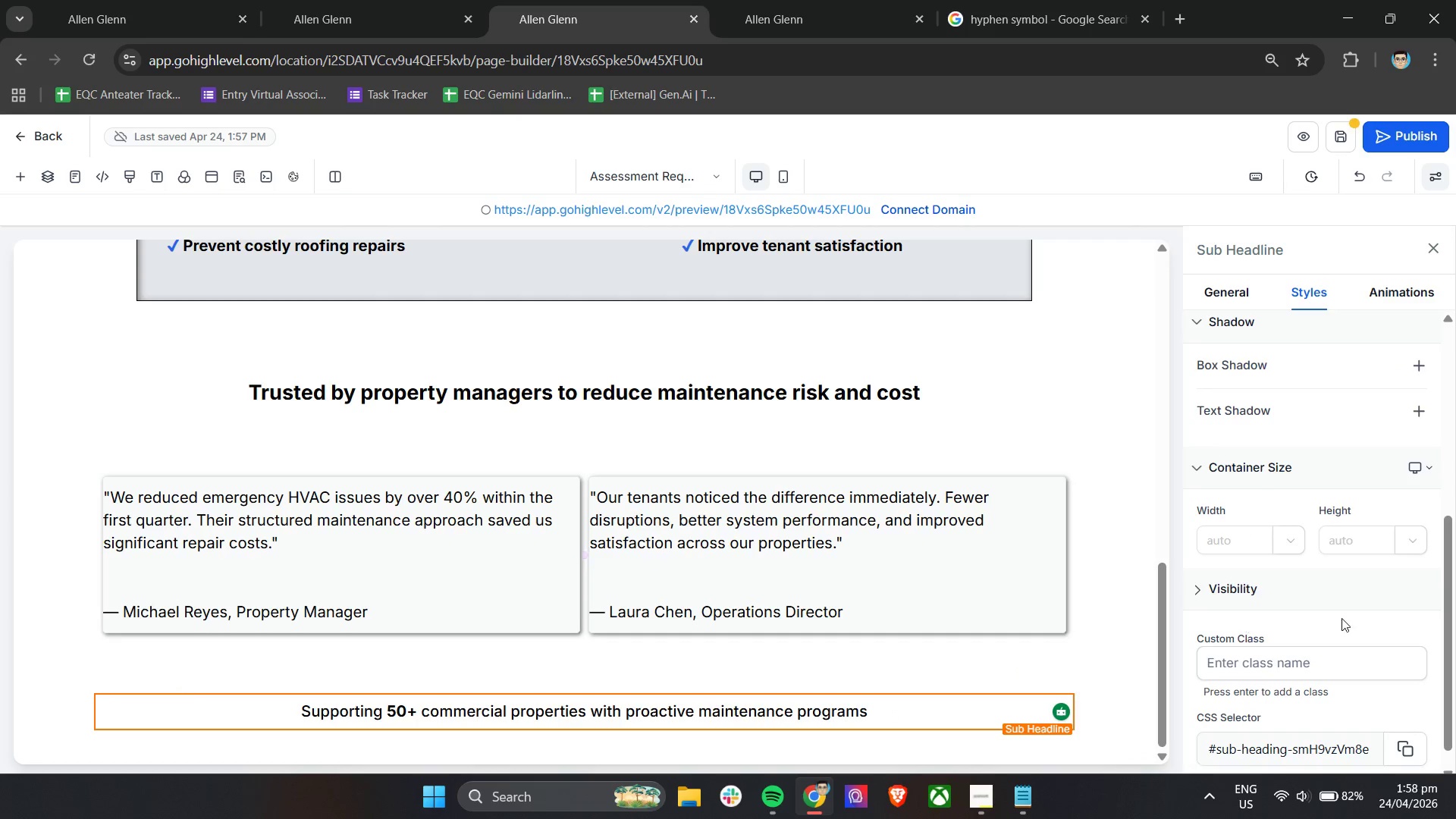 
scroll: coordinate [1363, 623], scroll_direction: up, amount: 4.0
 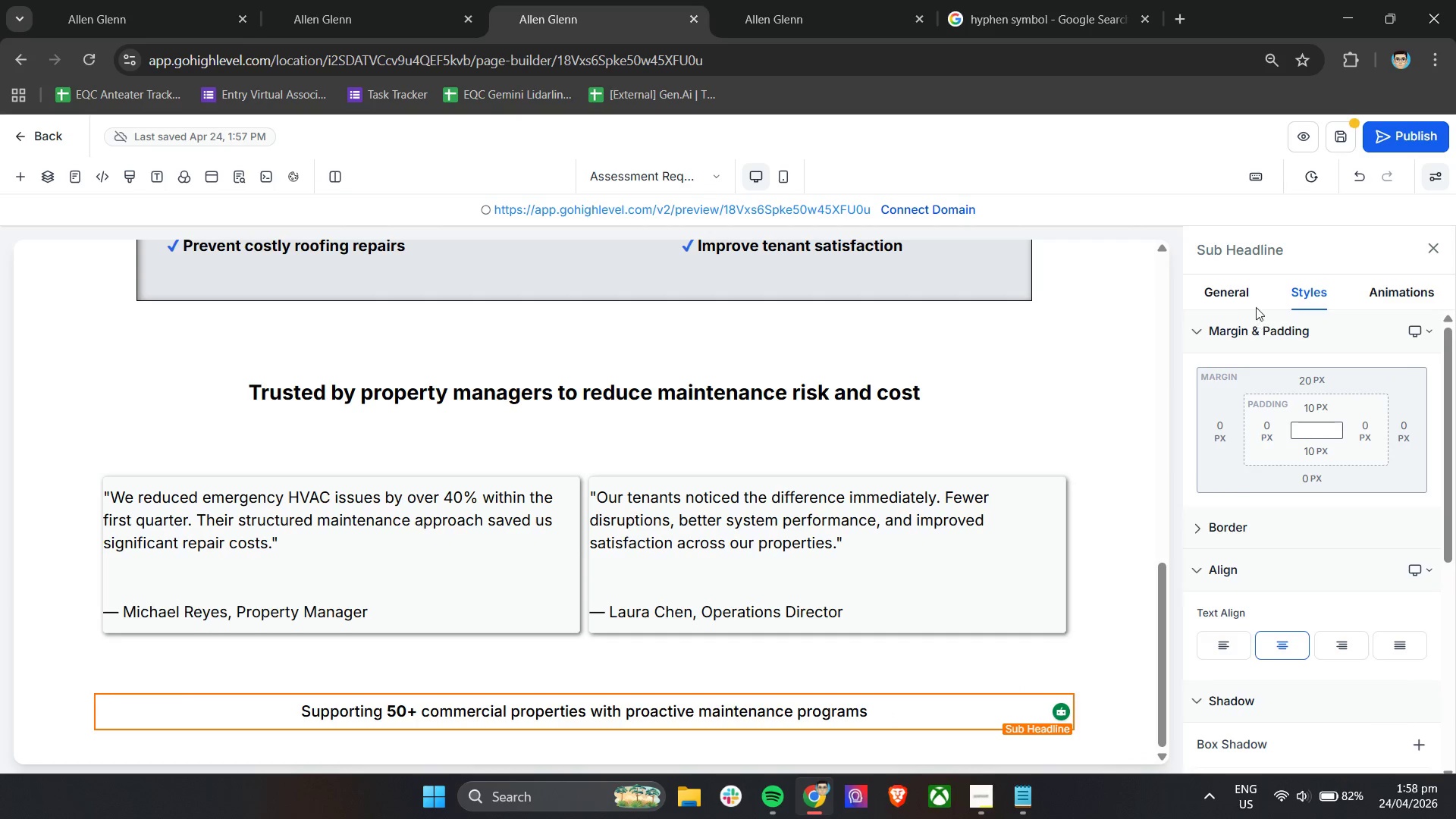 
left_click([1248, 295])
 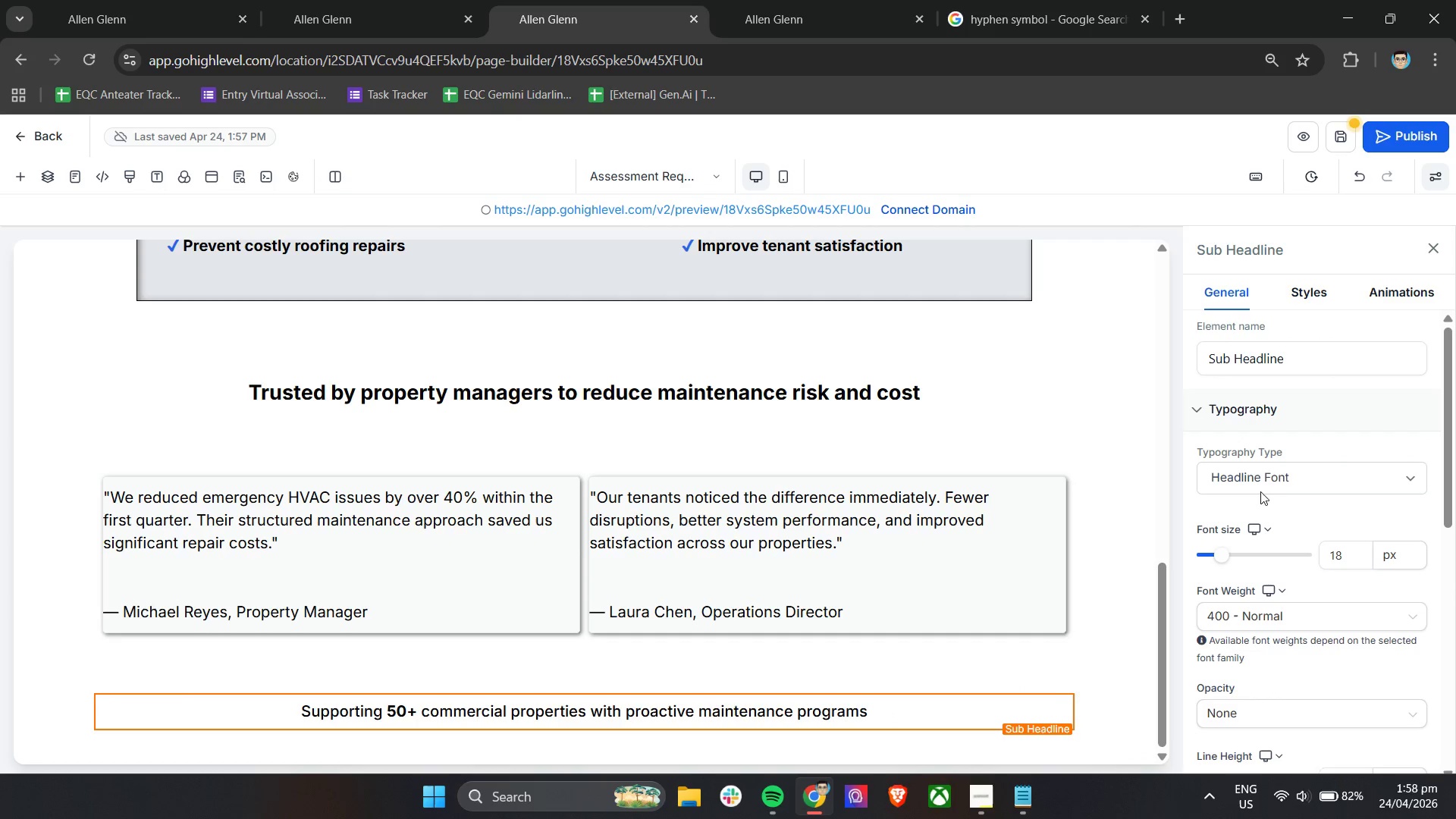 
scroll: coordinate [1288, 522], scroll_direction: down, amount: 2.0
 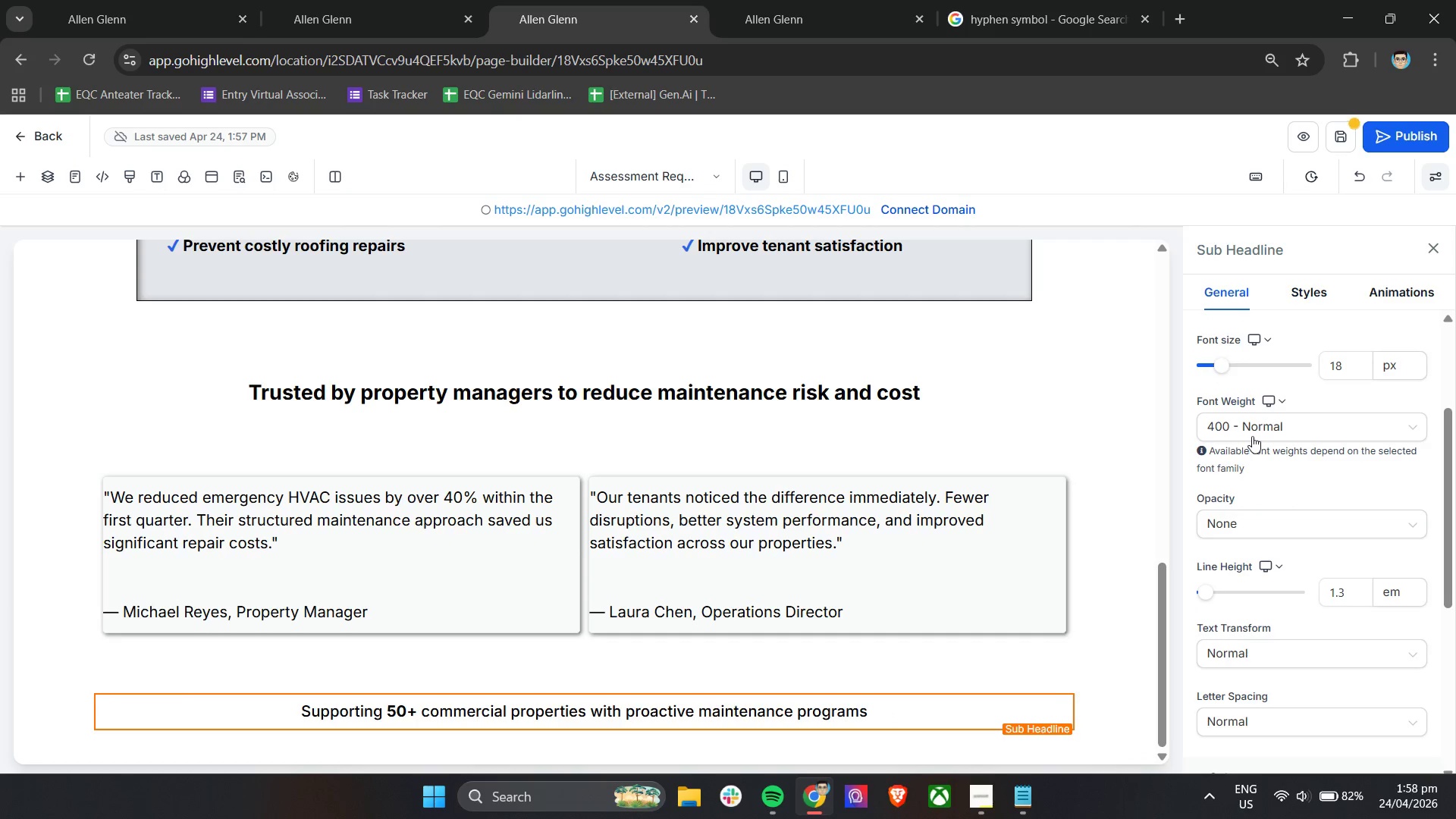 
double_click([1252, 436])
 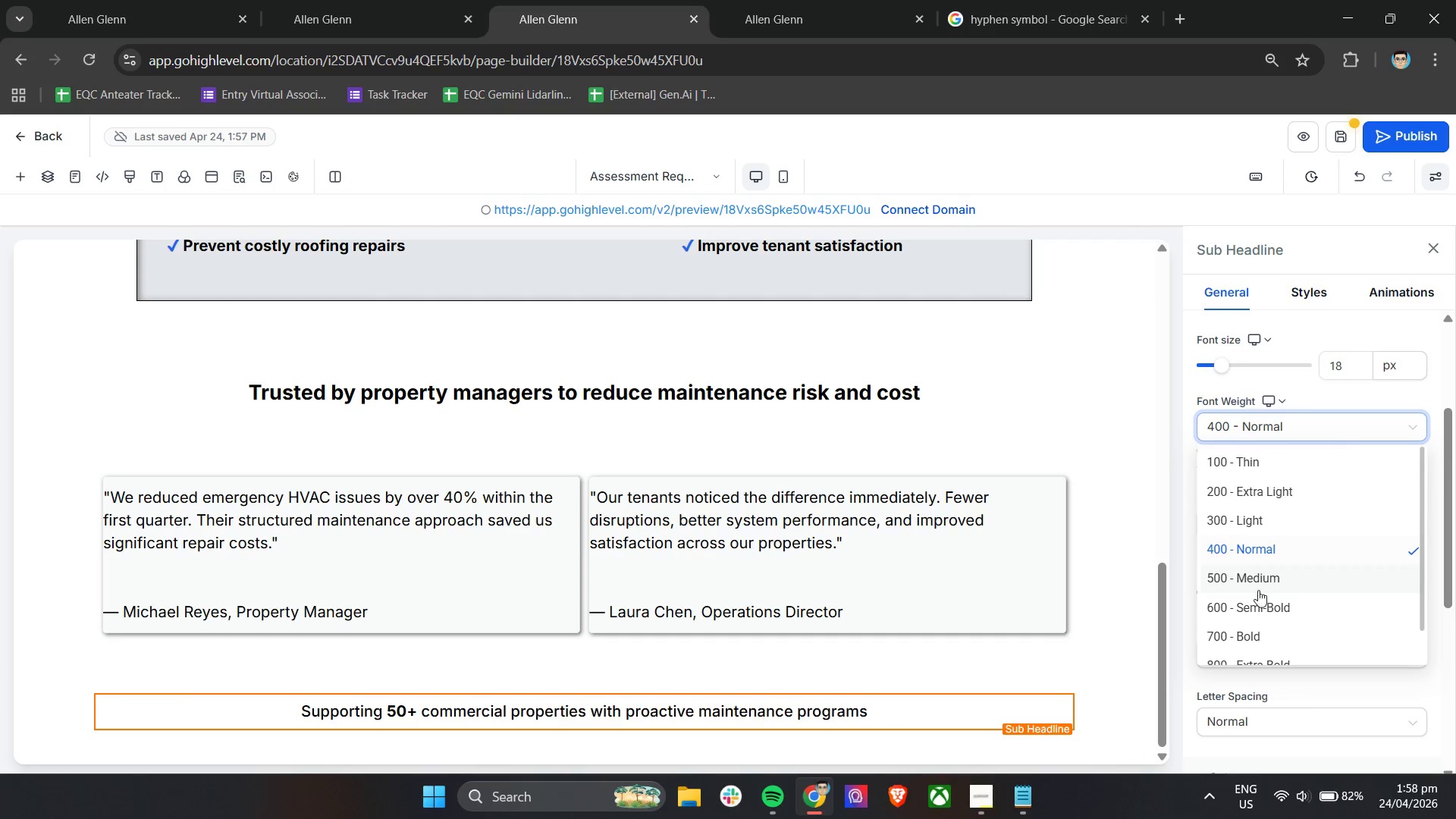 
left_click([1260, 607])
 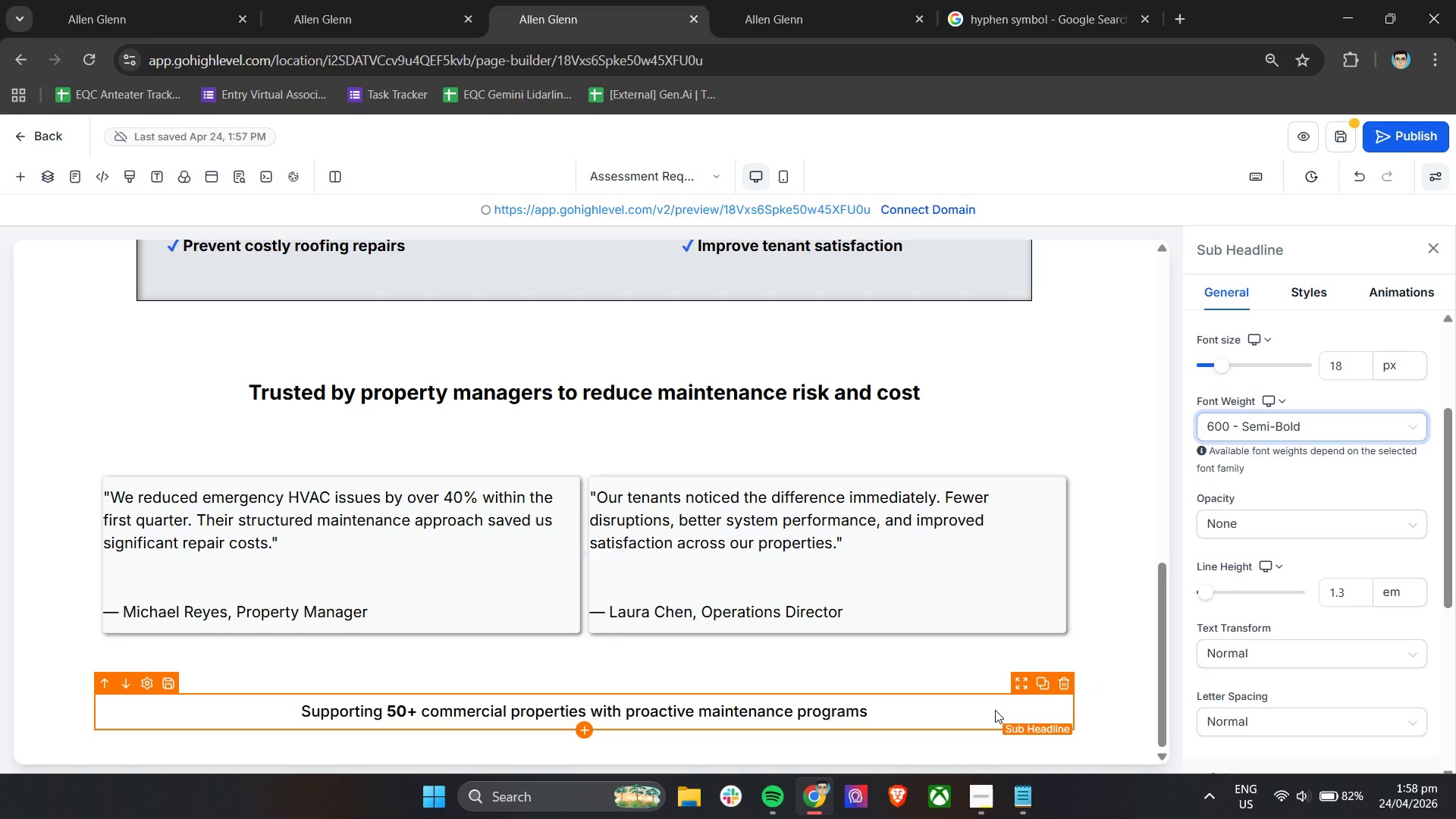 
double_click([947, 712])
 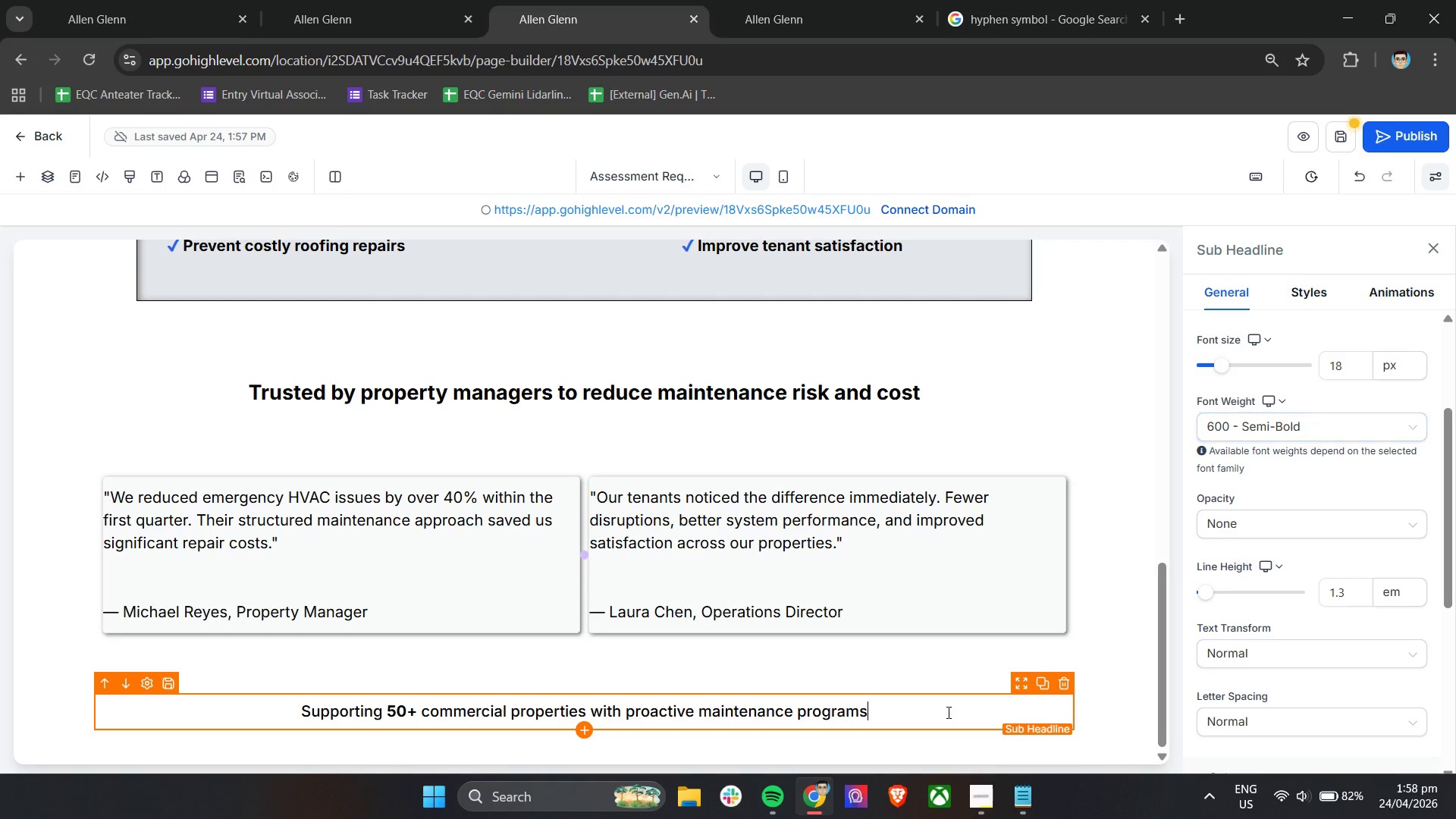 
triple_click([947, 712])
 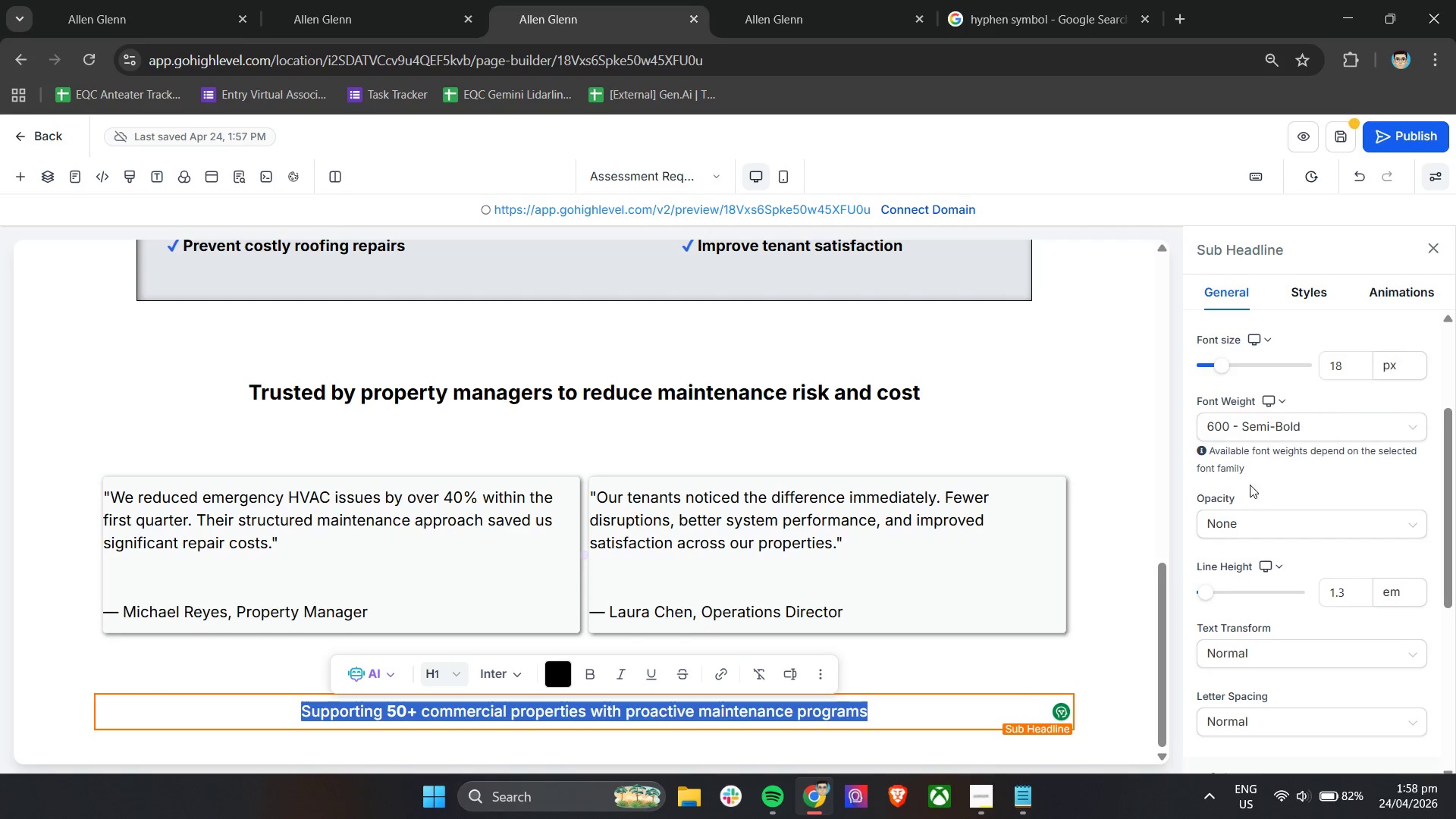 
left_click([1272, 435])
 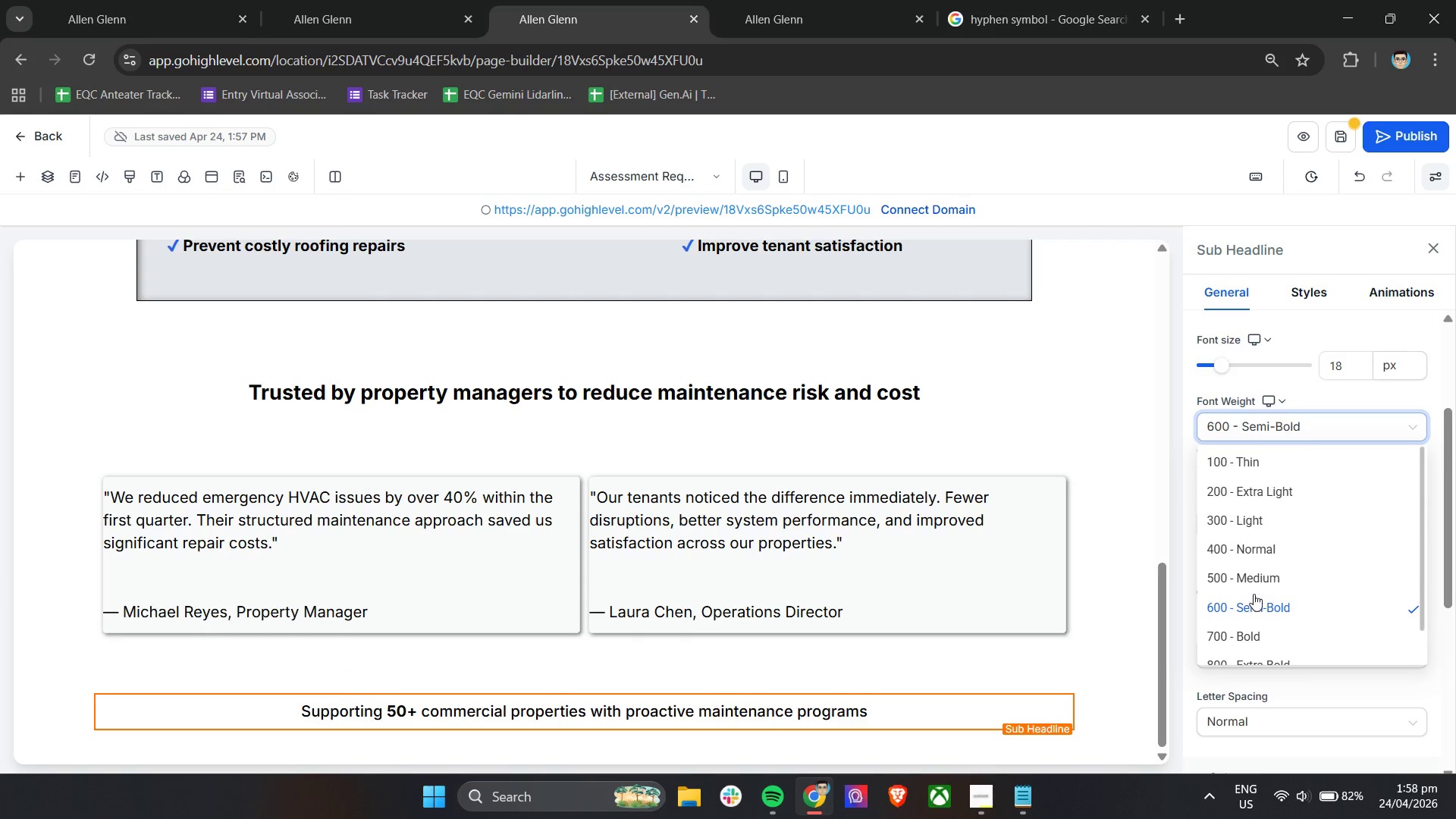 
left_click([1253, 601])
 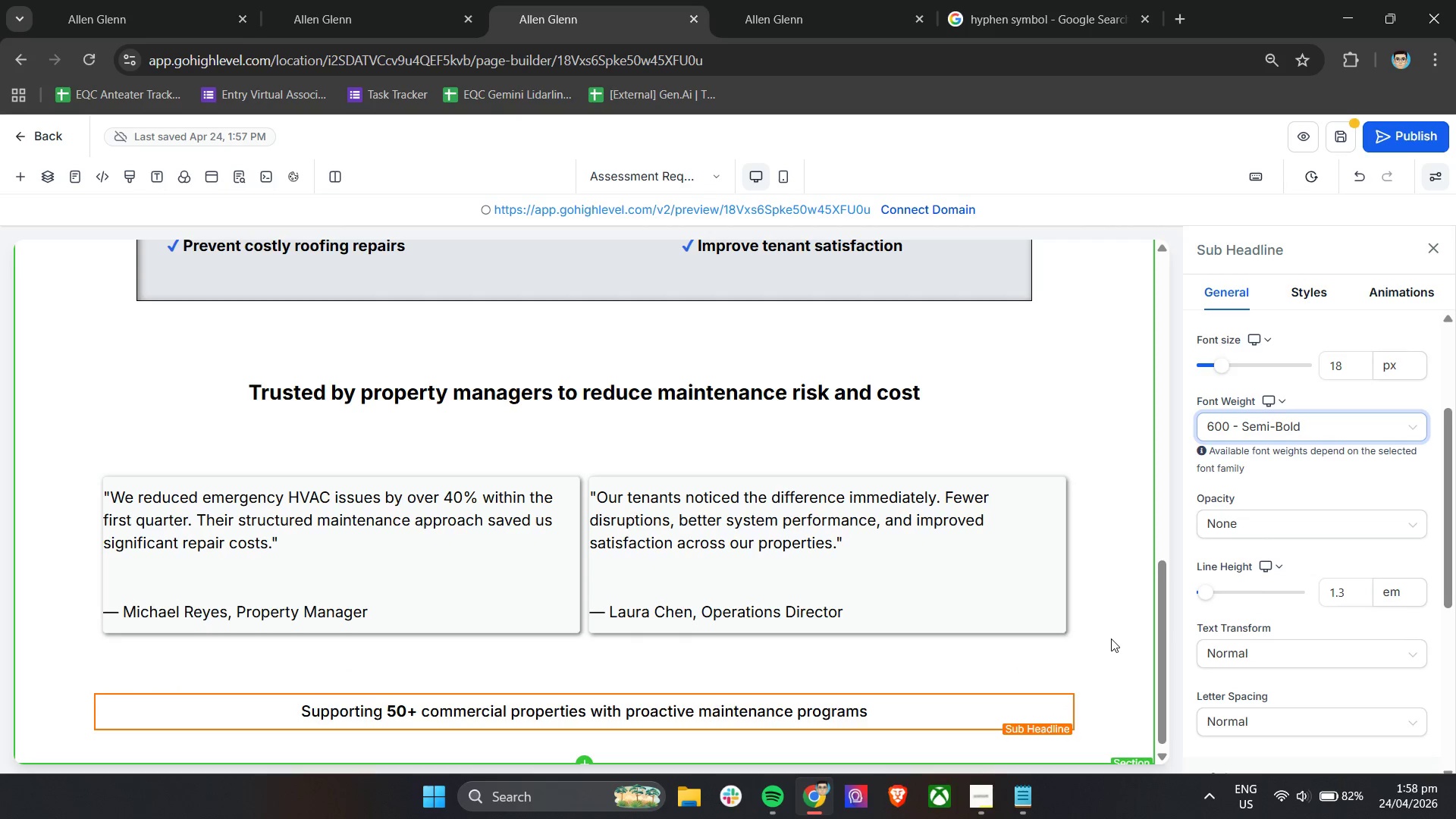 
left_click([1109, 639])
 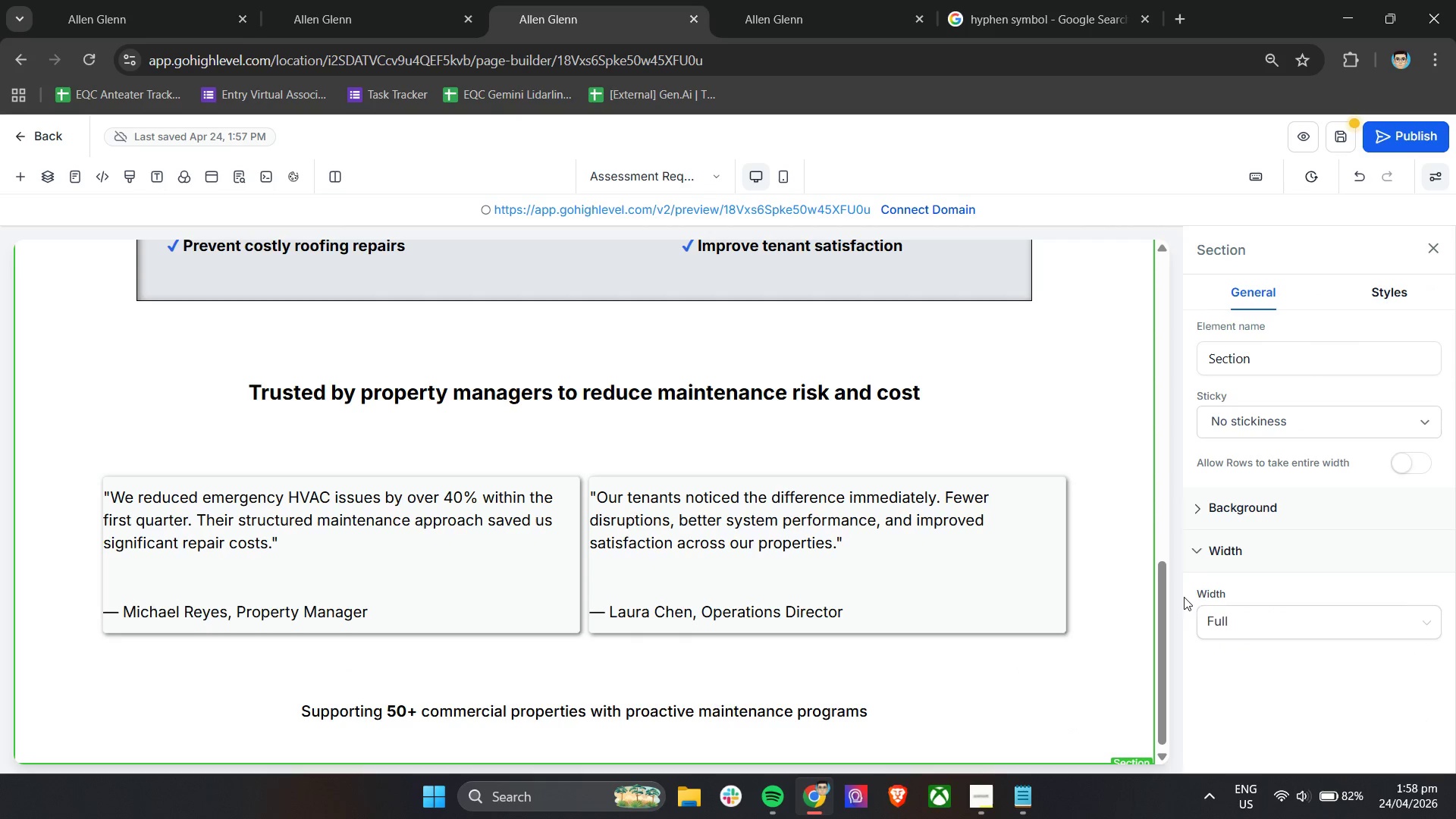 
wait(5.42)
 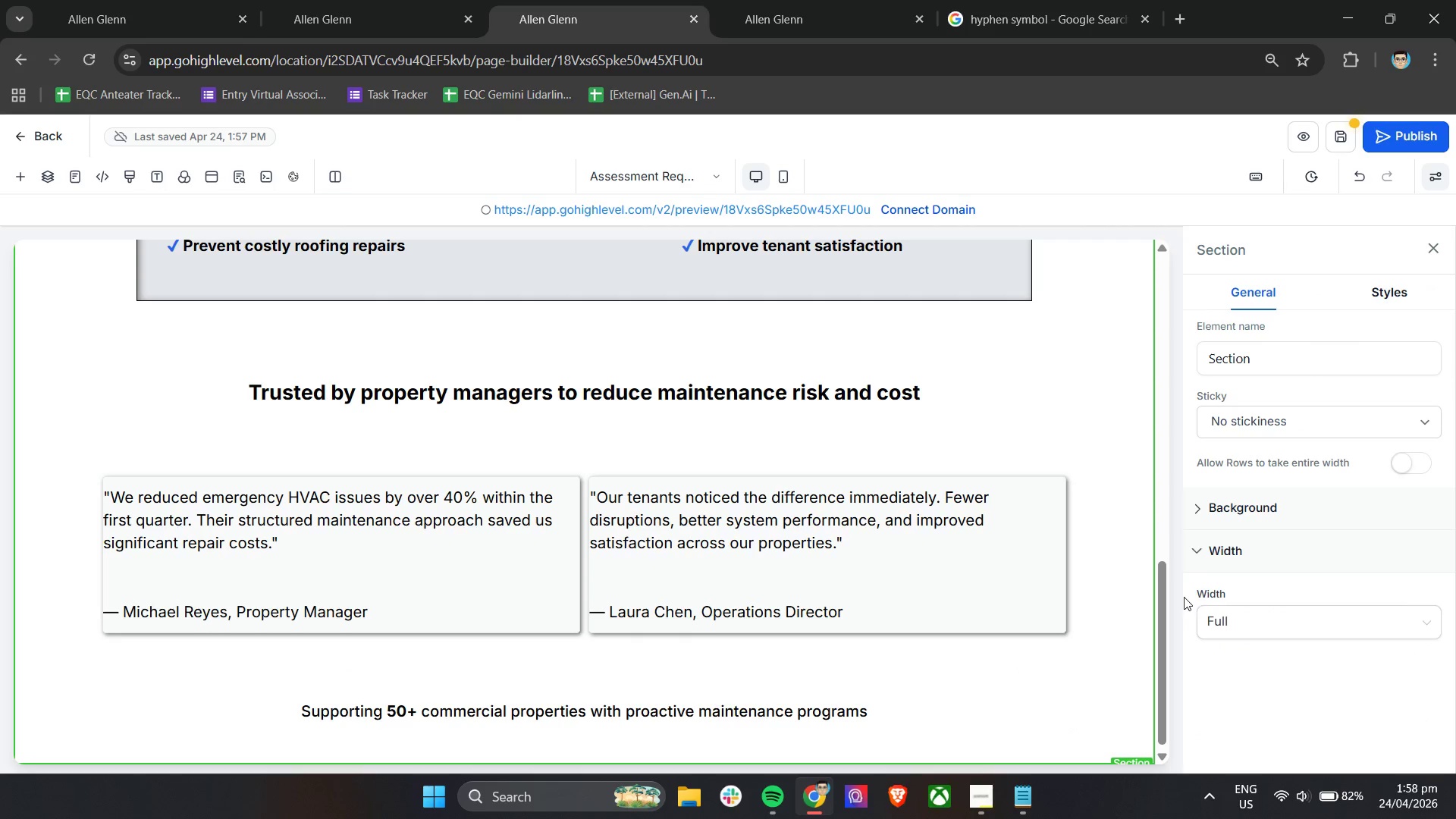 
left_click([968, 584])
 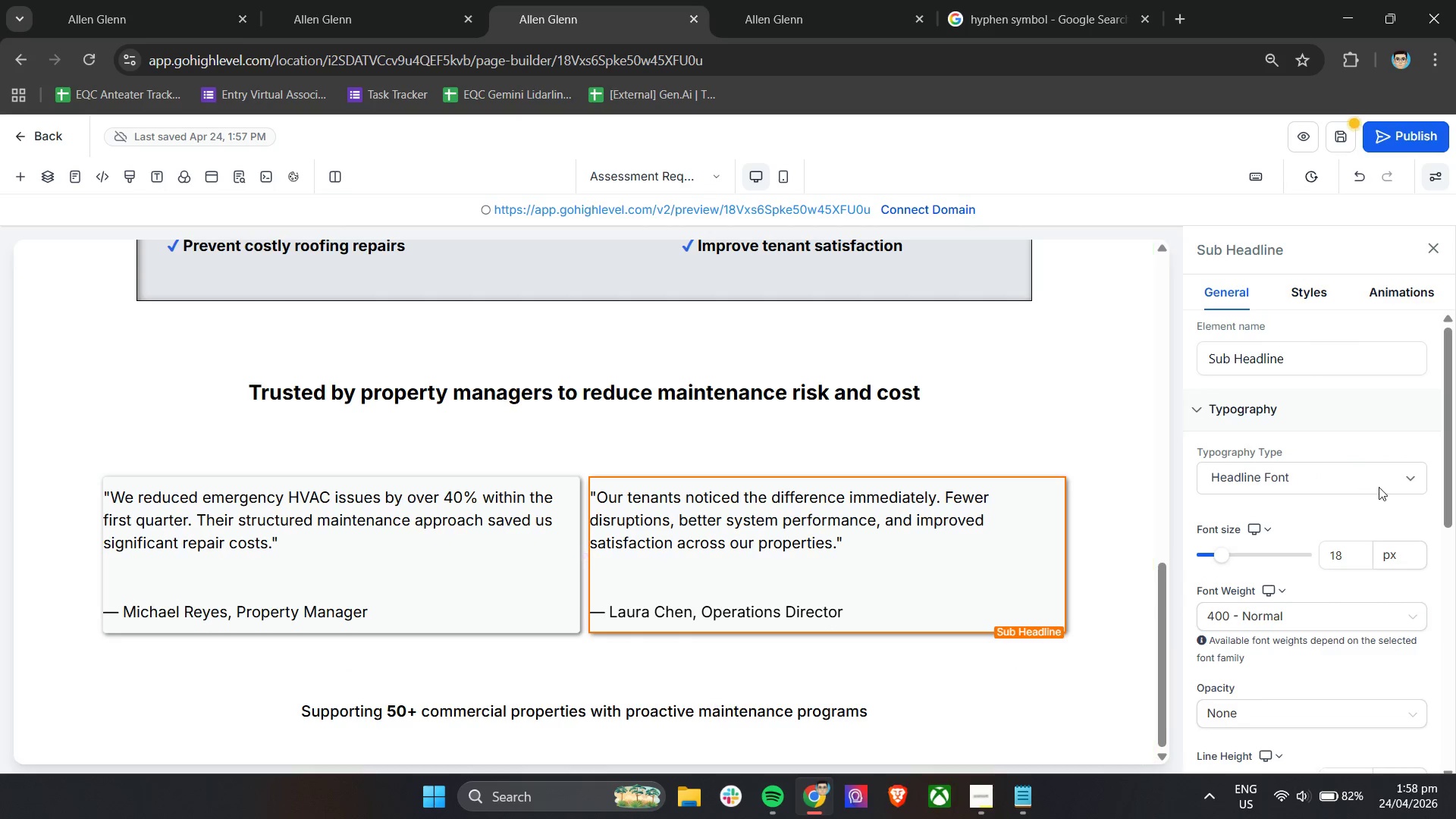 
scroll: coordinate [1379, 487], scroll_direction: down, amount: 2.0
 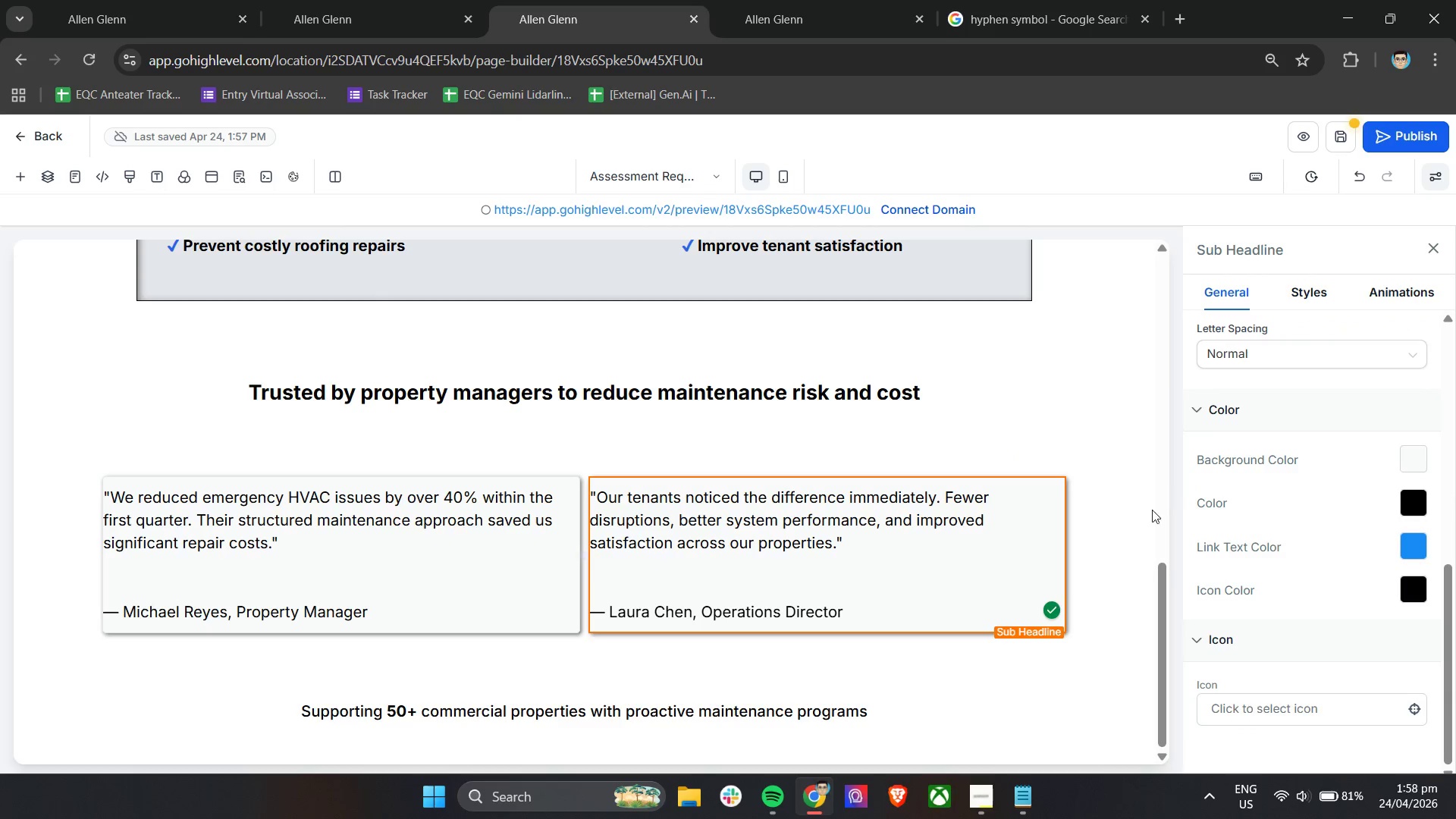 
left_click([1104, 542])
 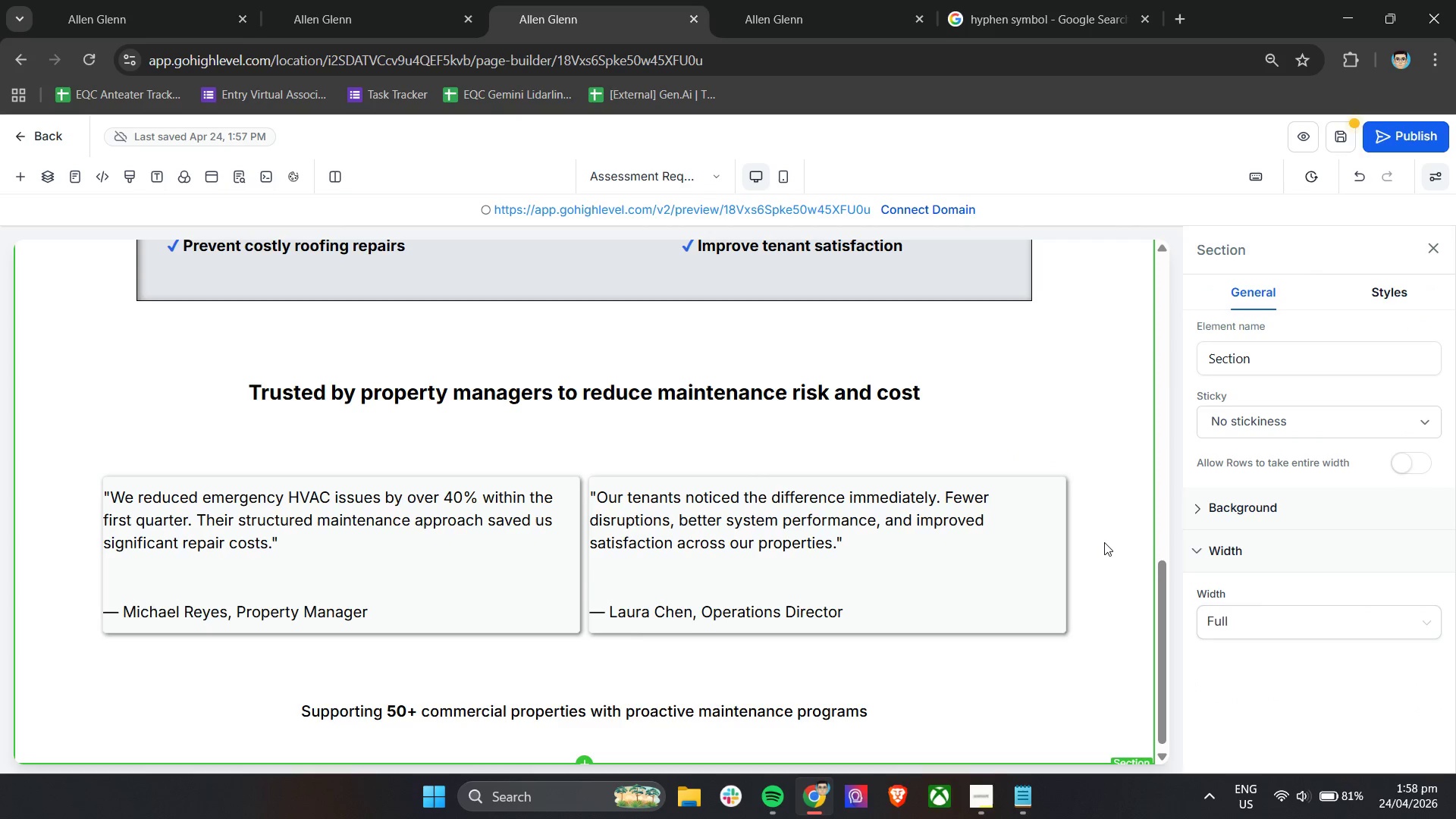 
scroll: coordinate [1104, 542], scroll_direction: down, amount: 5.0
 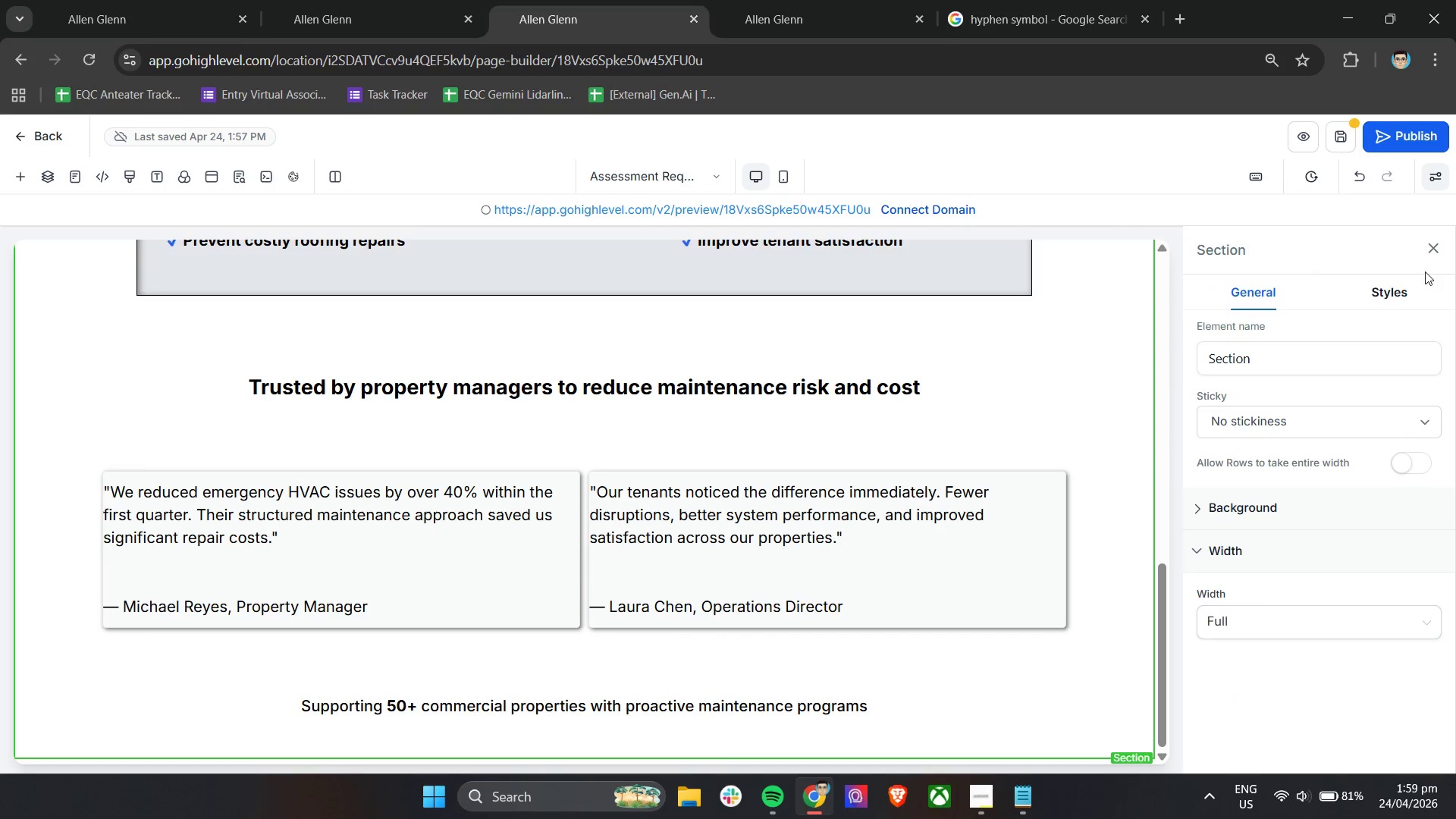 
left_click([1338, 138])
 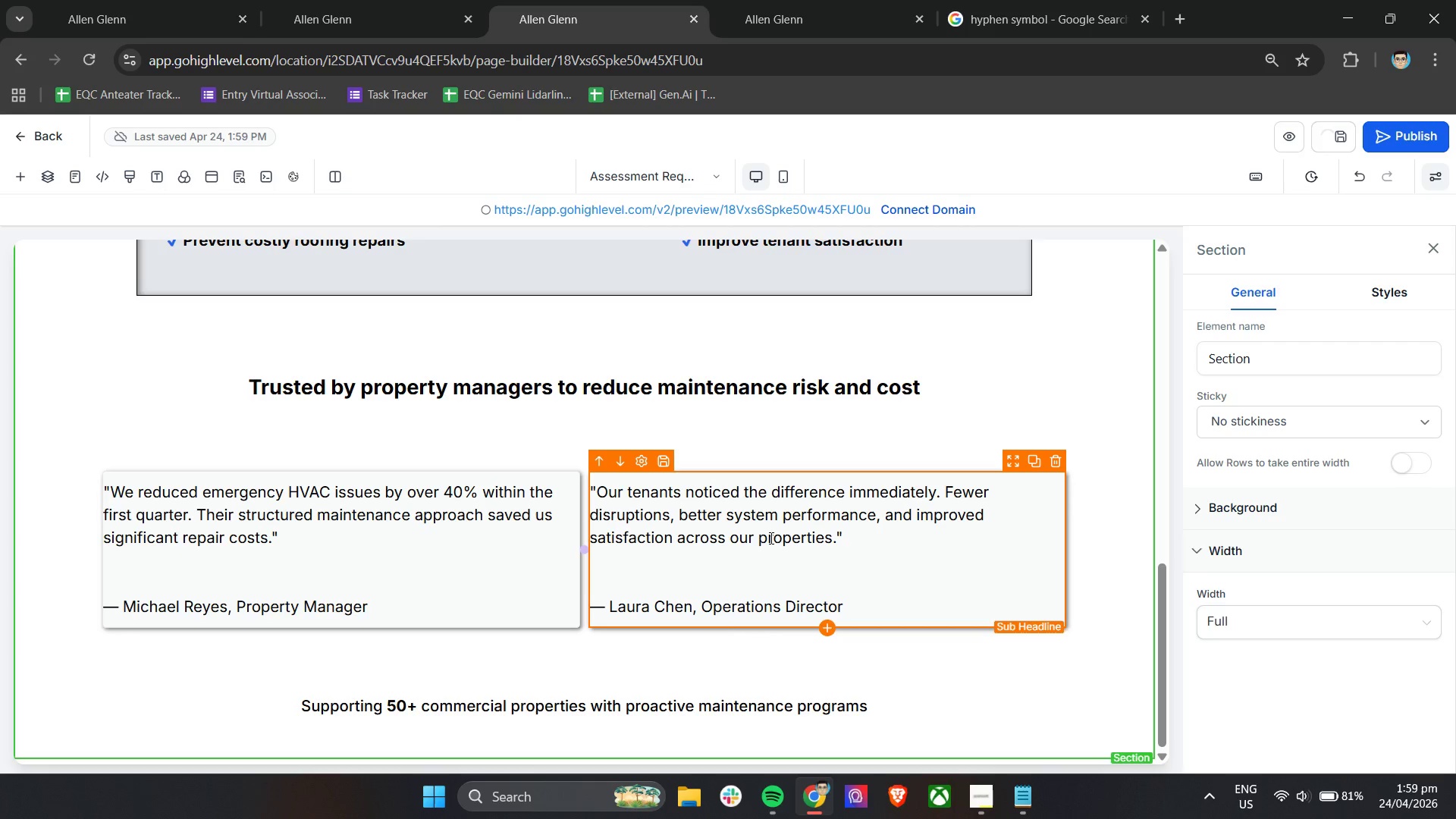 
wait(8.73)
 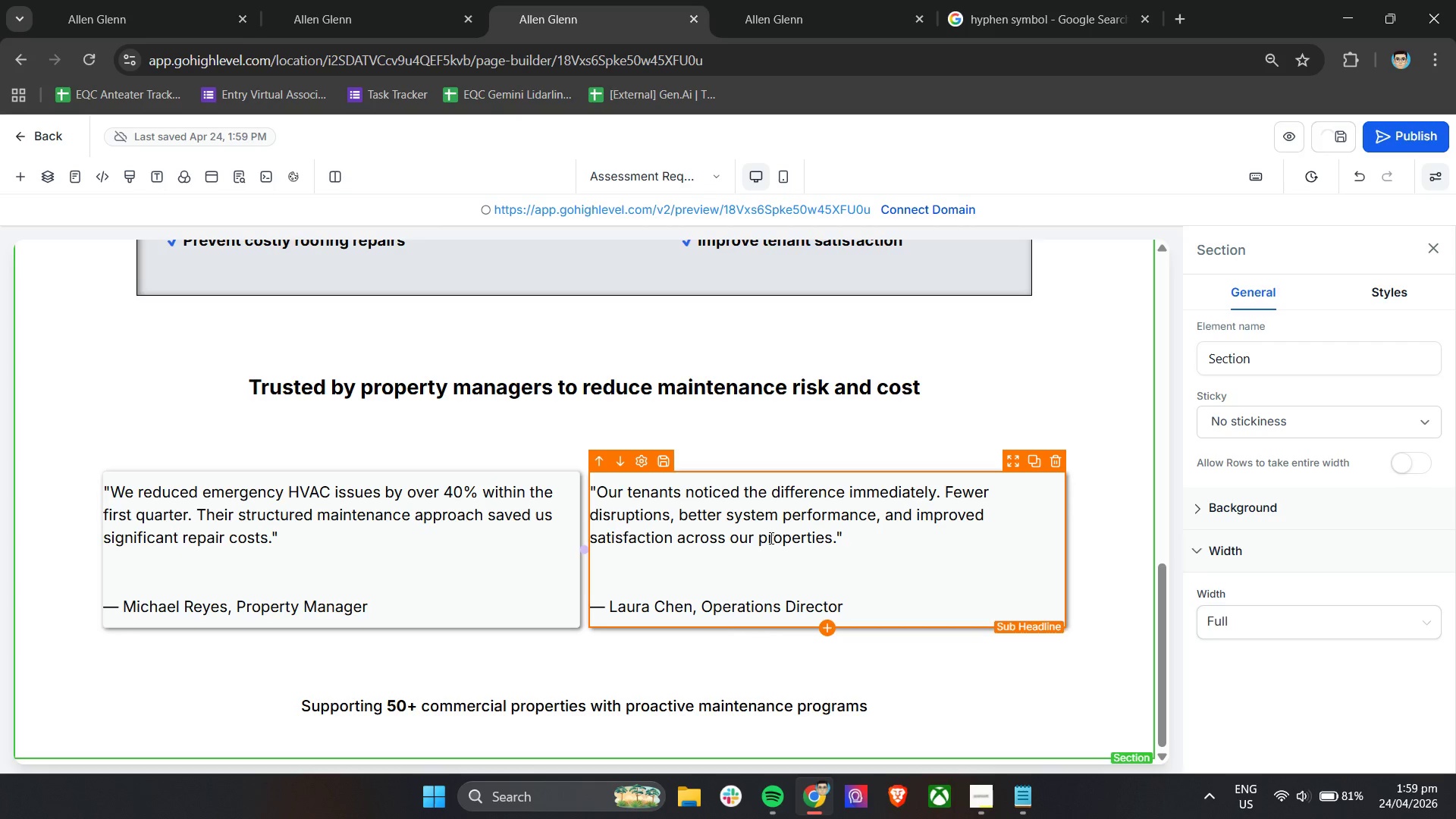 
left_click([471, 562])
 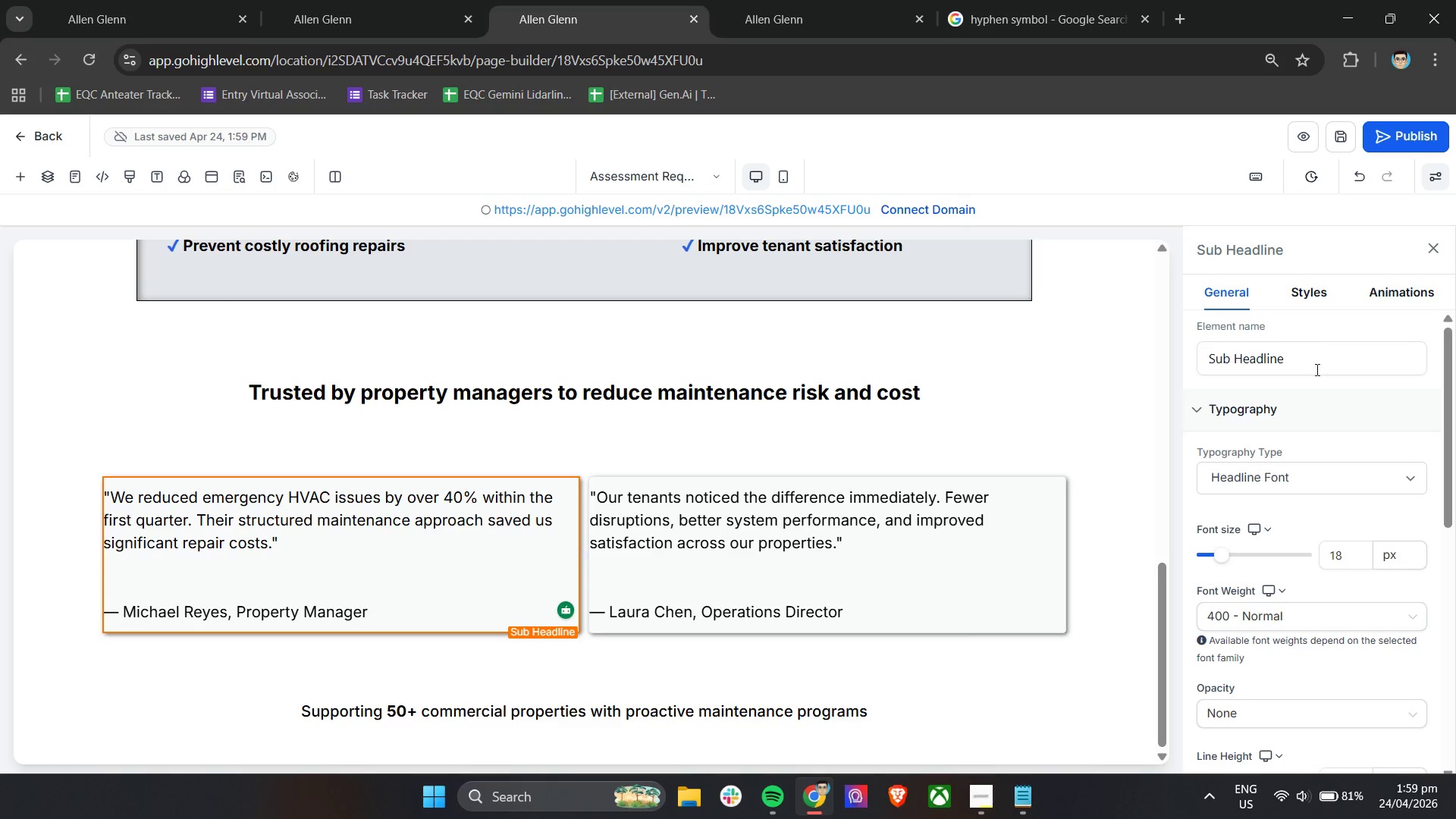 
left_click([1310, 297])
 